 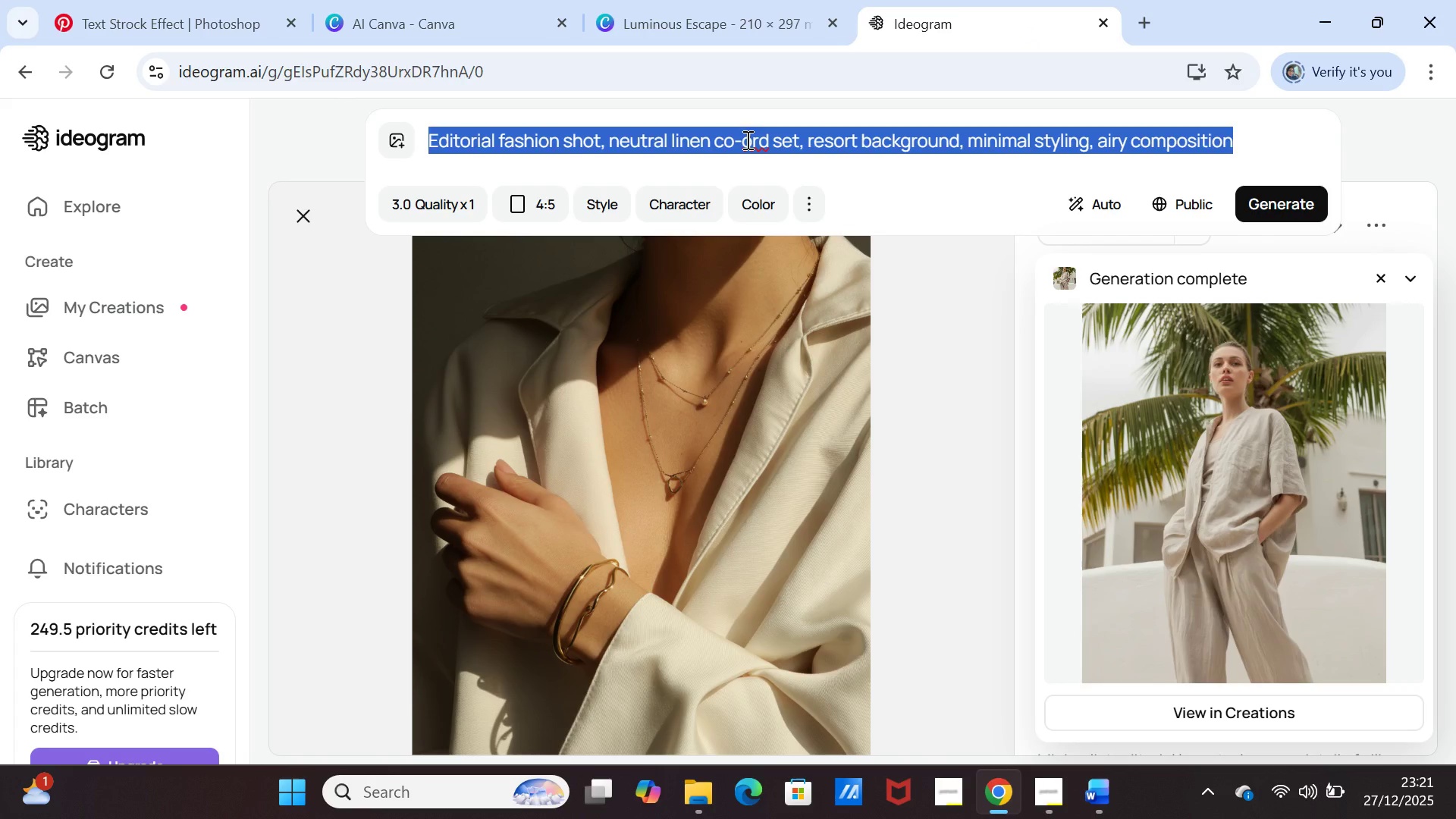 
key(Control+V)
 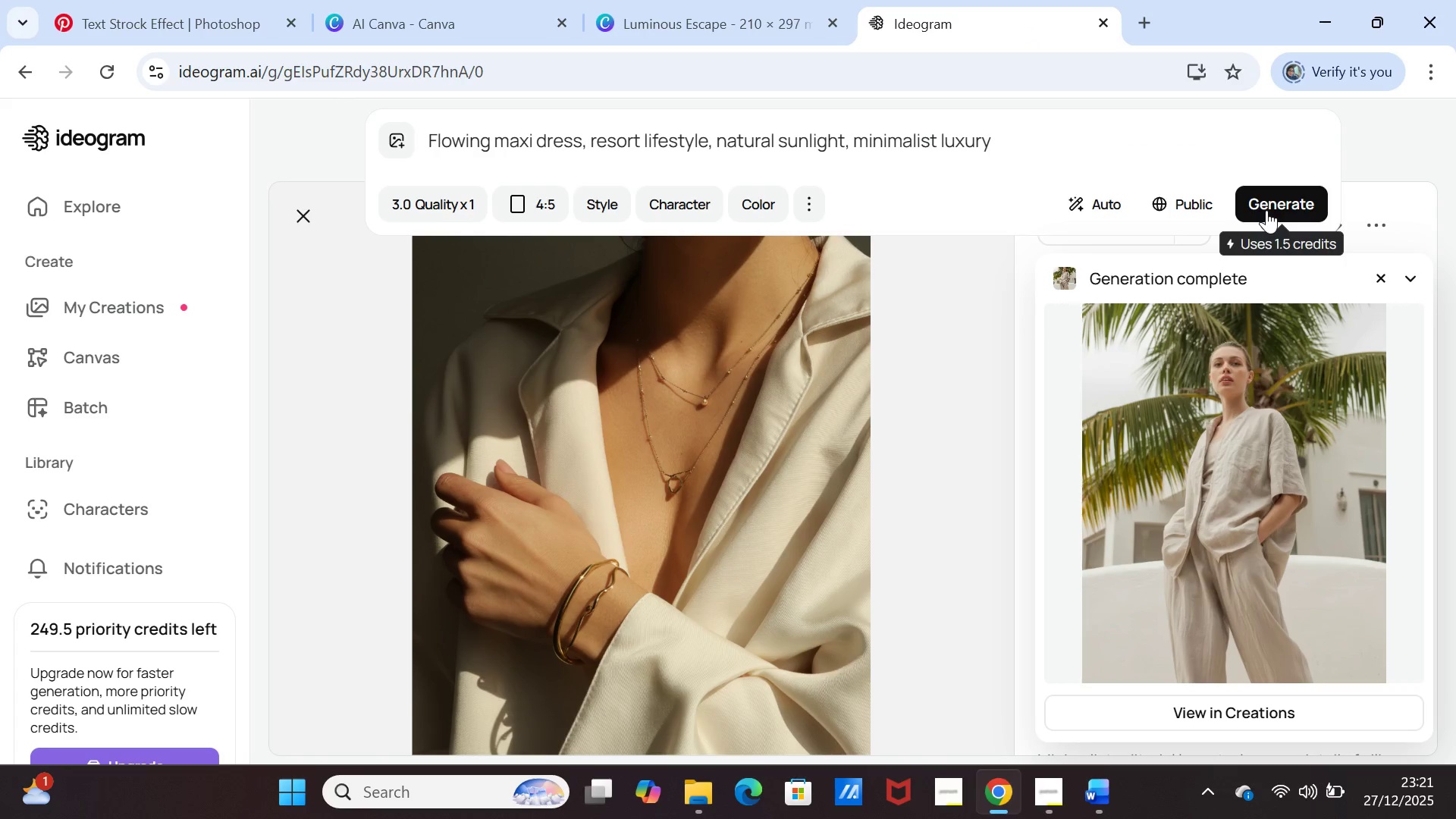 
left_click([1266, 210])
 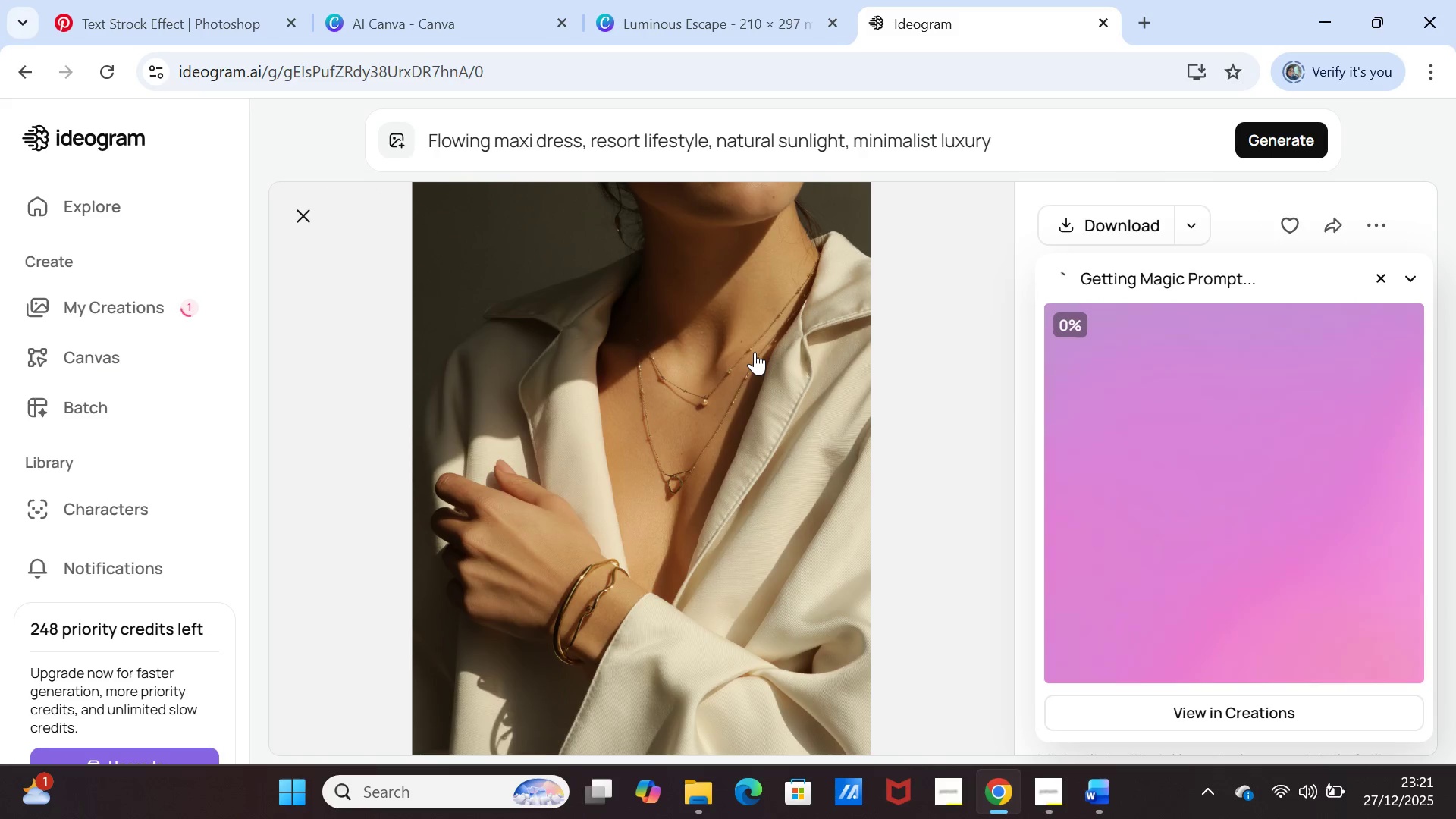 
wait(7.59)
 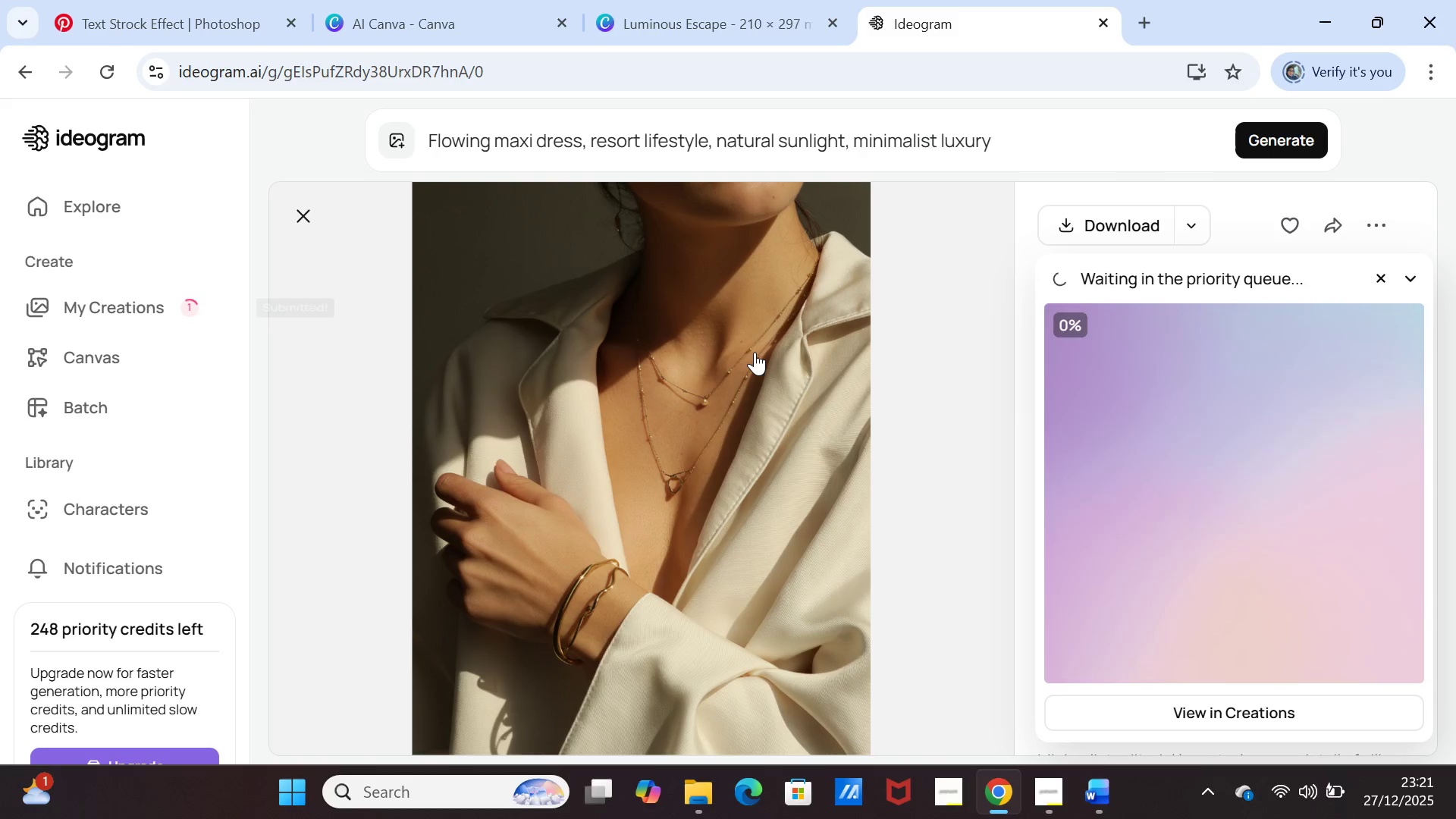 
scroll: coordinate [201, 597], scroll_direction: down, amount: 3.0
 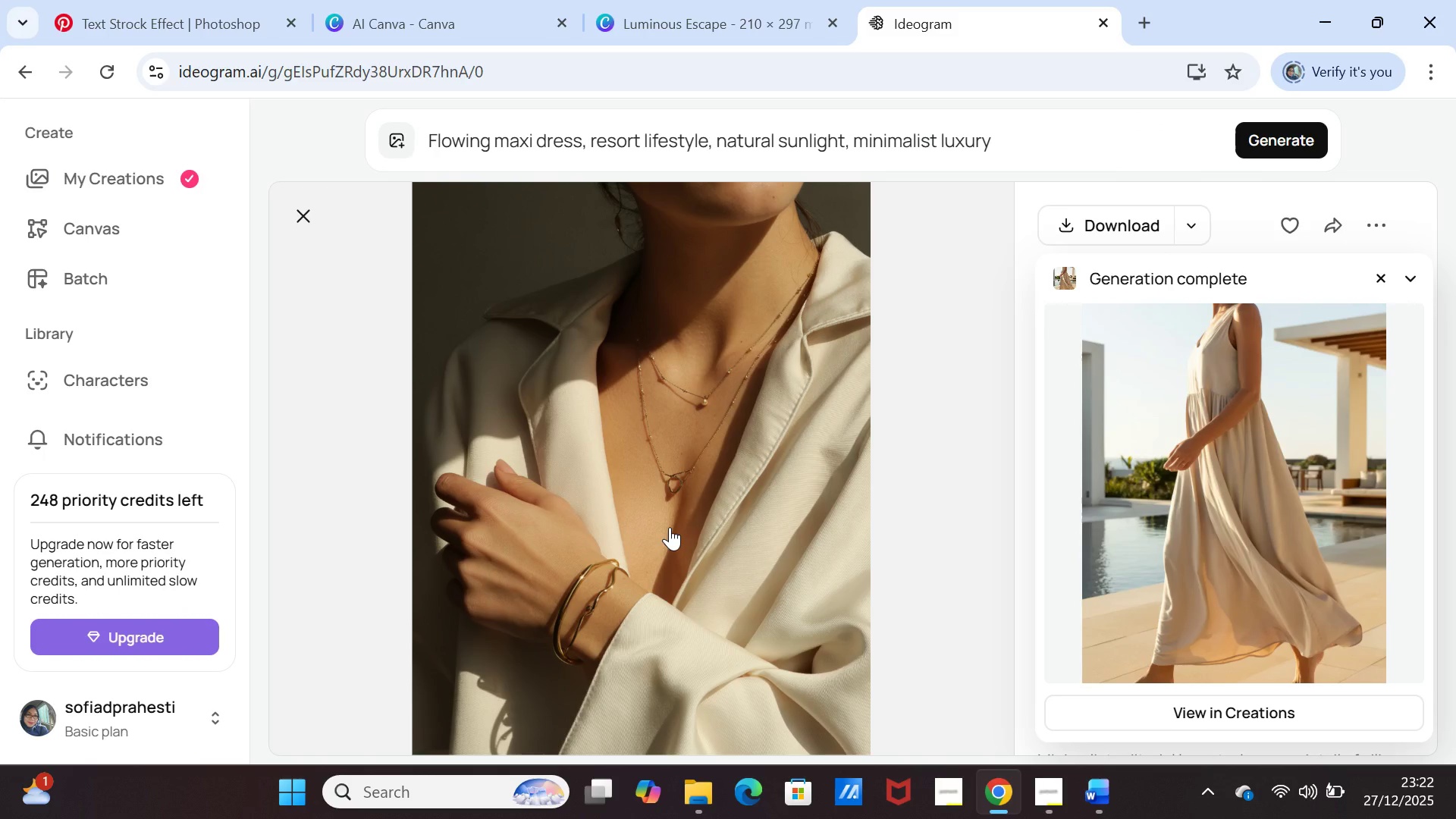 
wait(12.54)
 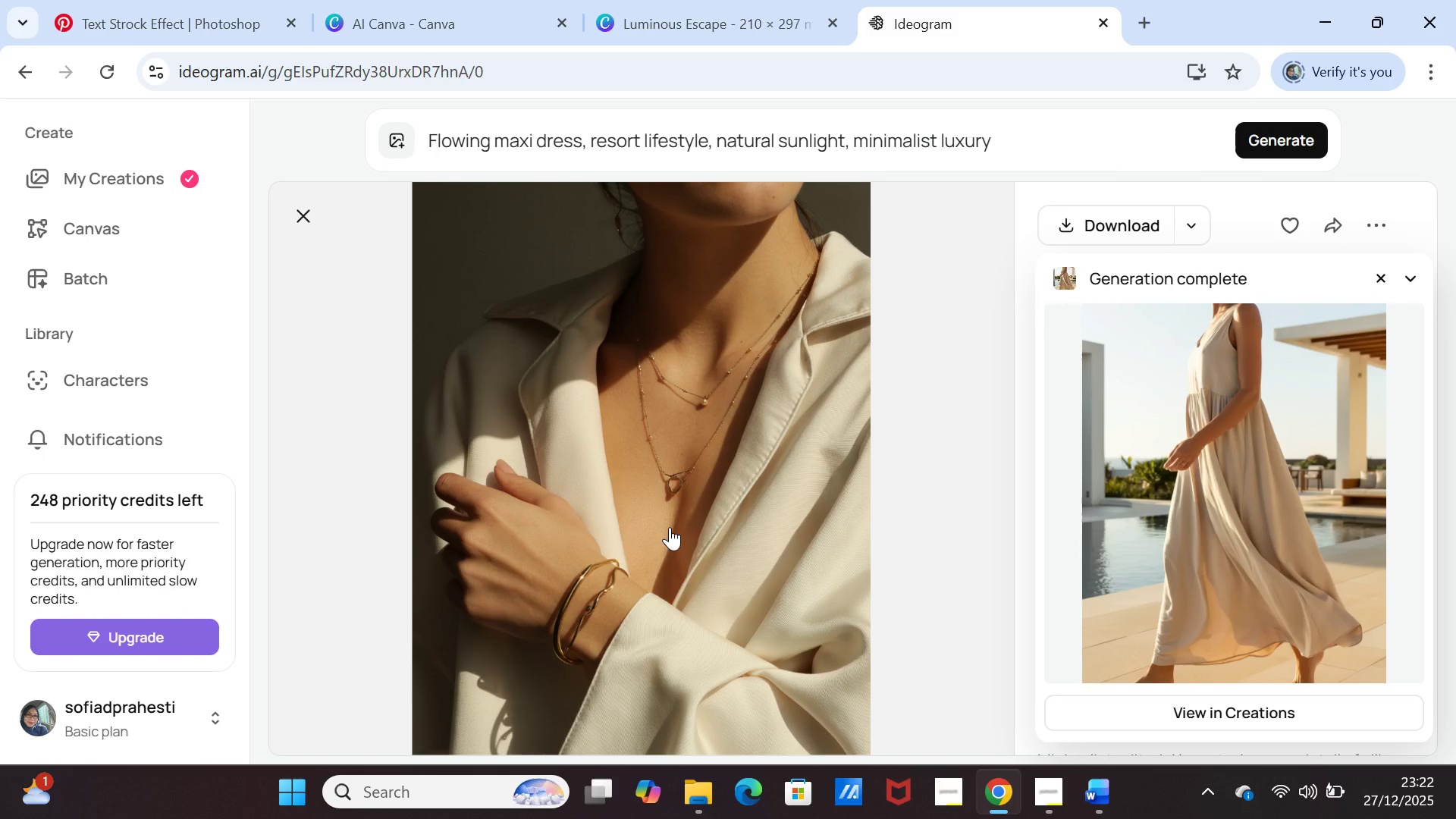 
left_click([1276, 350])
 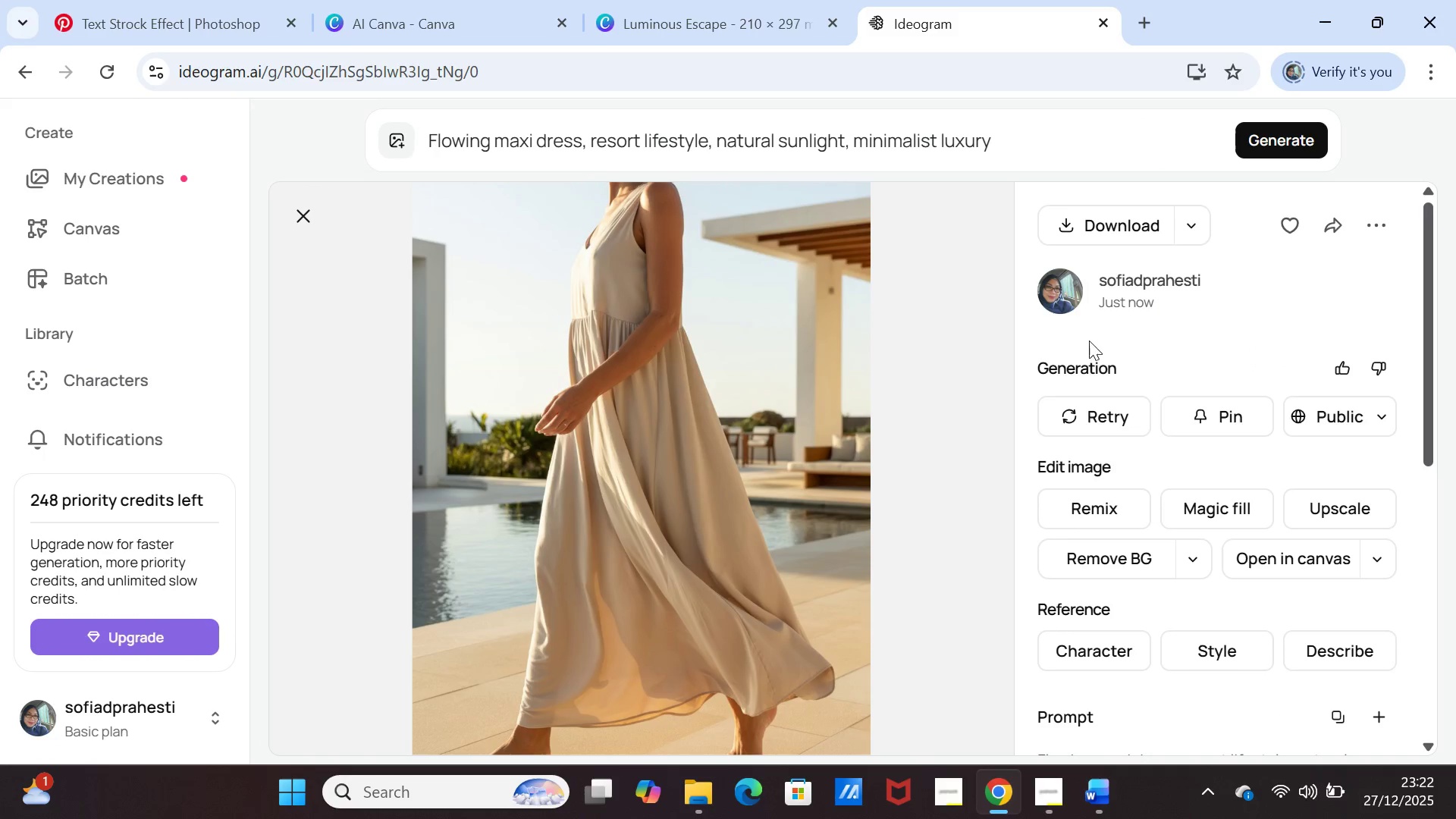 
left_click([1099, 219])
 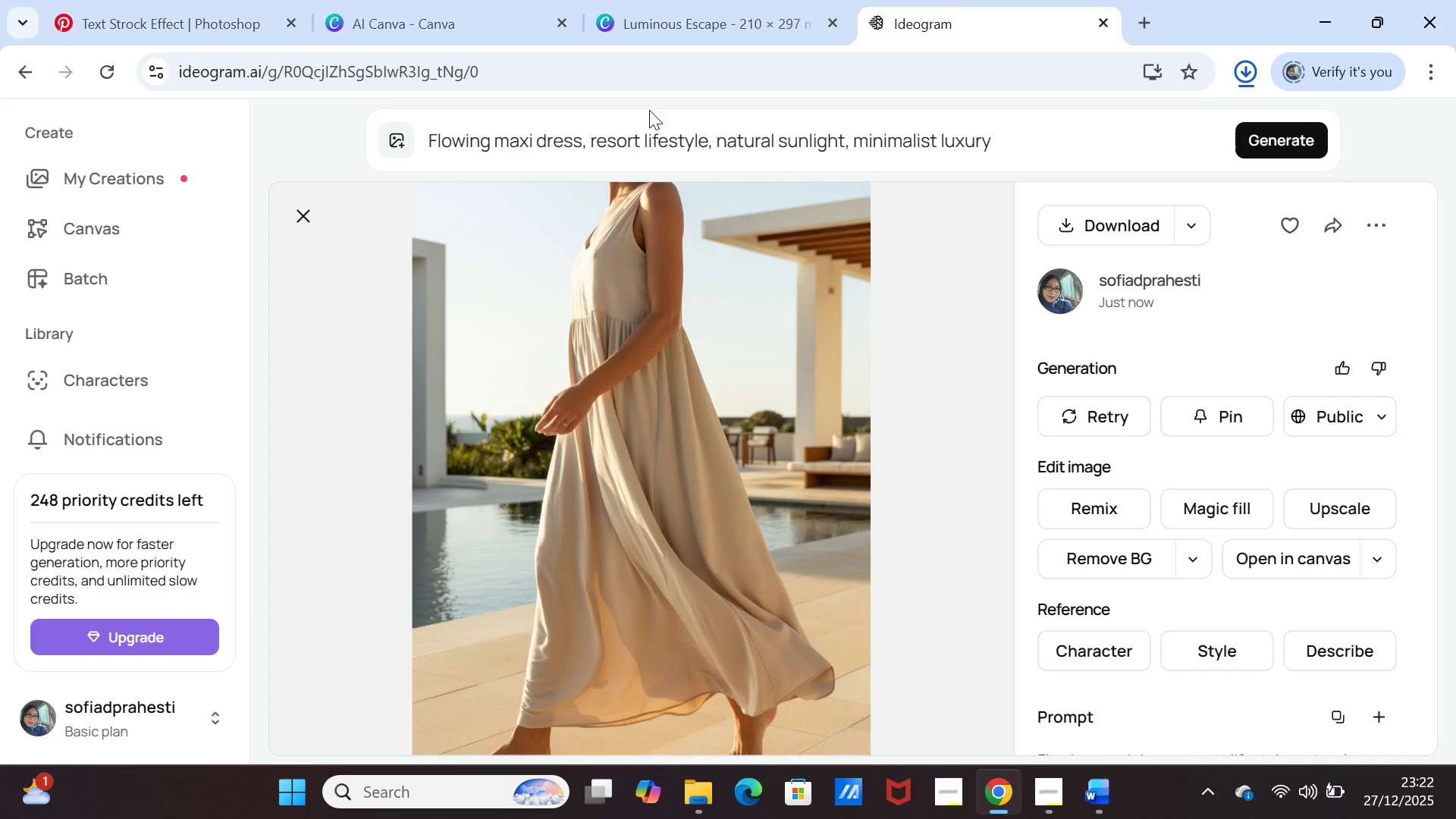 
left_click([717, 19])
 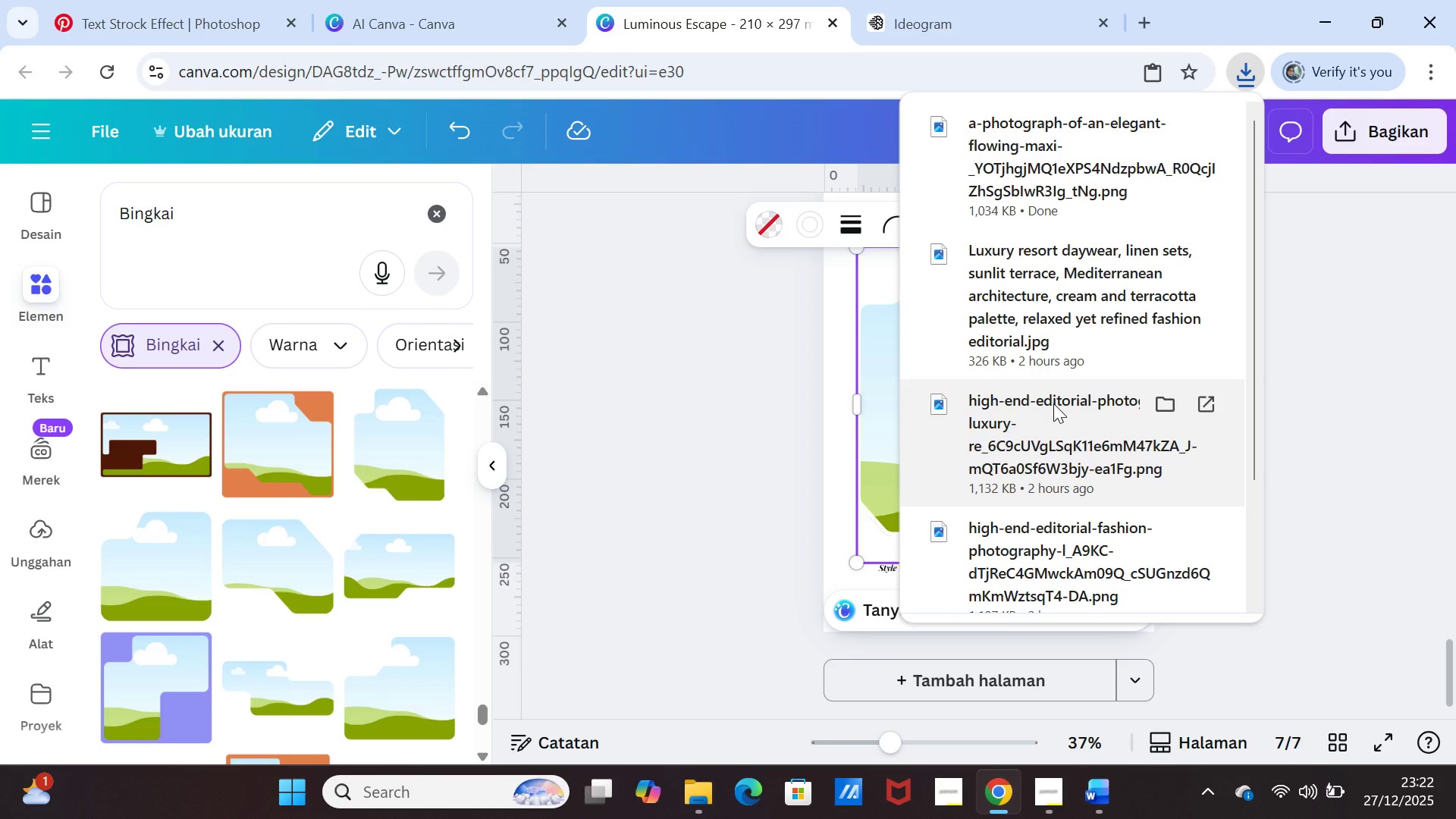 
key(Delete)
 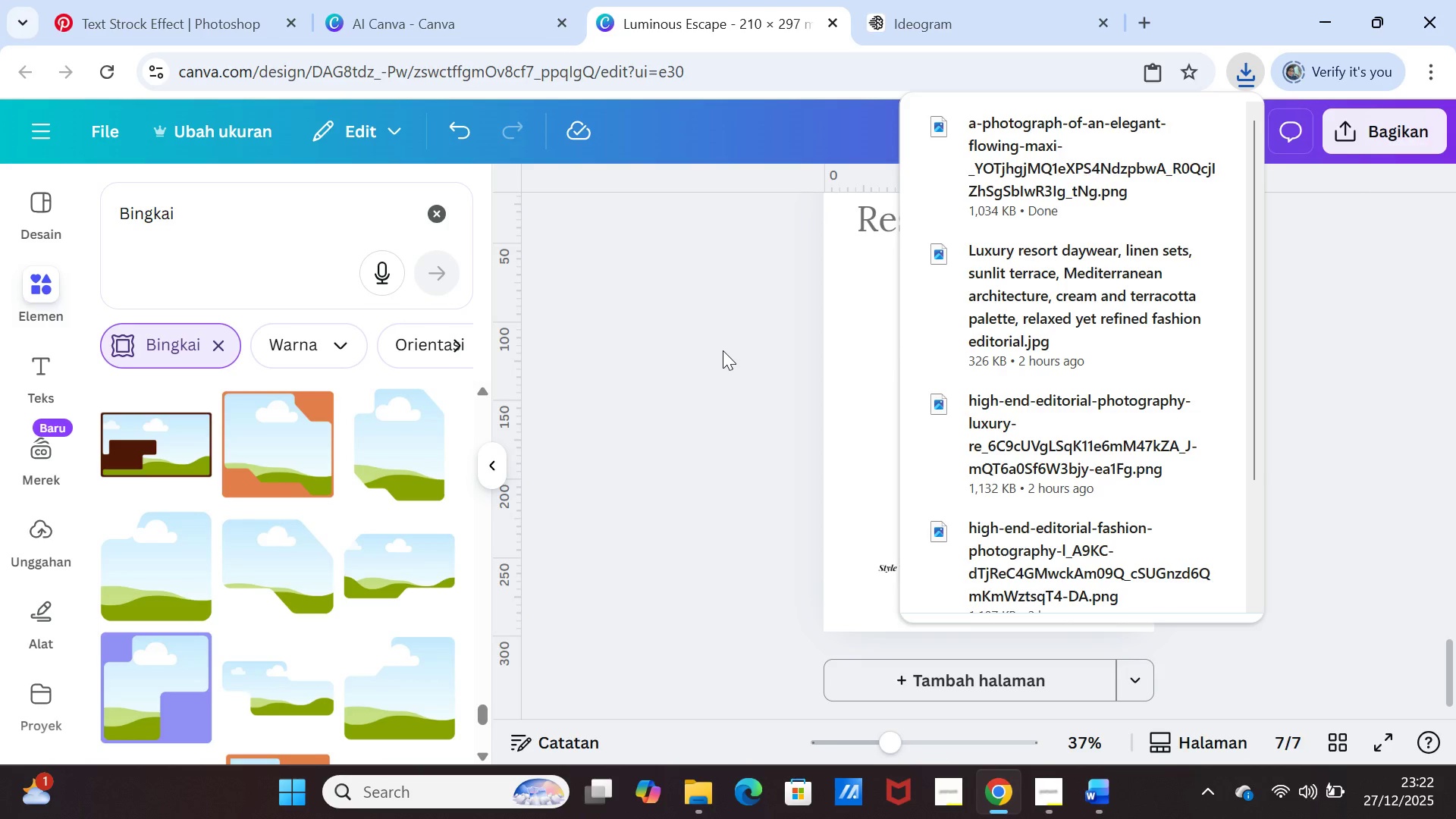 
left_click([723, 350])
 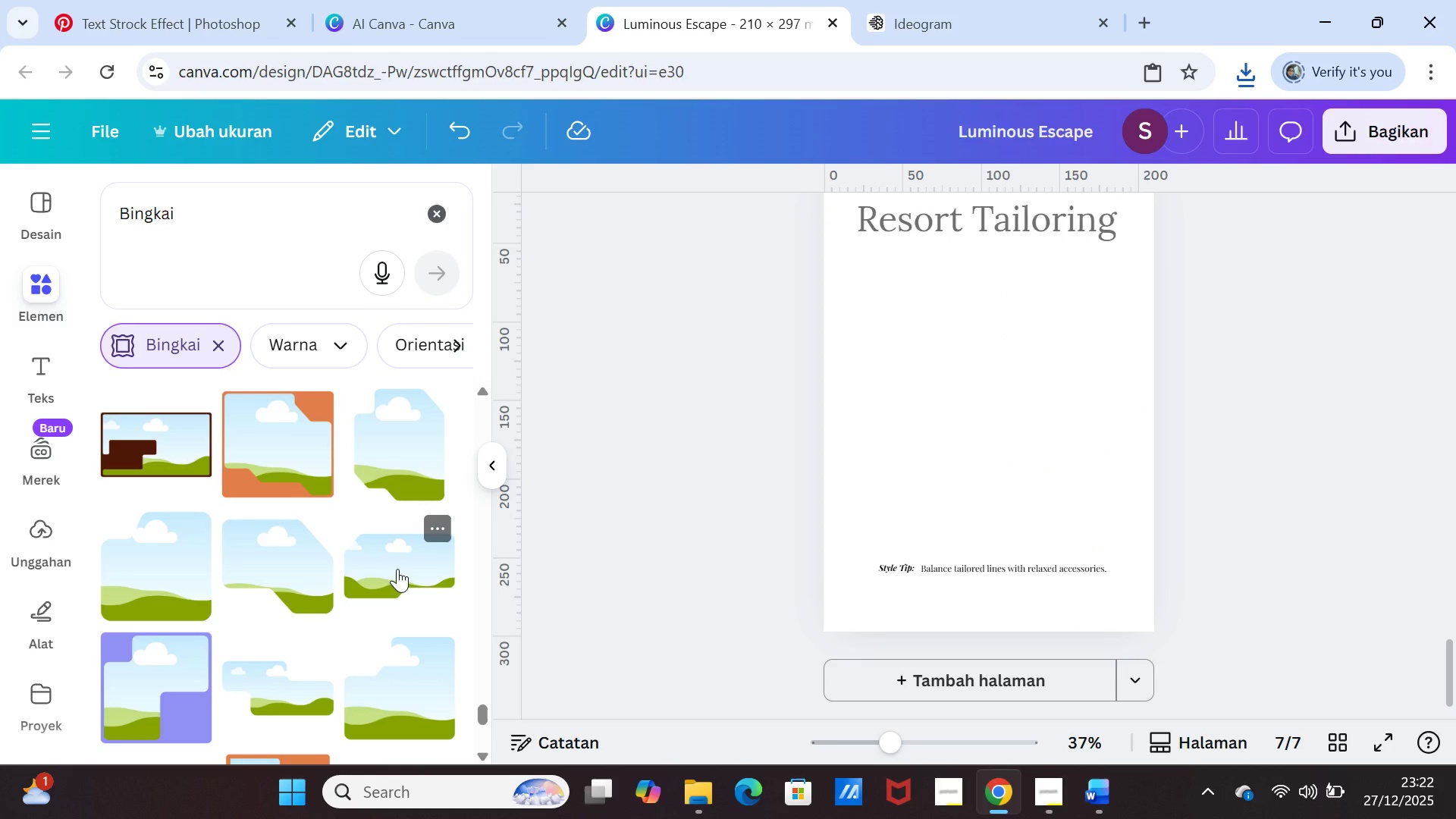 
wait(7.33)
 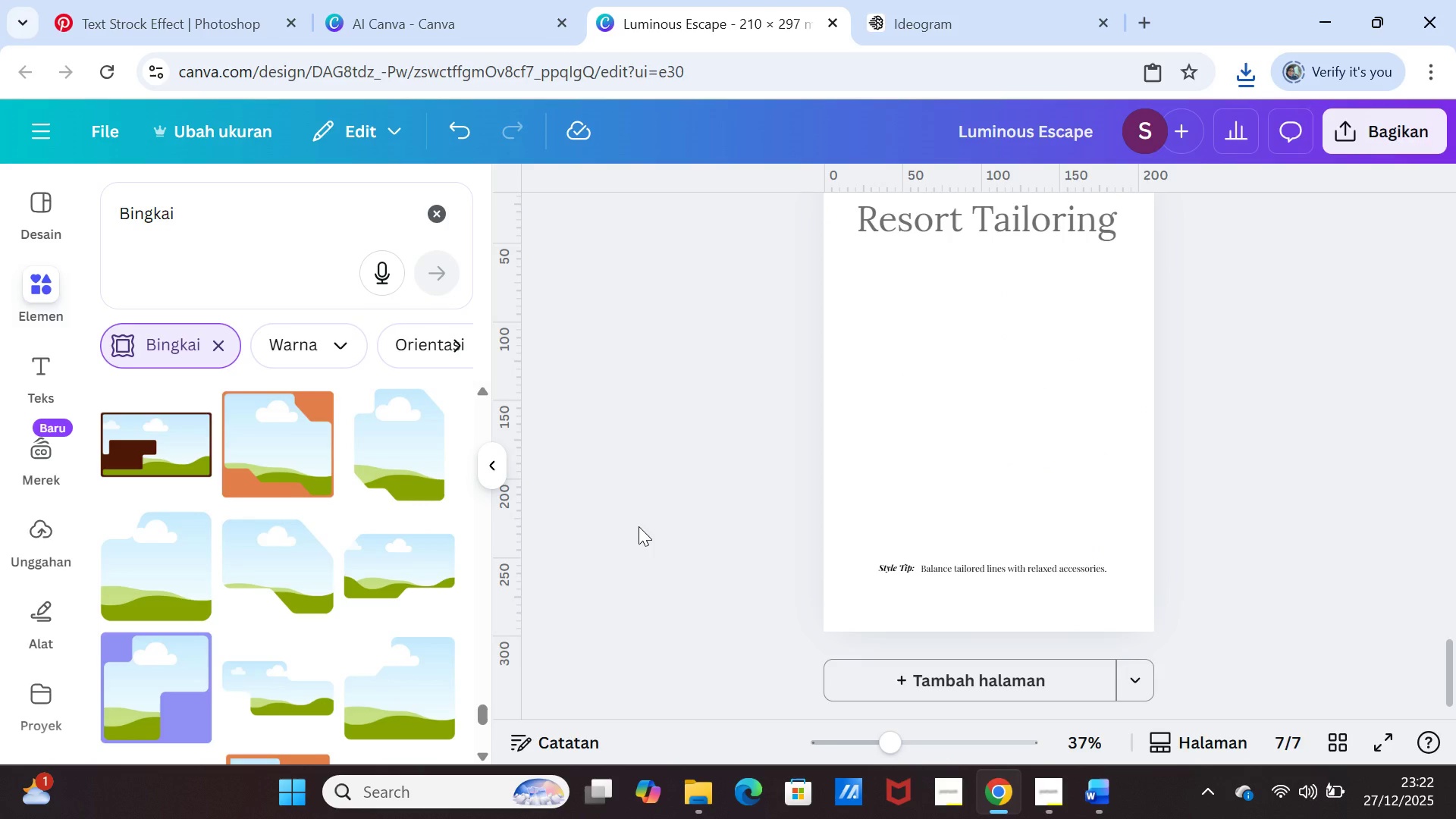 
left_click([410, 673])
 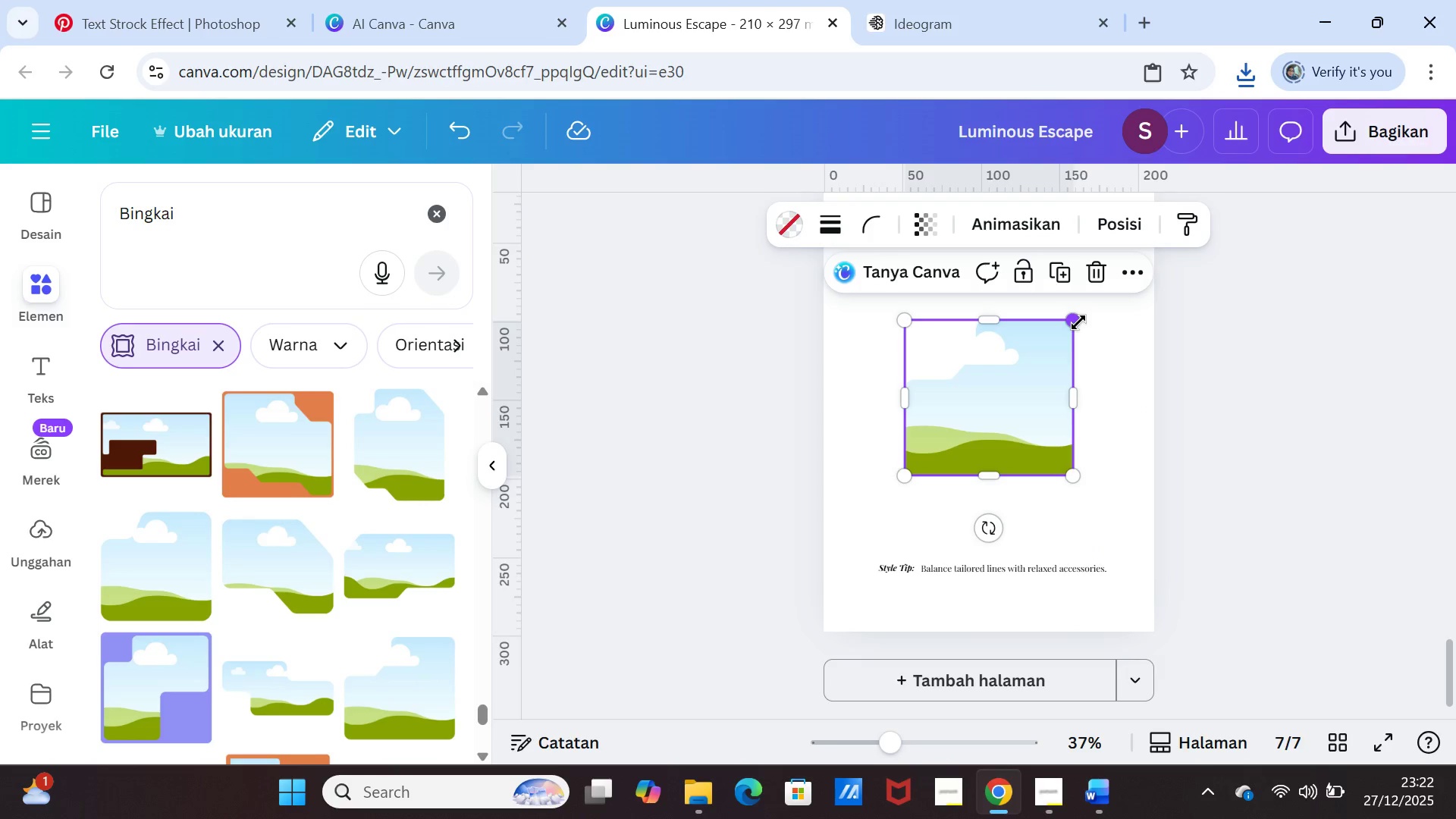 
left_click_drag(start_coordinate=[1078, 316], to_coordinate=[1101, 278])
 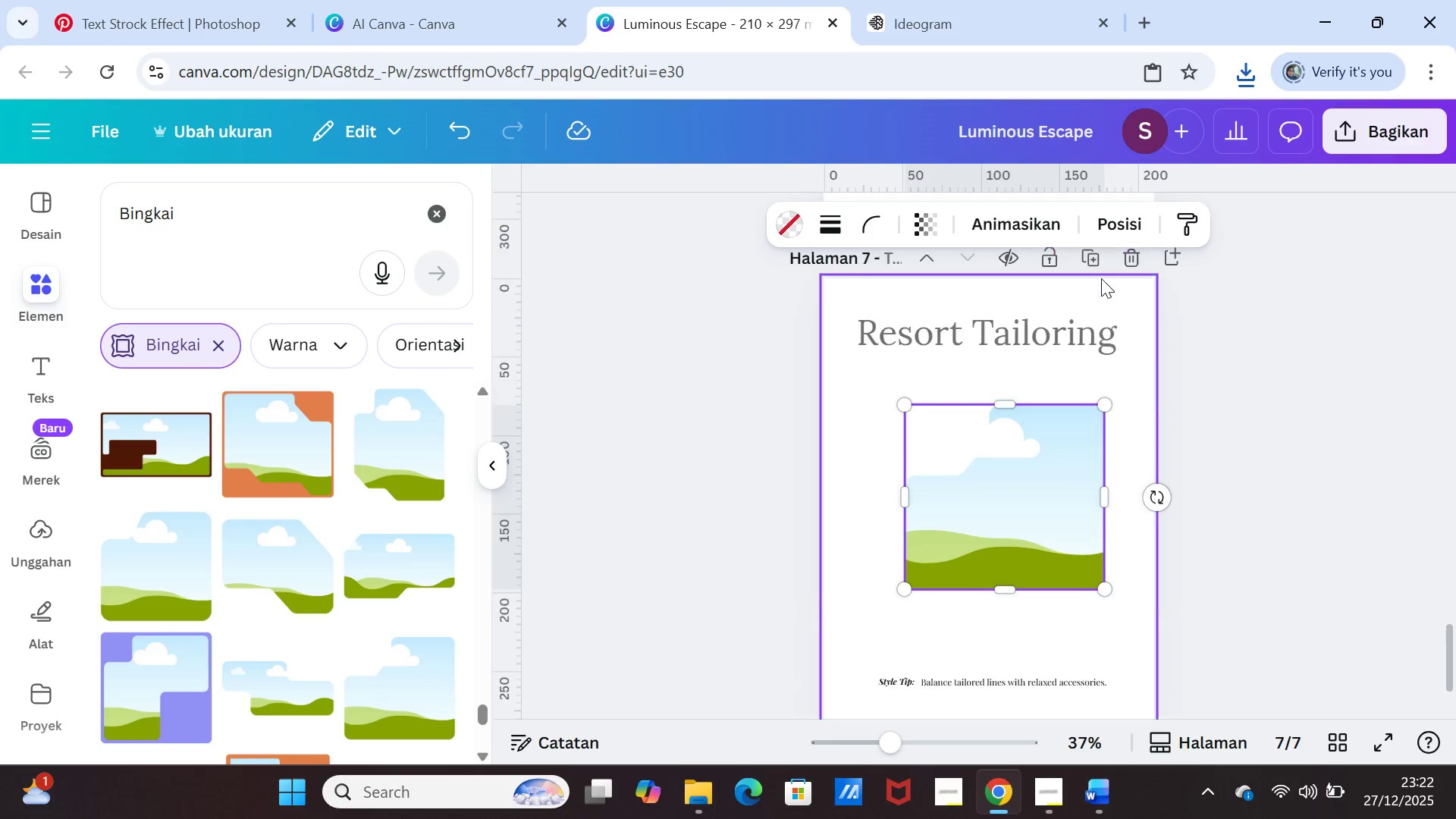 
scroll: coordinate [1101, 278], scroll_direction: up, amount: 1.0
 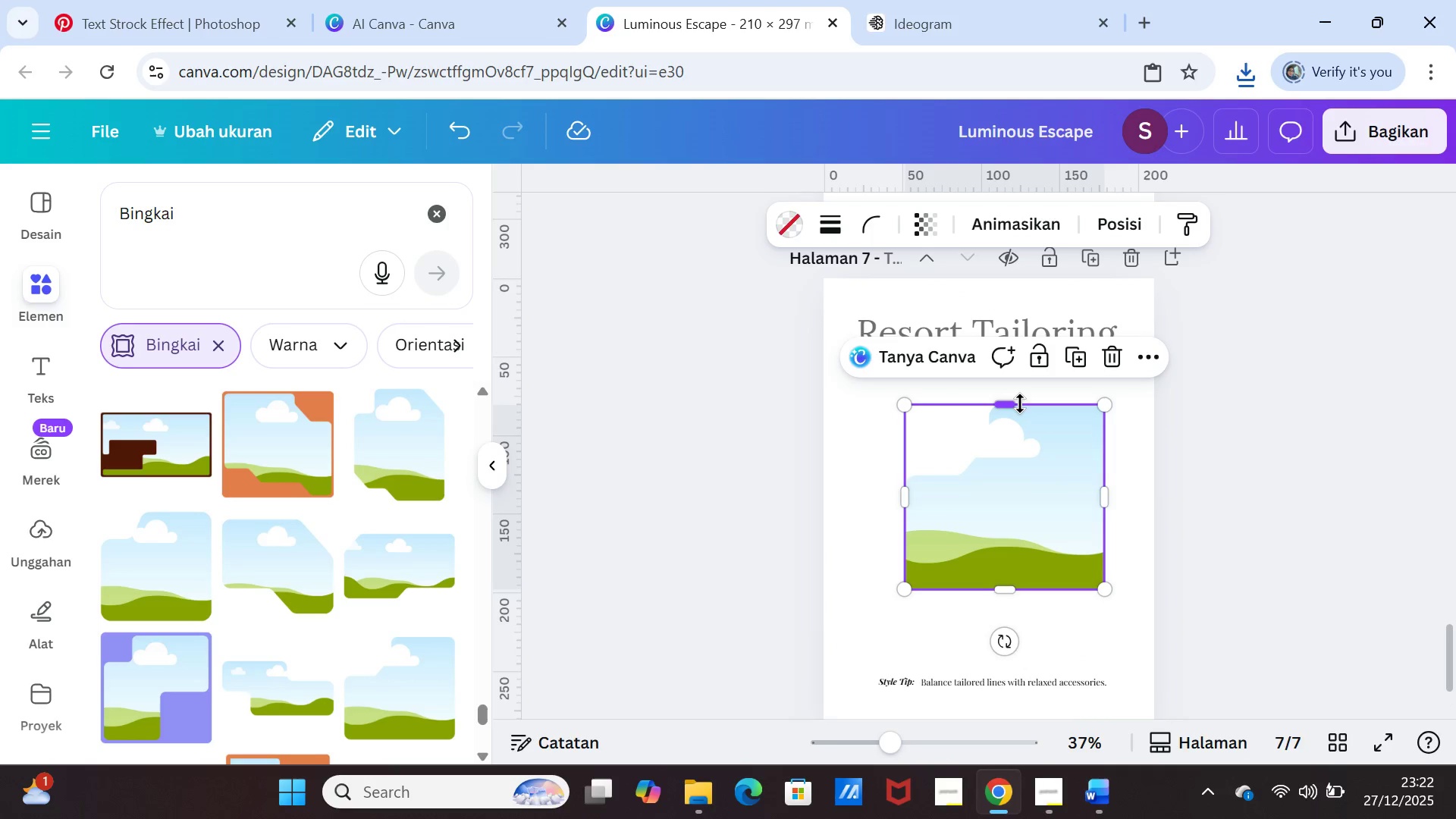 
left_click_drag(start_coordinate=[1003, 401], to_coordinate=[1003, 359])
 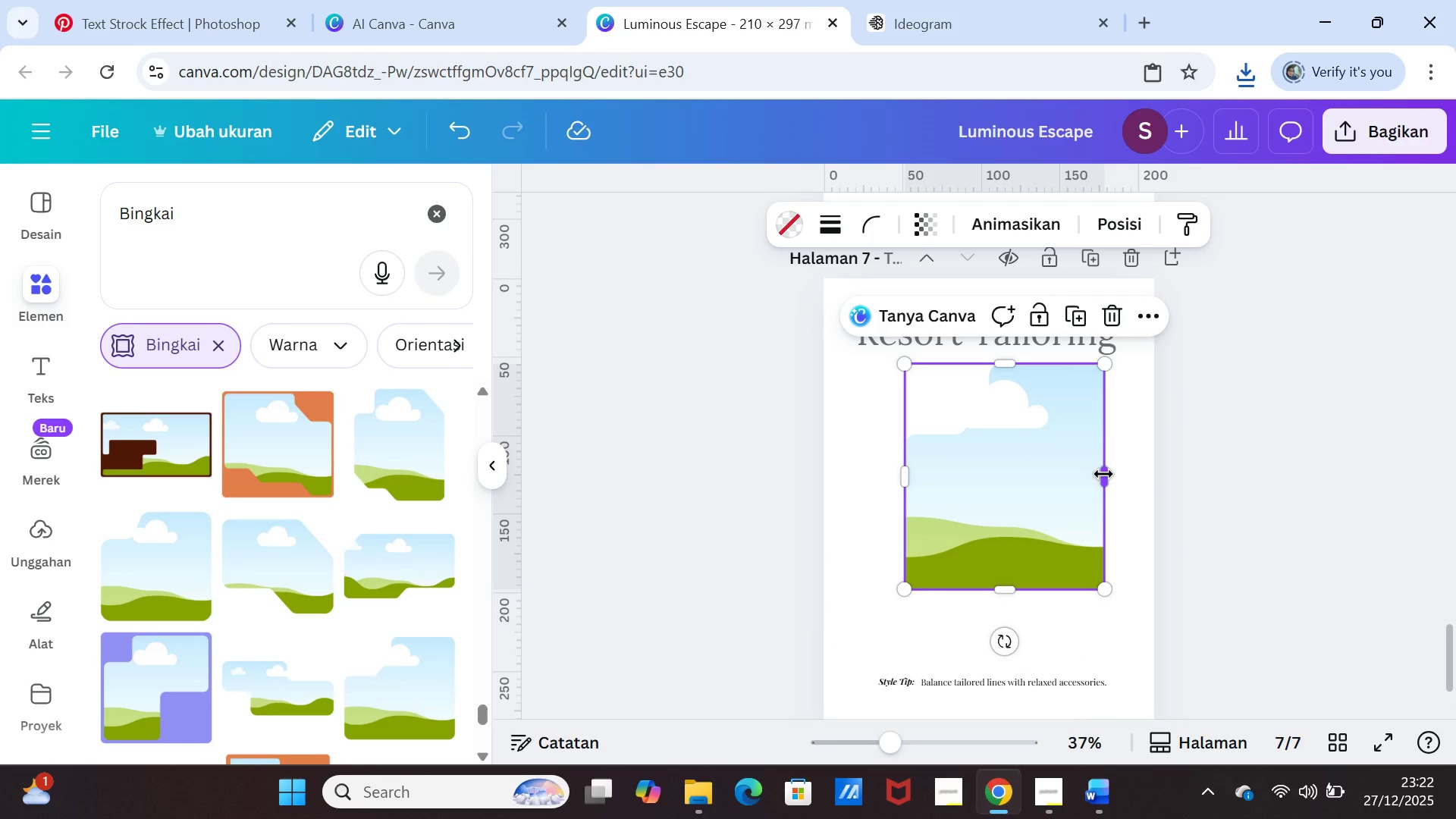 
left_click_drag(start_coordinate=[1103, 474], to_coordinate=[1114, 474])
 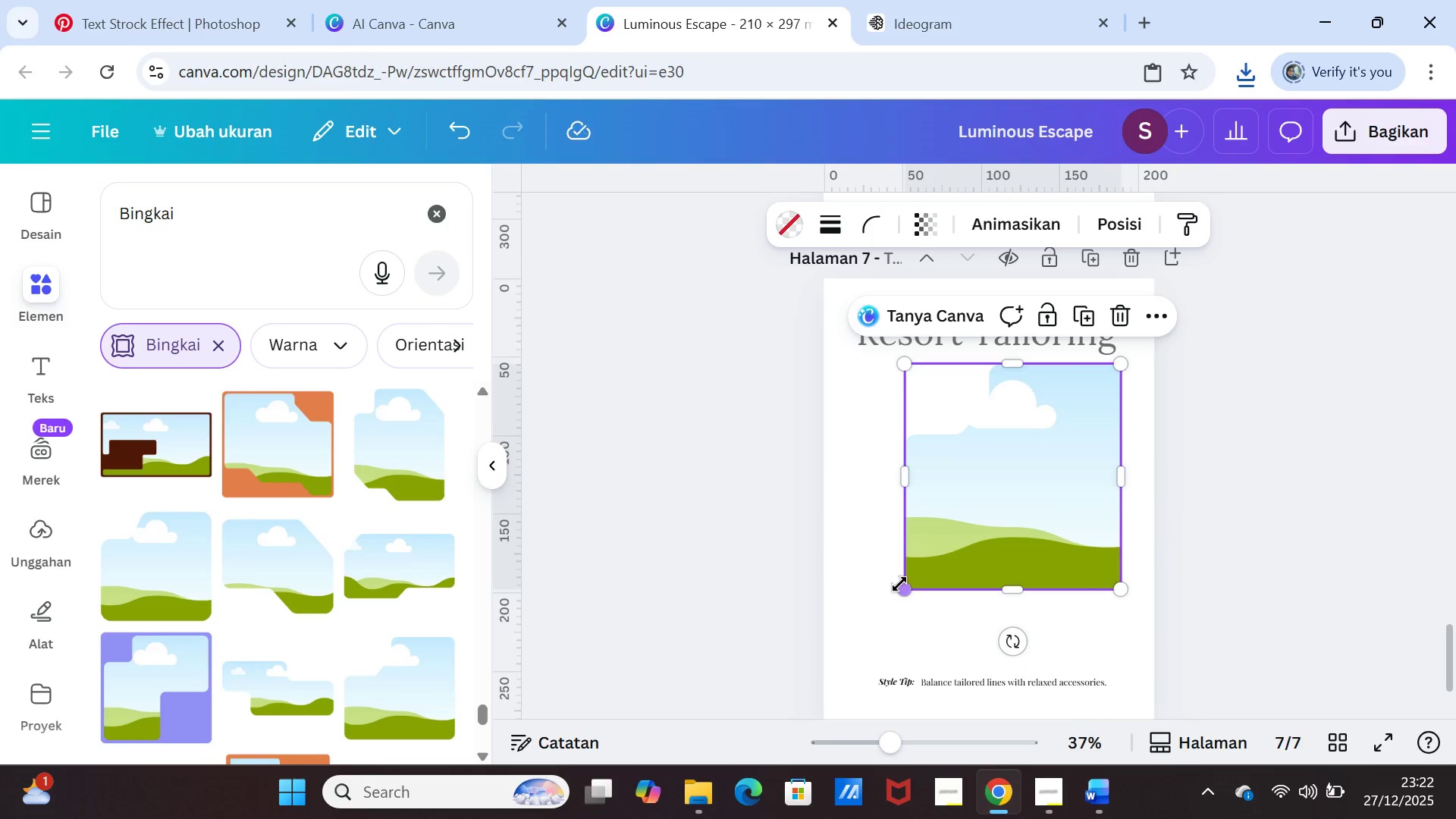 
left_click_drag(start_coordinate=[899, 584], to_coordinate=[845, 620])
 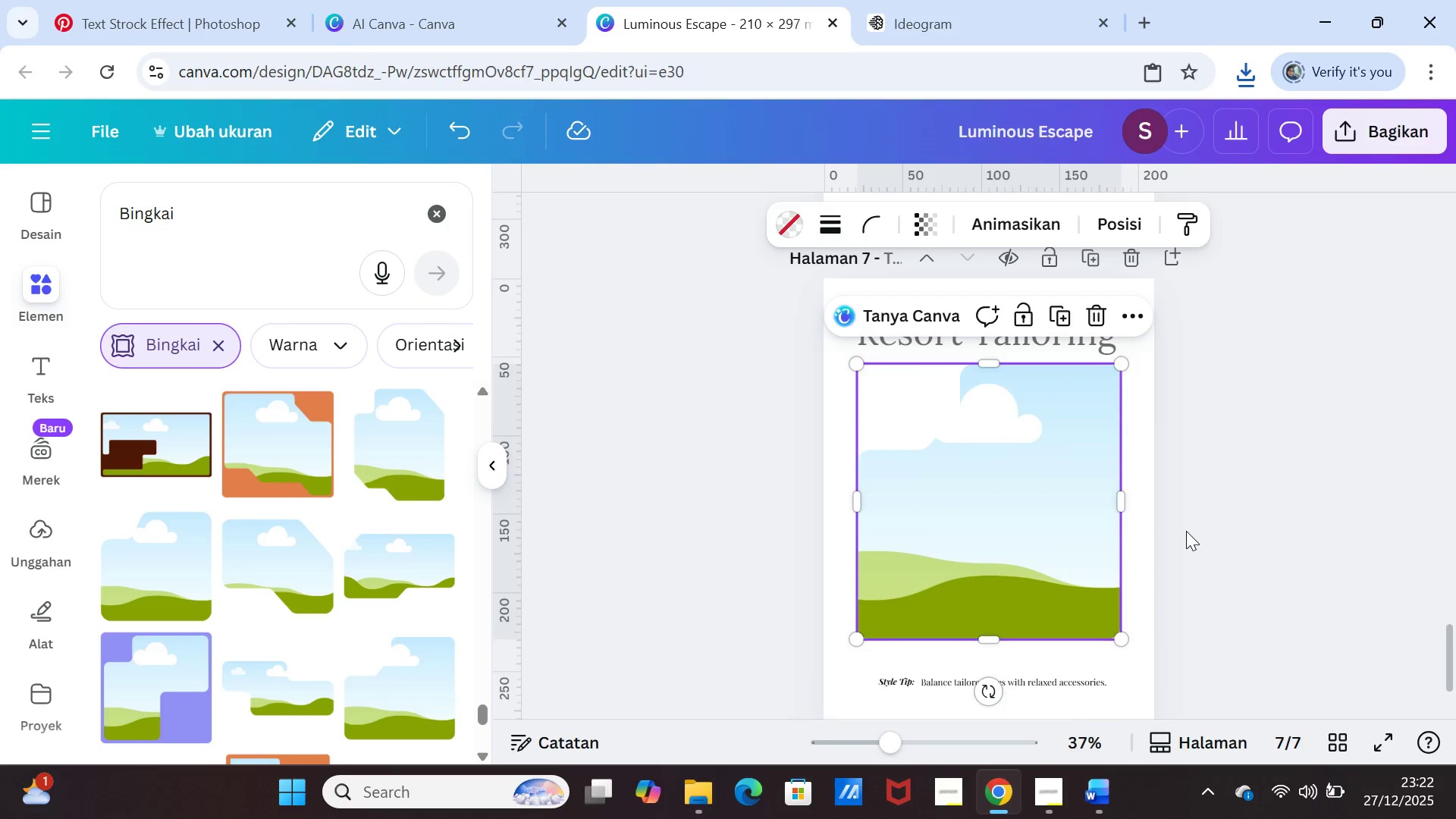 
left_click([1186, 531])
 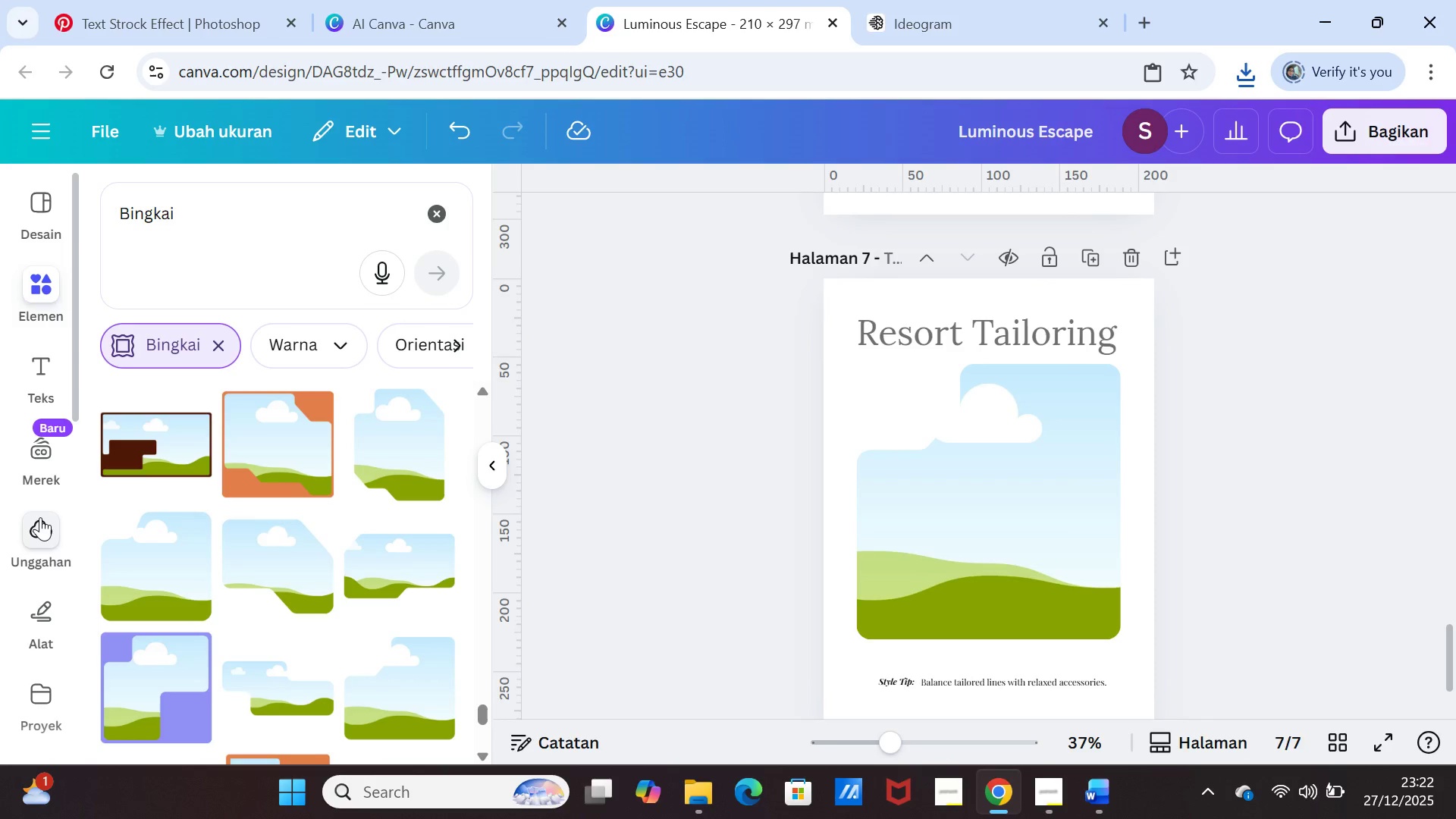 
left_click([44, 517])
 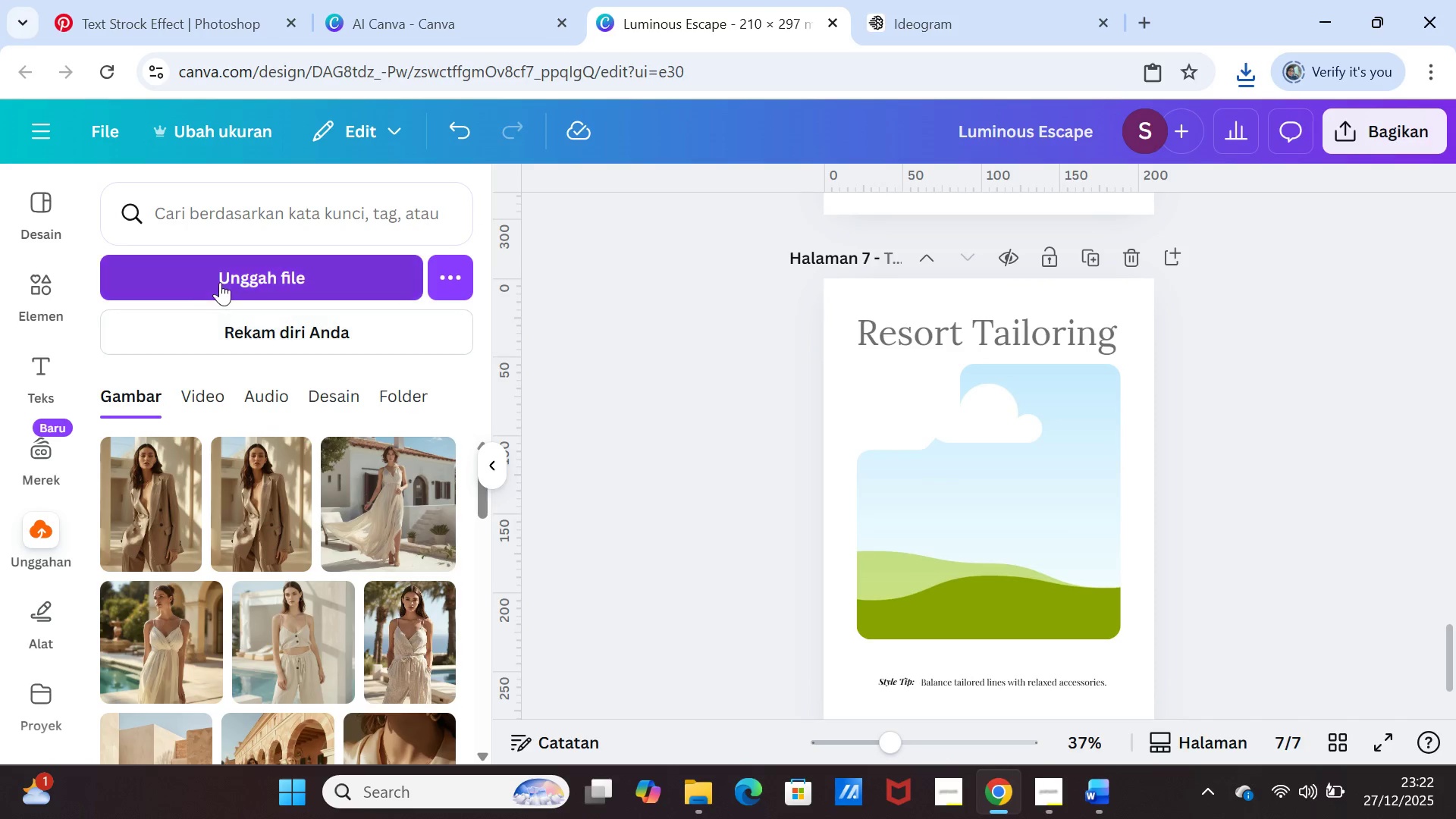 
left_click([220, 277])
 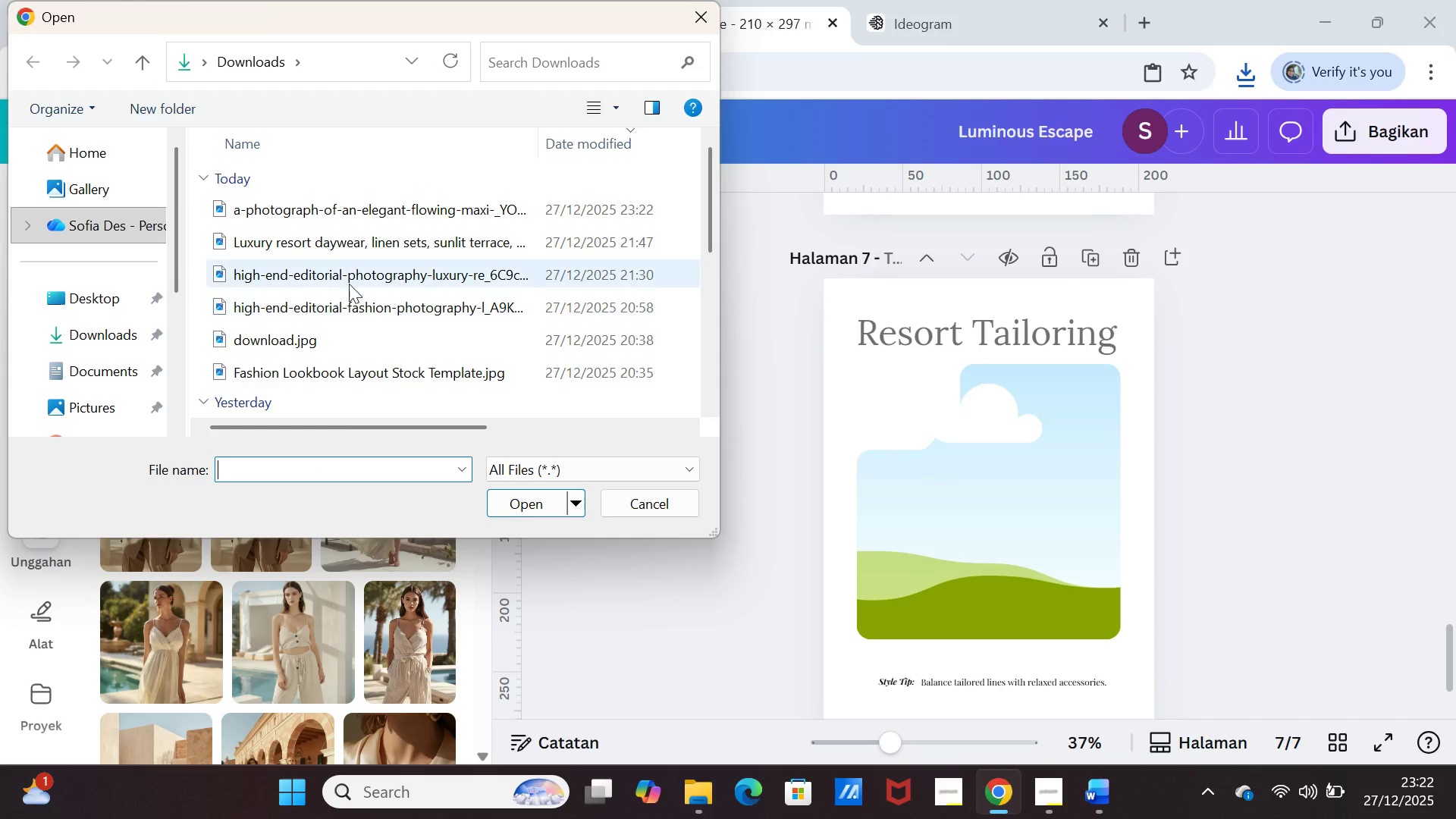 
left_click([330, 206])
 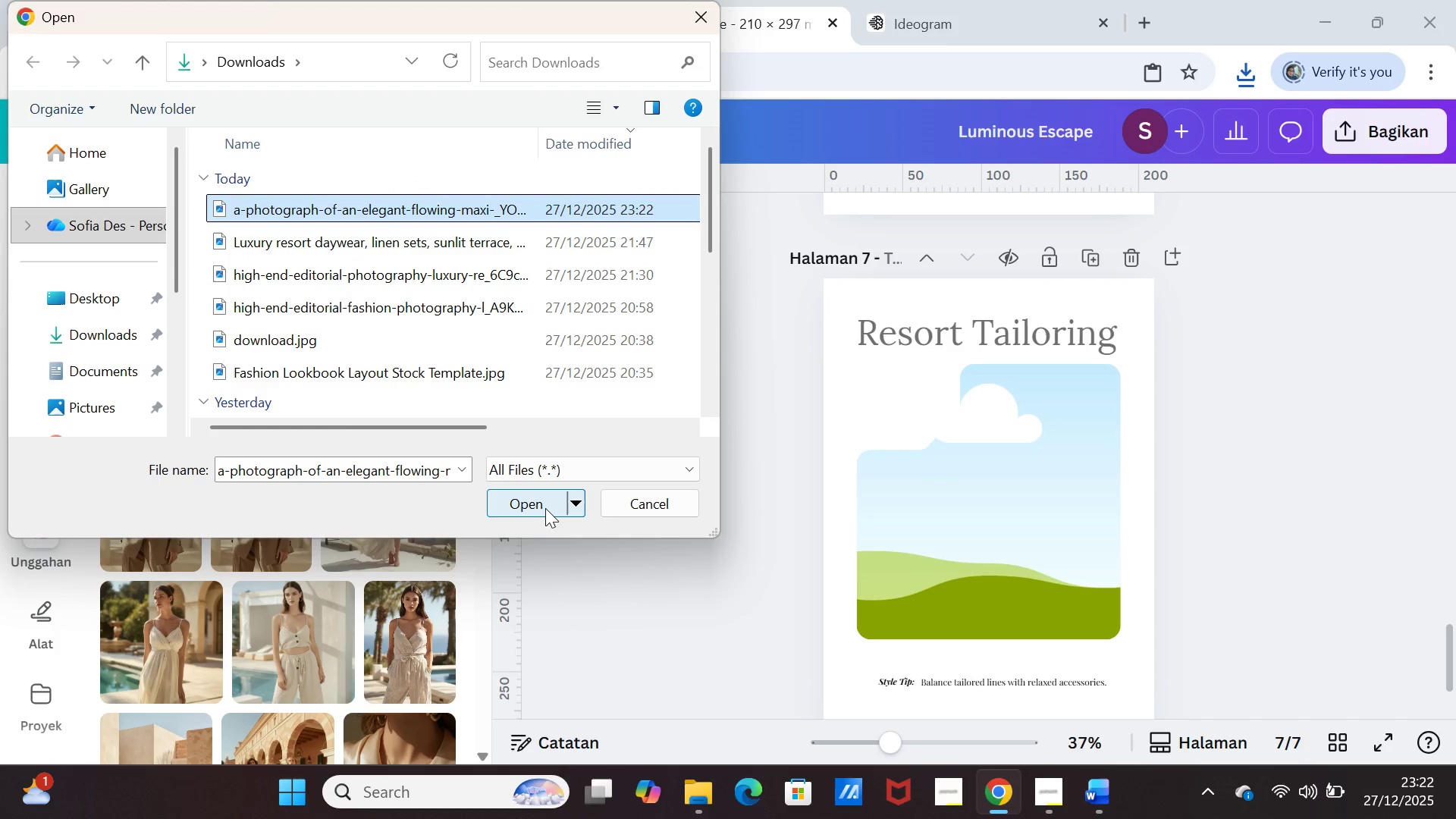 
left_click([542, 507])
 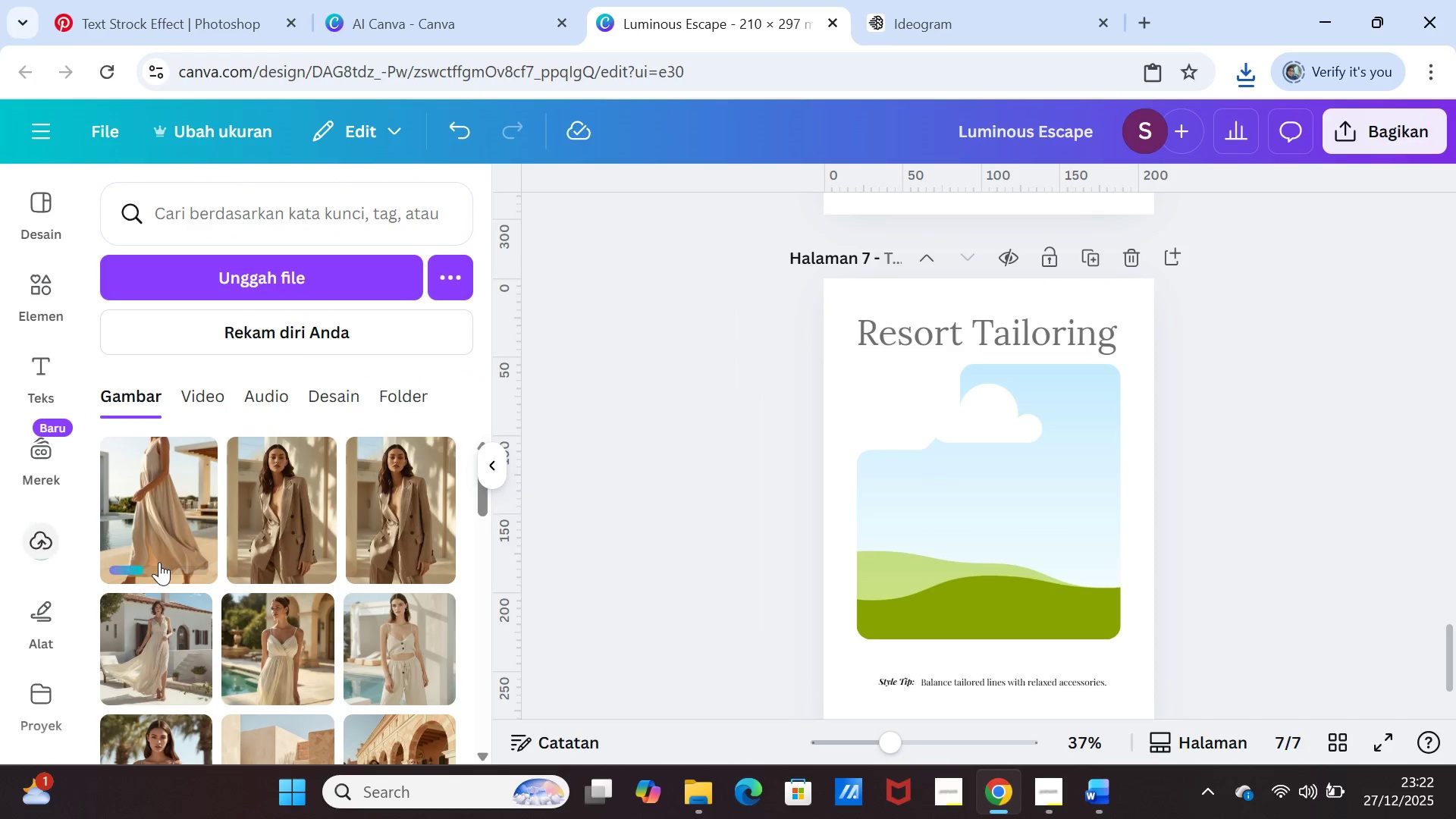 
left_click([161, 521])
 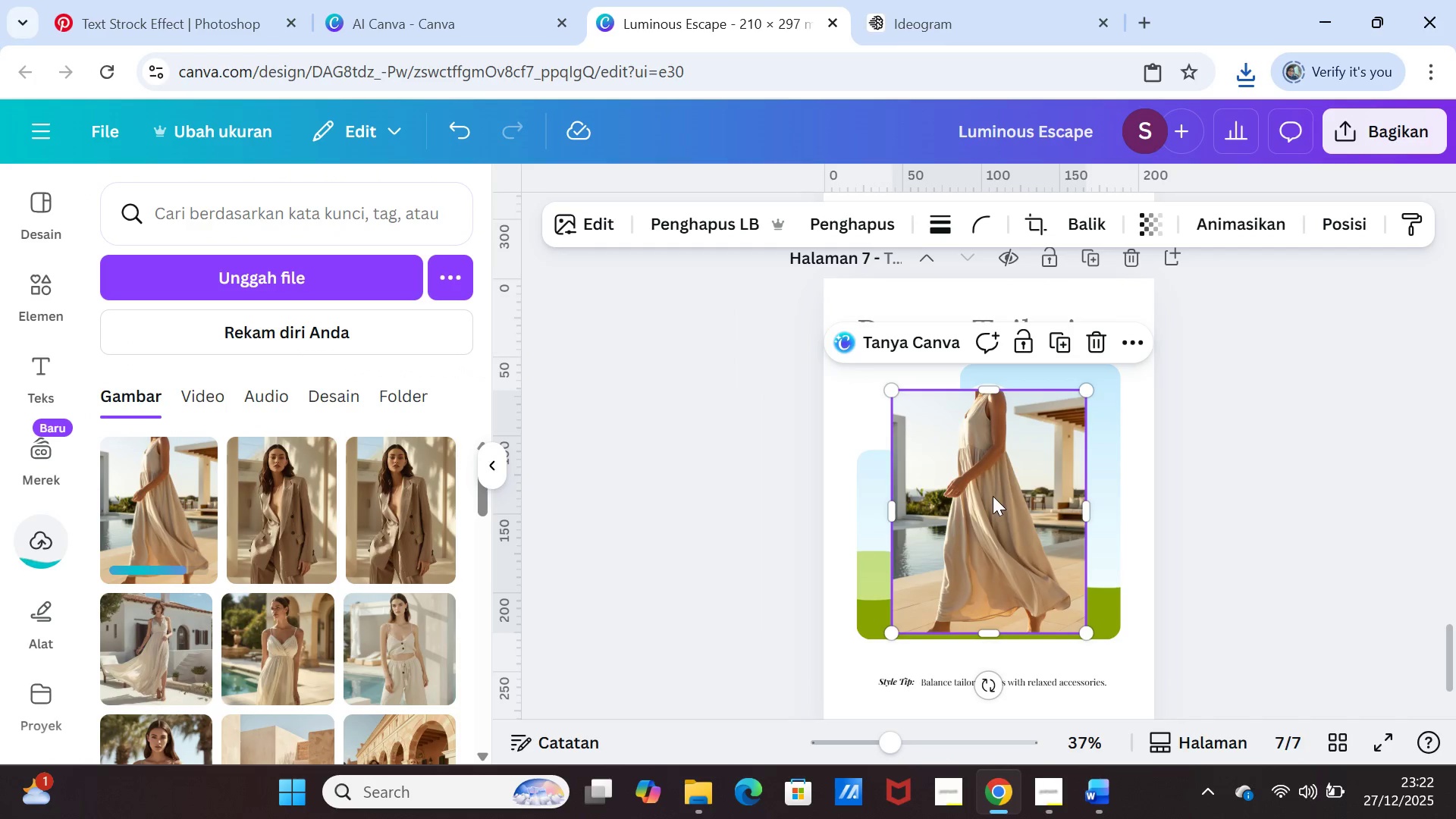 
left_click_drag(start_coordinate=[993, 496], to_coordinate=[994, 485])
 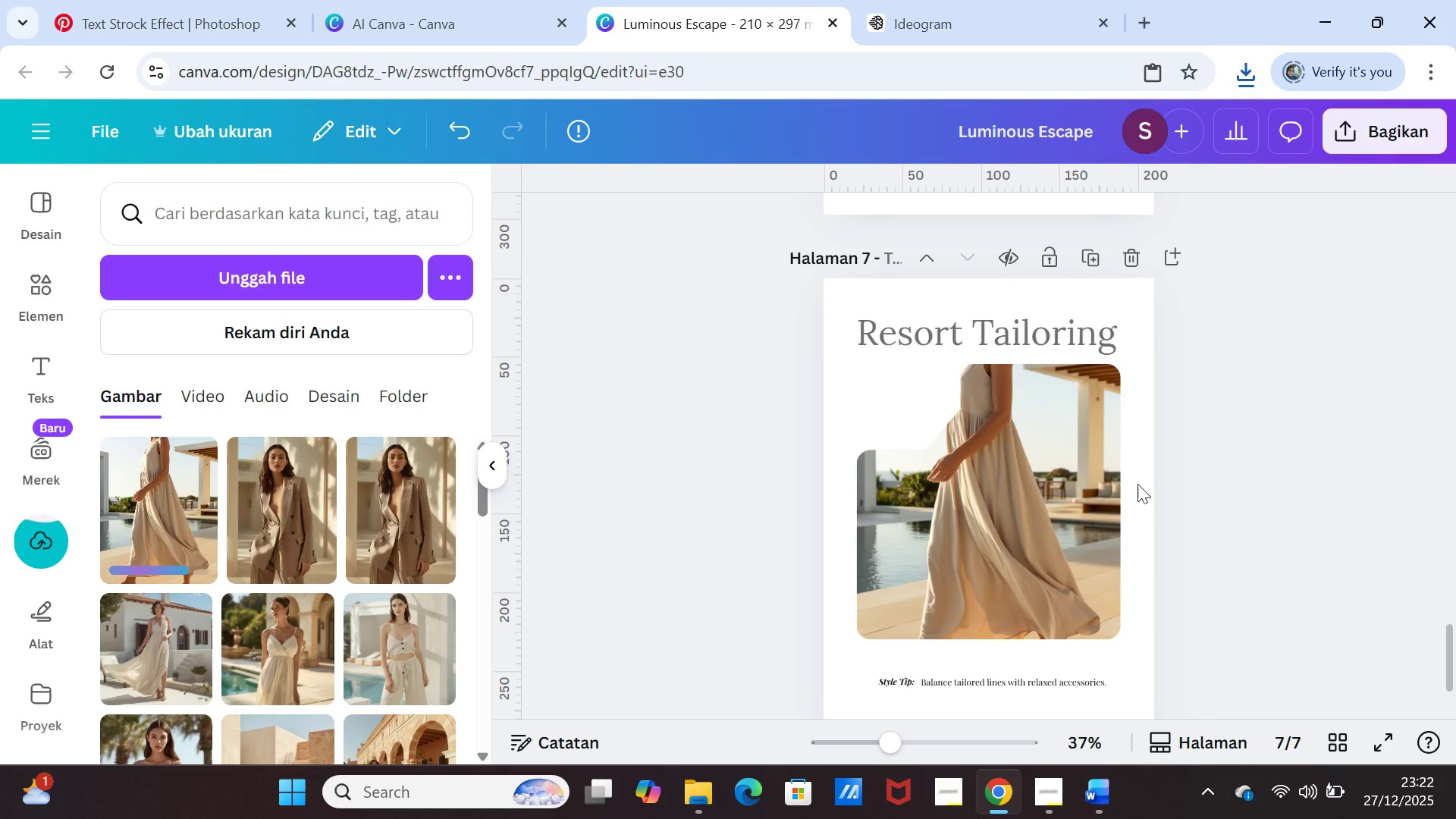 
left_click([992, 483])
 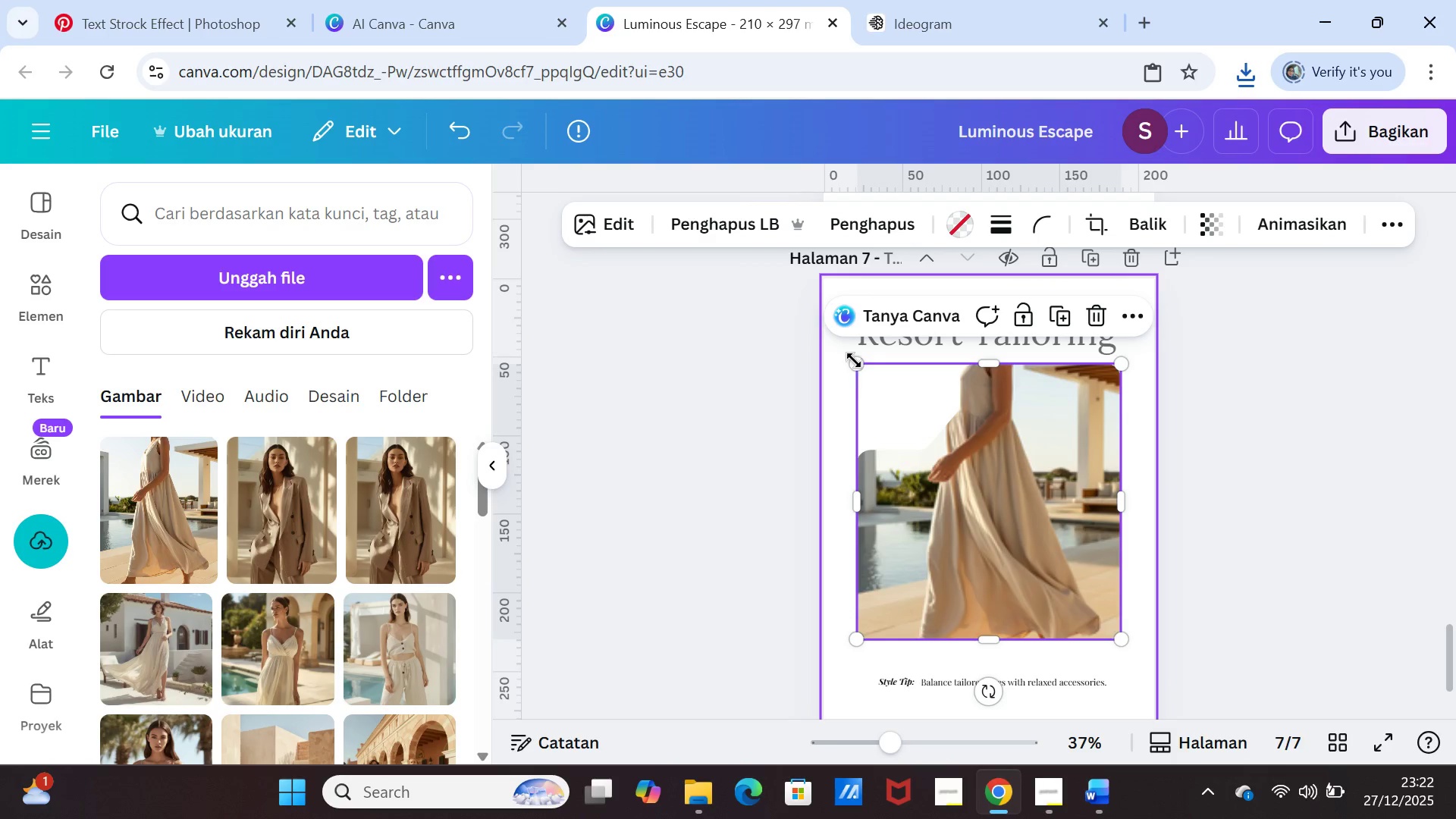 
left_click_drag(start_coordinate=[855, 361], to_coordinate=[849, 353])
 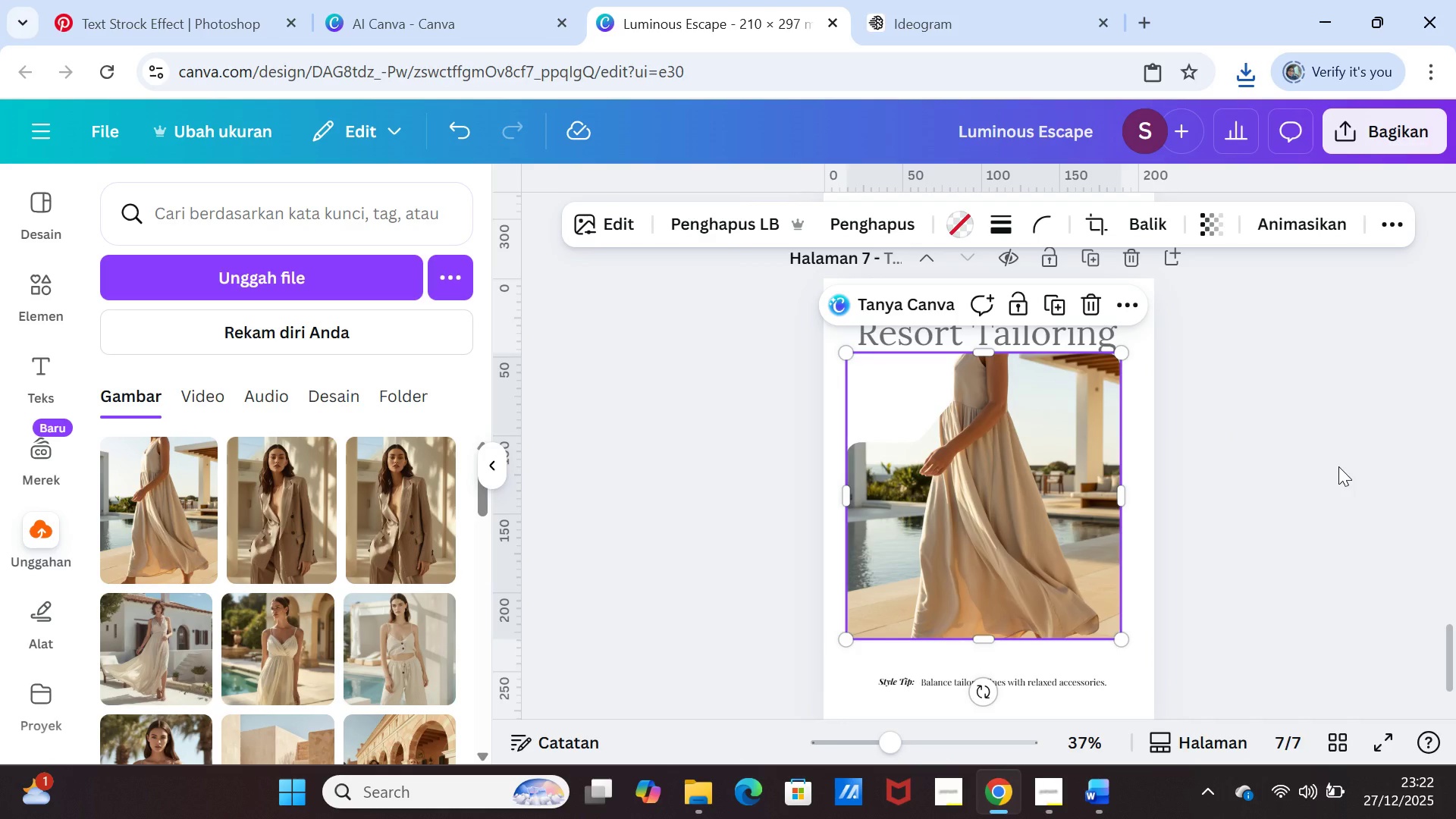 
left_click([1338, 466])
 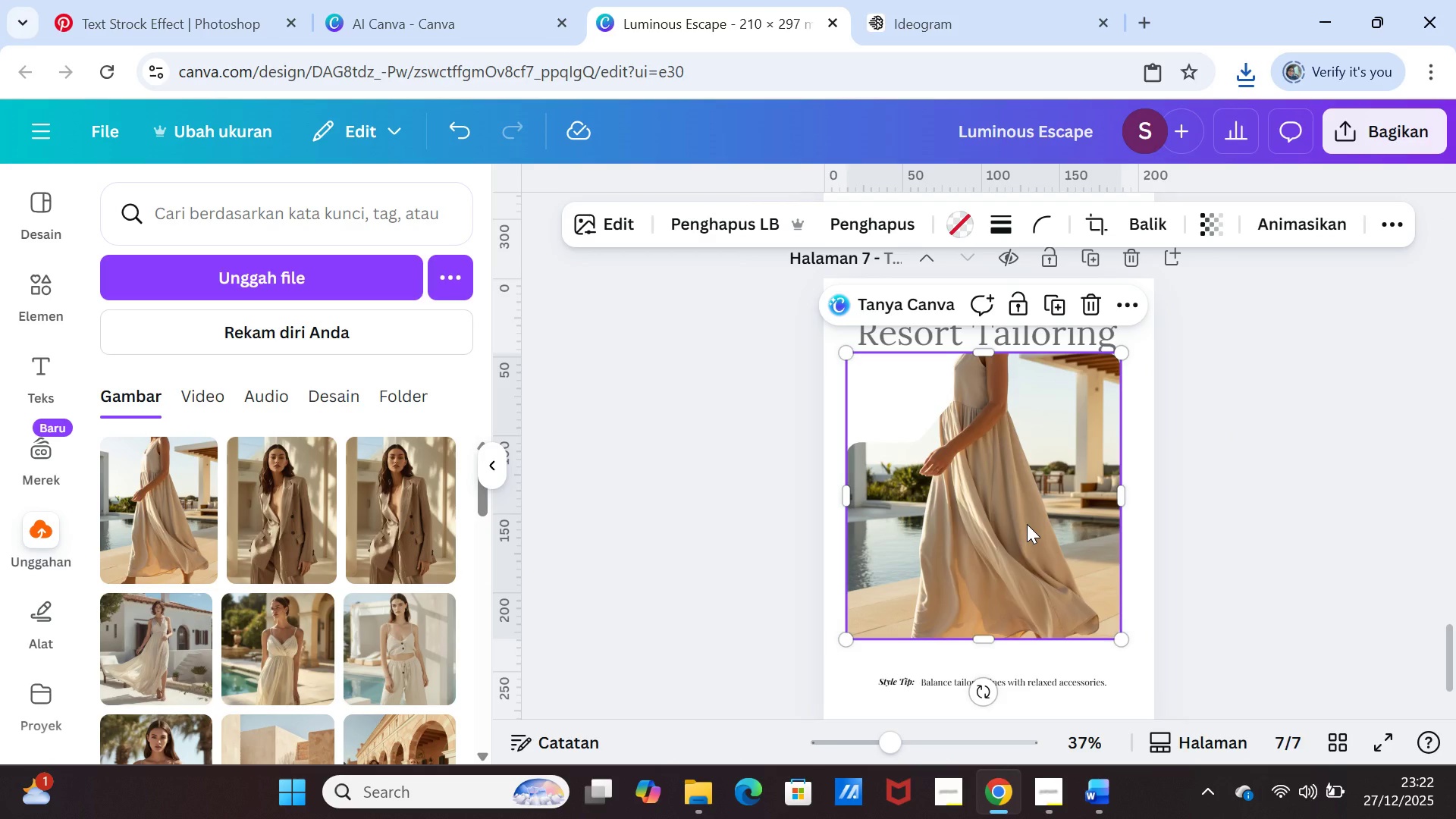 
key(Delete)
 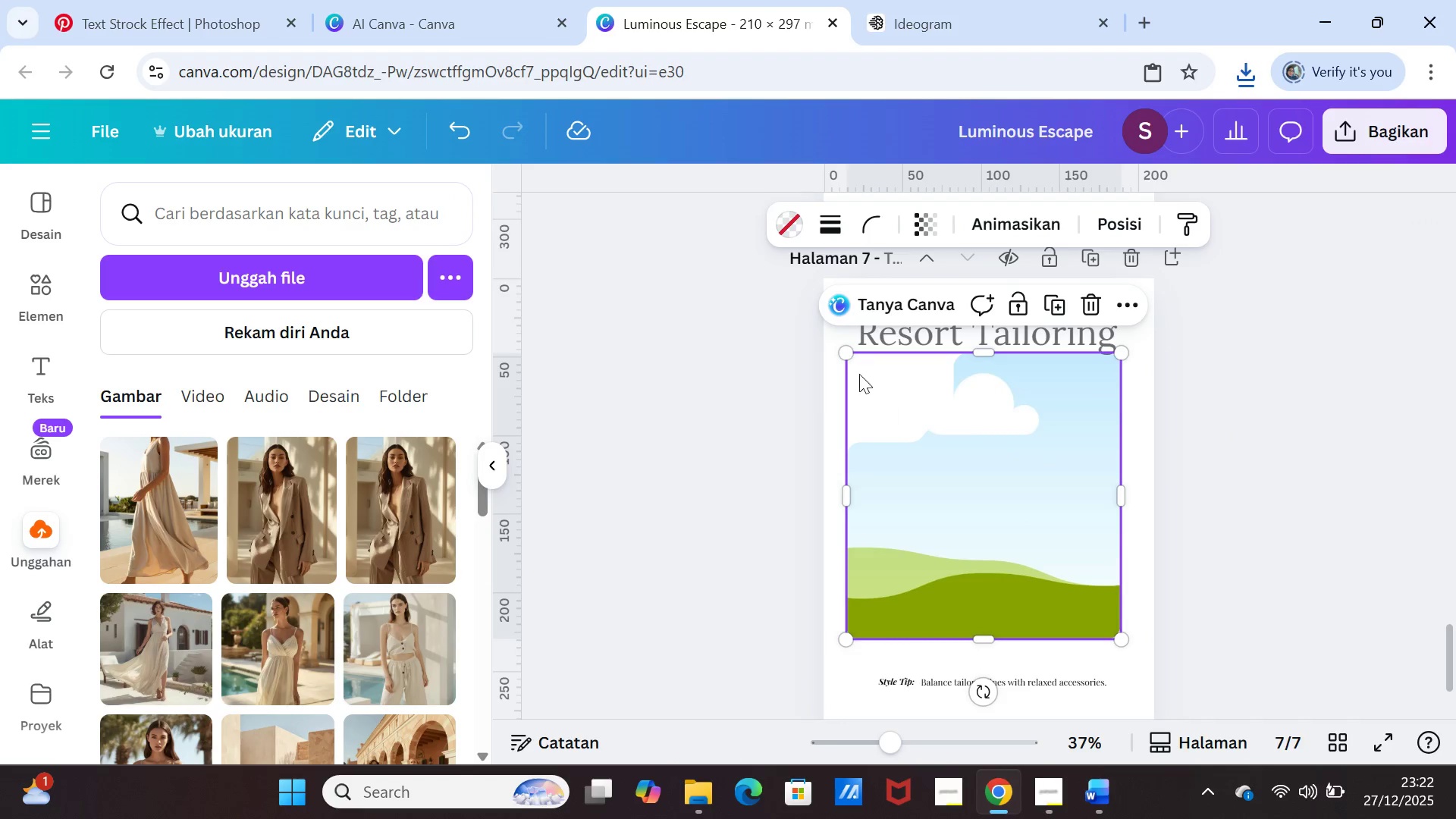 
left_click_drag(start_coordinate=[846, 359], to_coordinate=[862, 363])
 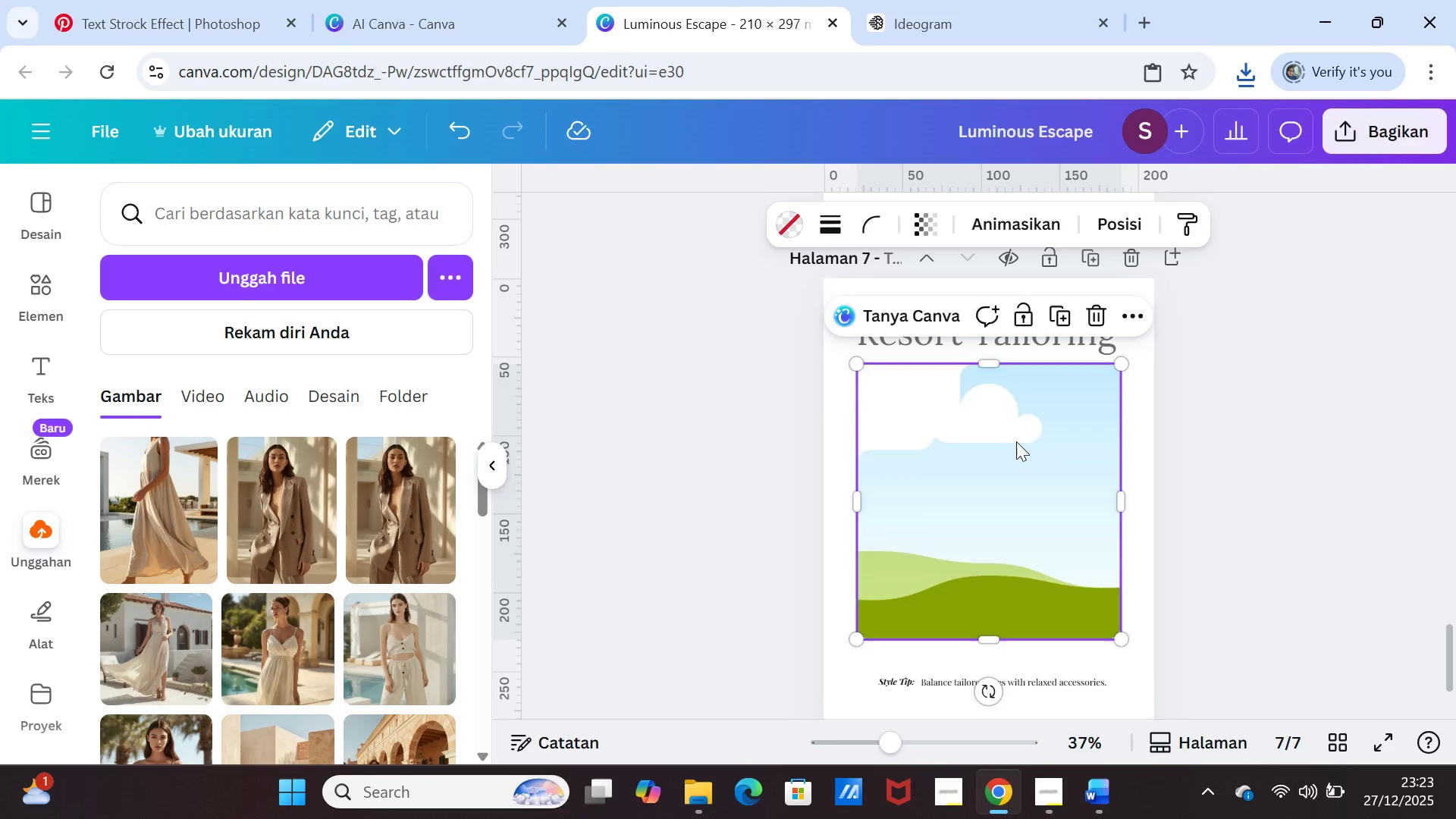 
key(Delete)
 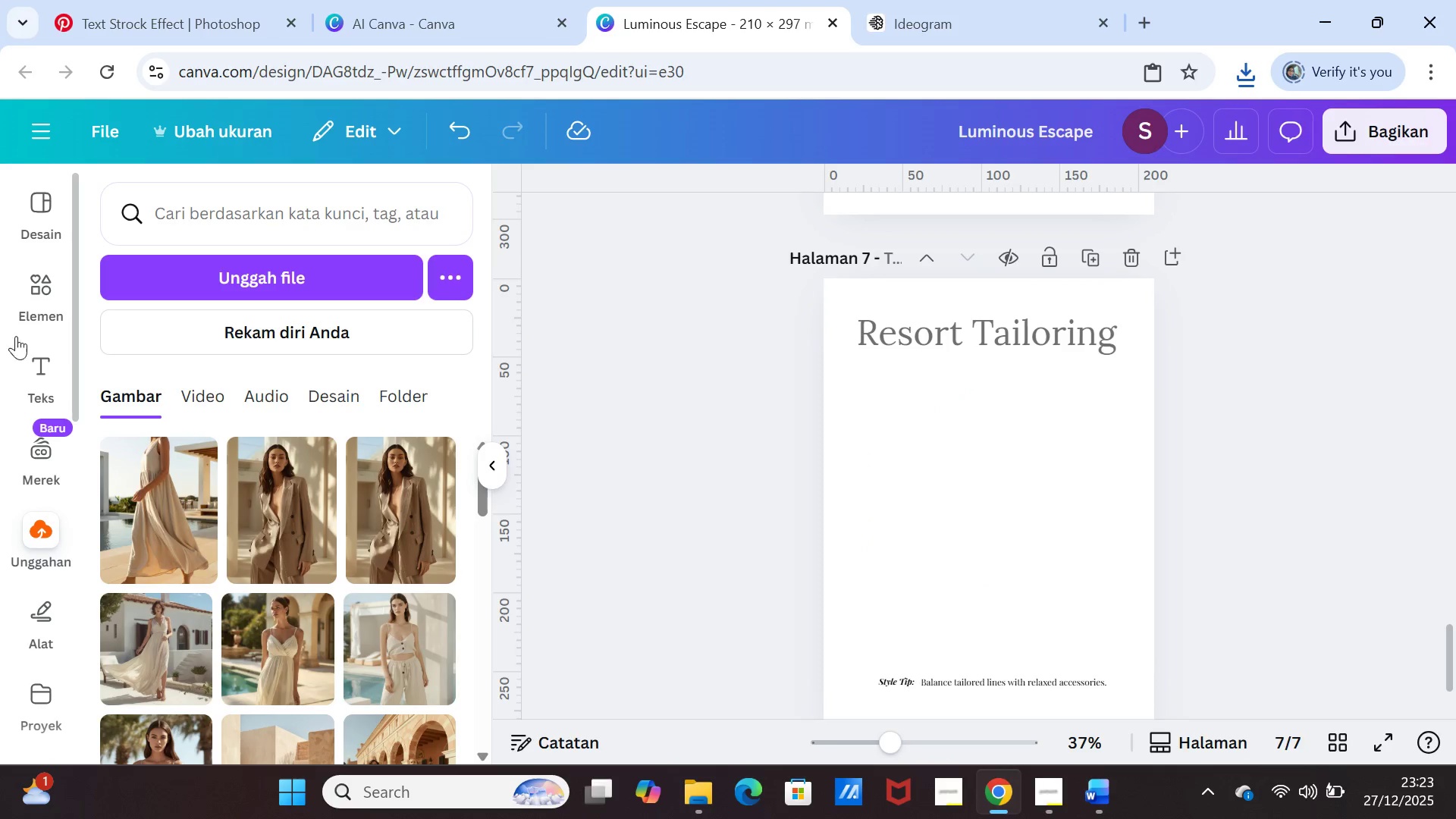 
left_click([27, 309])
 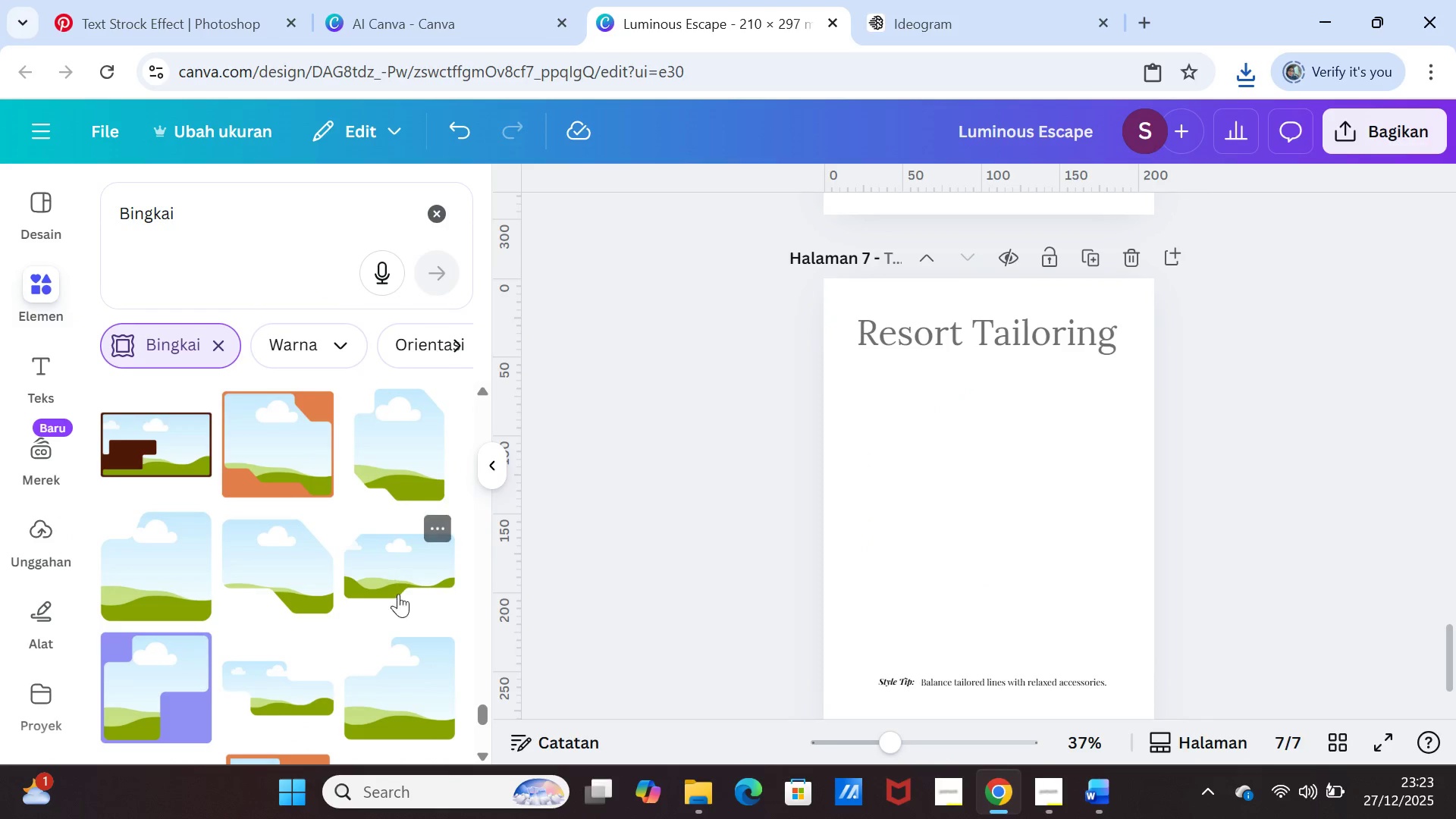 
scroll: coordinate [397, 682], scroll_direction: down, amount: 5.0
 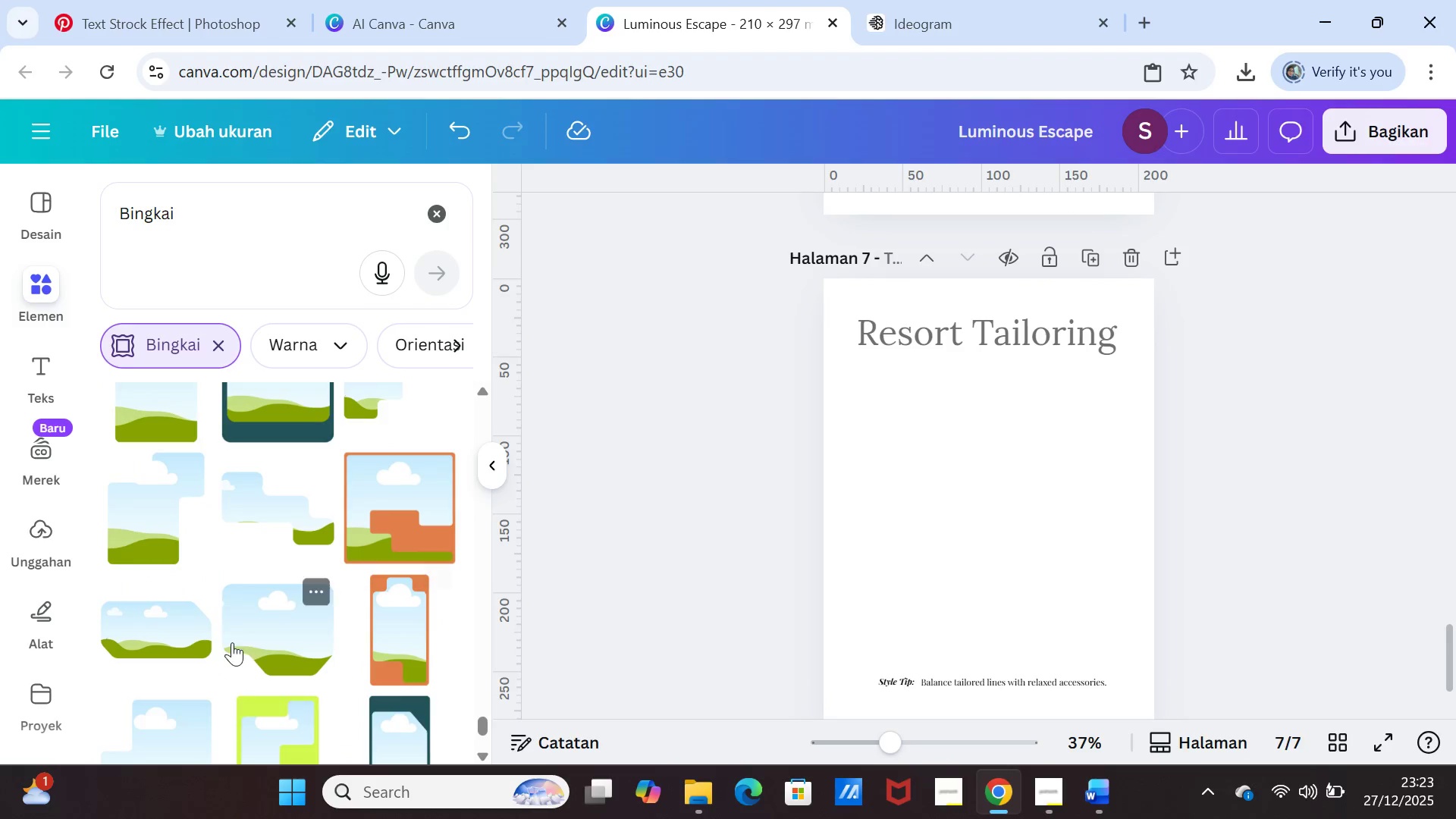 
left_click([284, 629])
 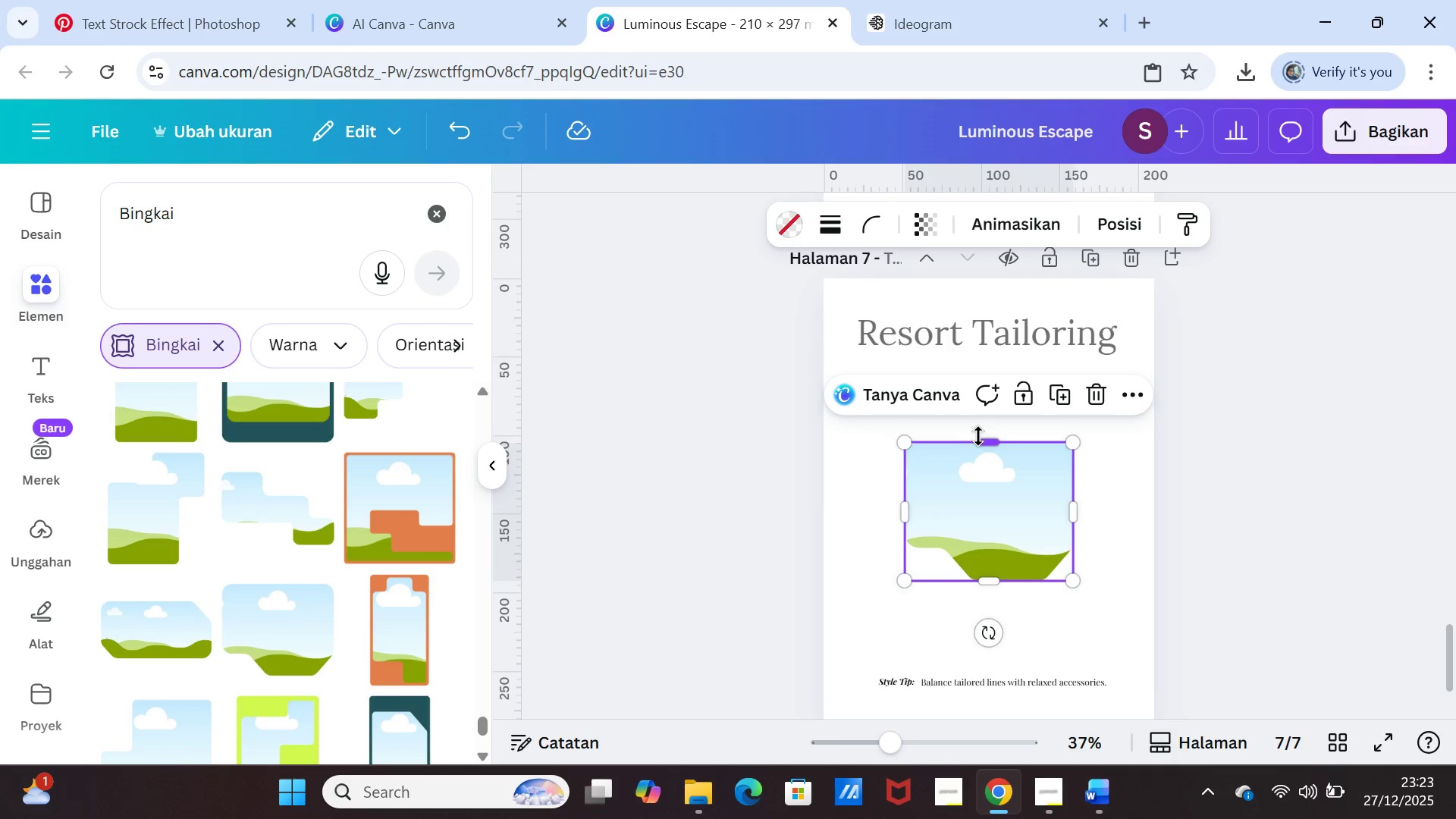 
left_click_drag(start_coordinate=[990, 439], to_coordinate=[986, 362])
 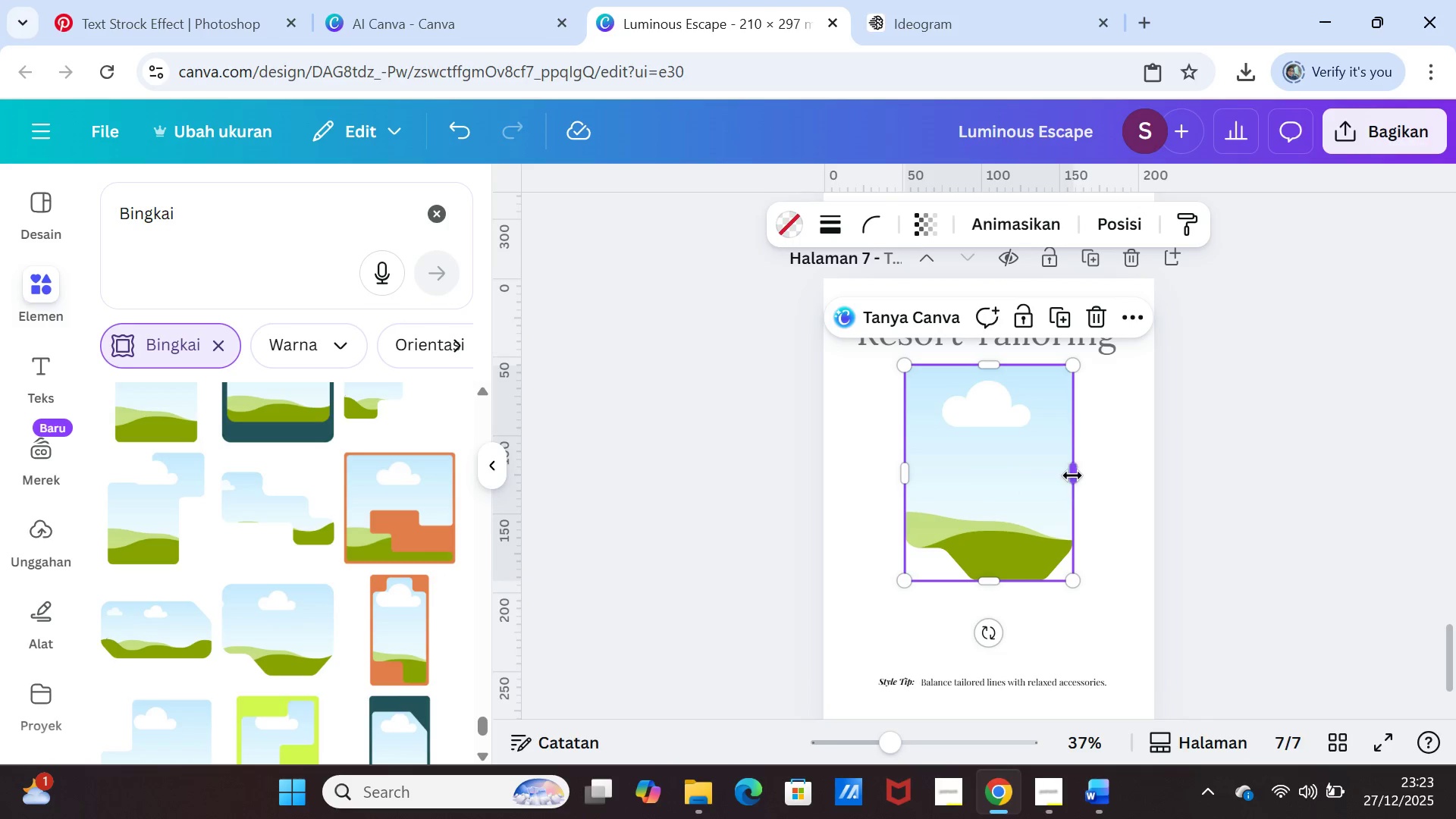 
left_click_drag(start_coordinate=[1075, 475], to_coordinate=[1117, 475])
 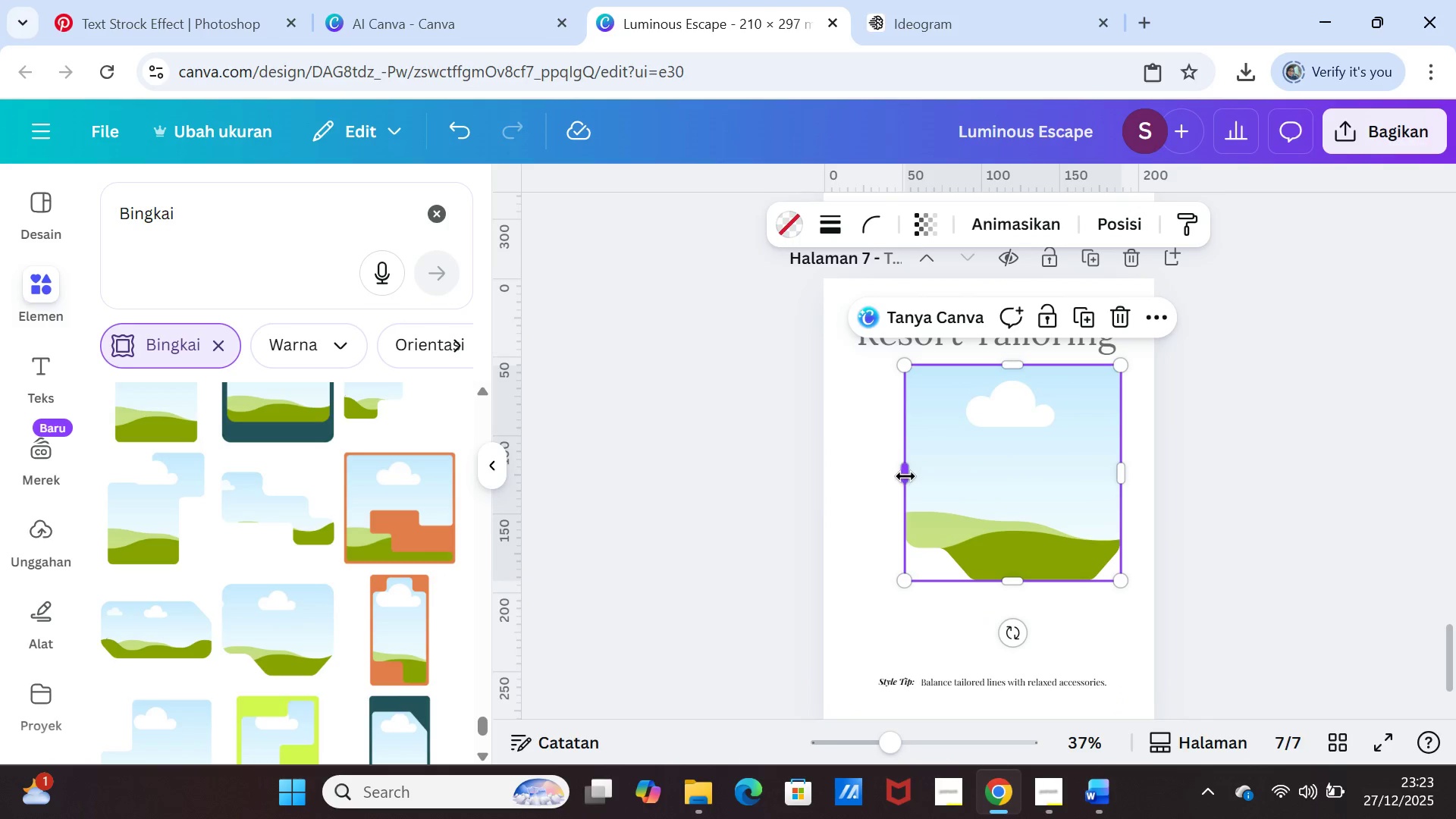 
left_click_drag(start_coordinate=[905, 476], to_coordinate=[861, 466])
 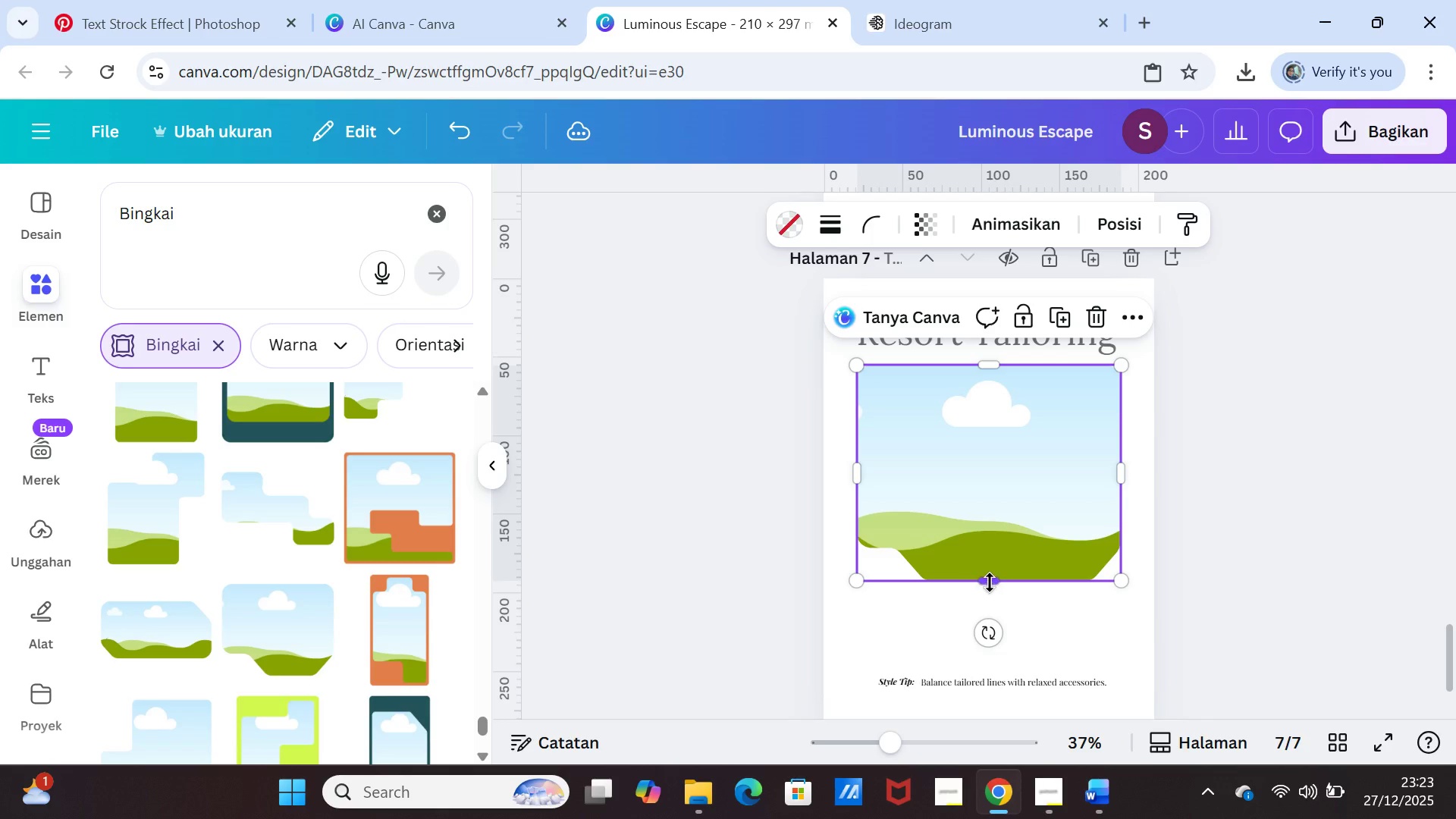 
left_click_drag(start_coordinate=[990, 582], to_coordinate=[994, 651])
 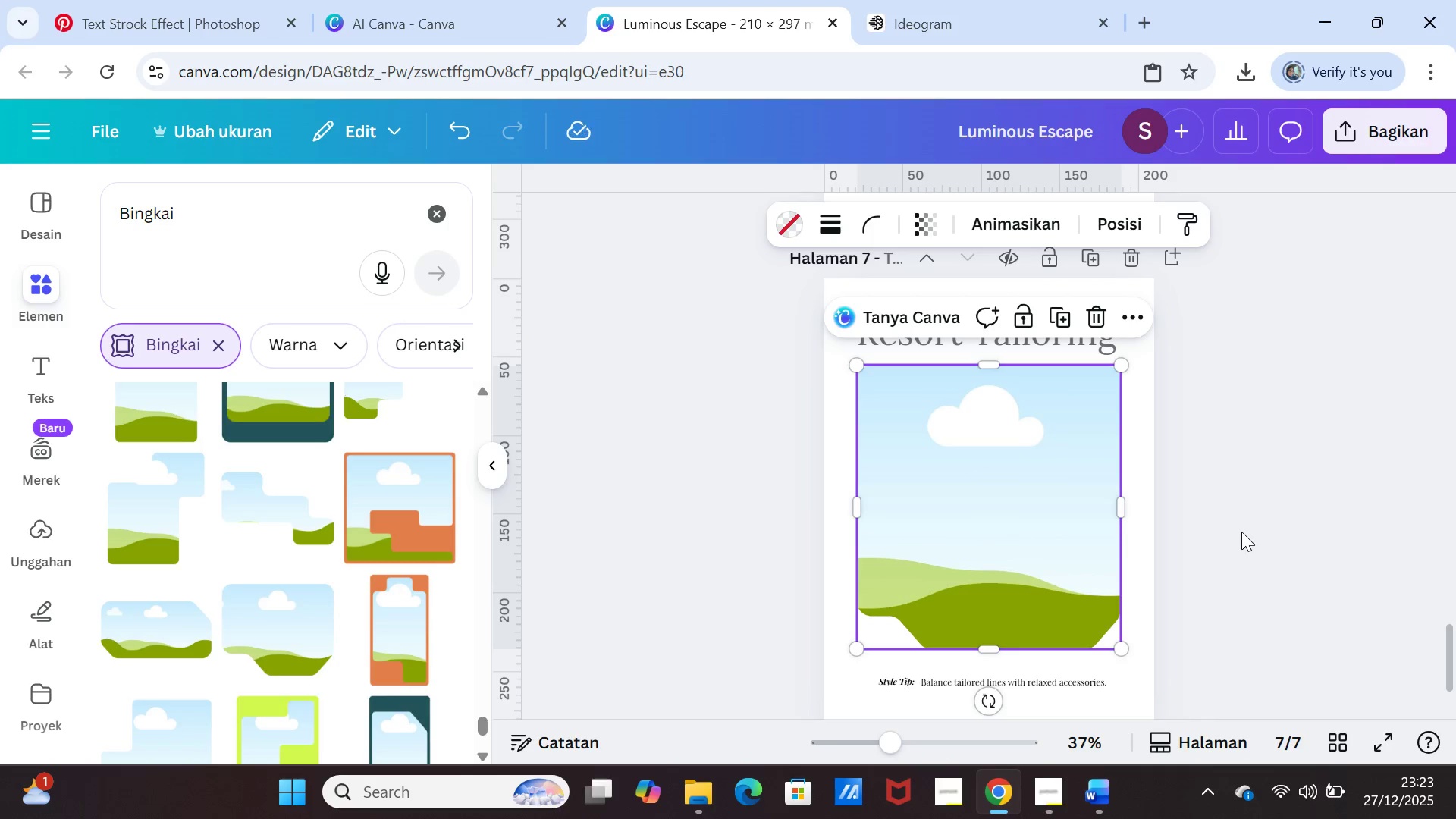 
left_click([1241, 532])
 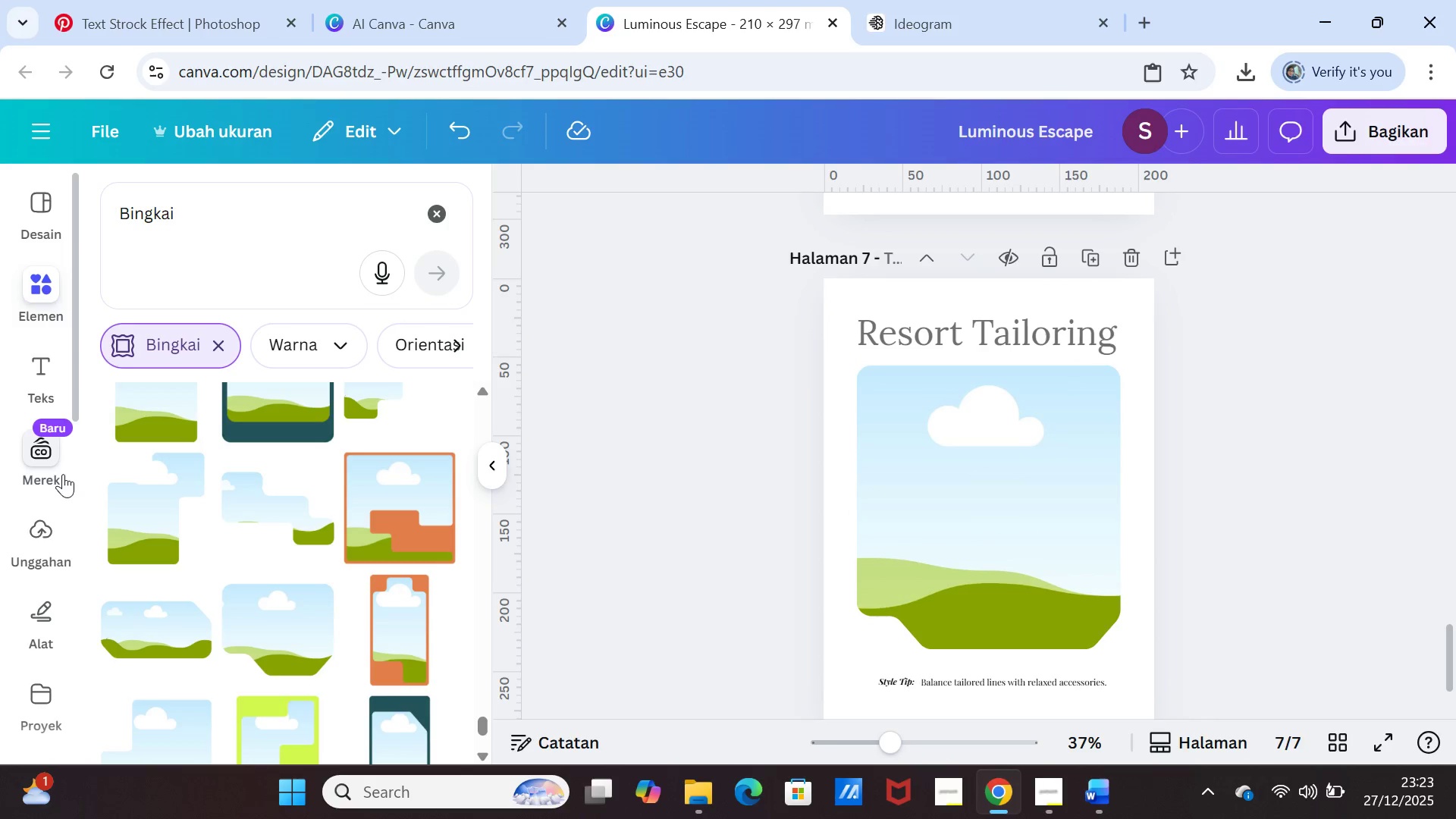 
left_click([50, 532])
 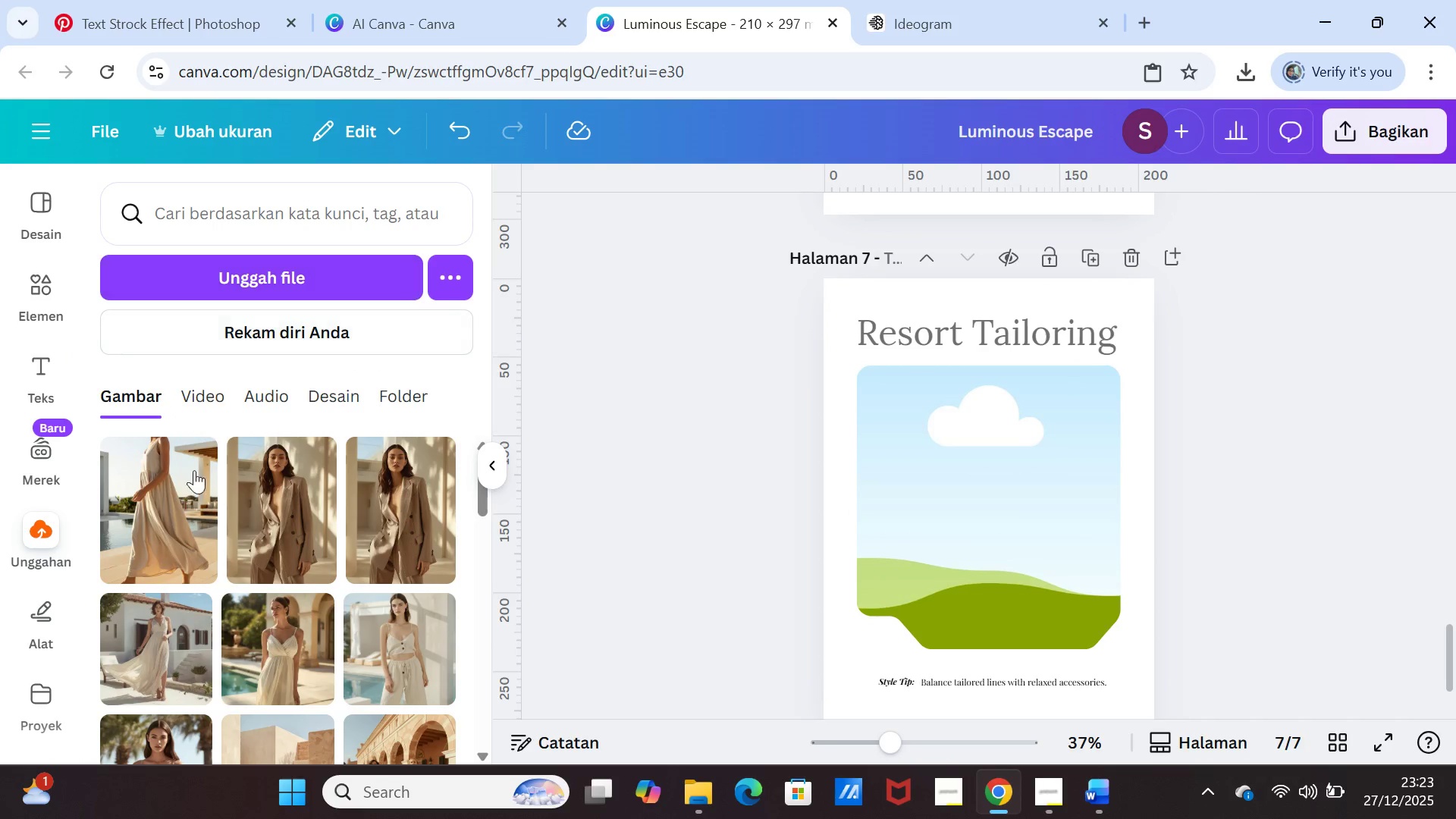 
left_click([173, 494])
 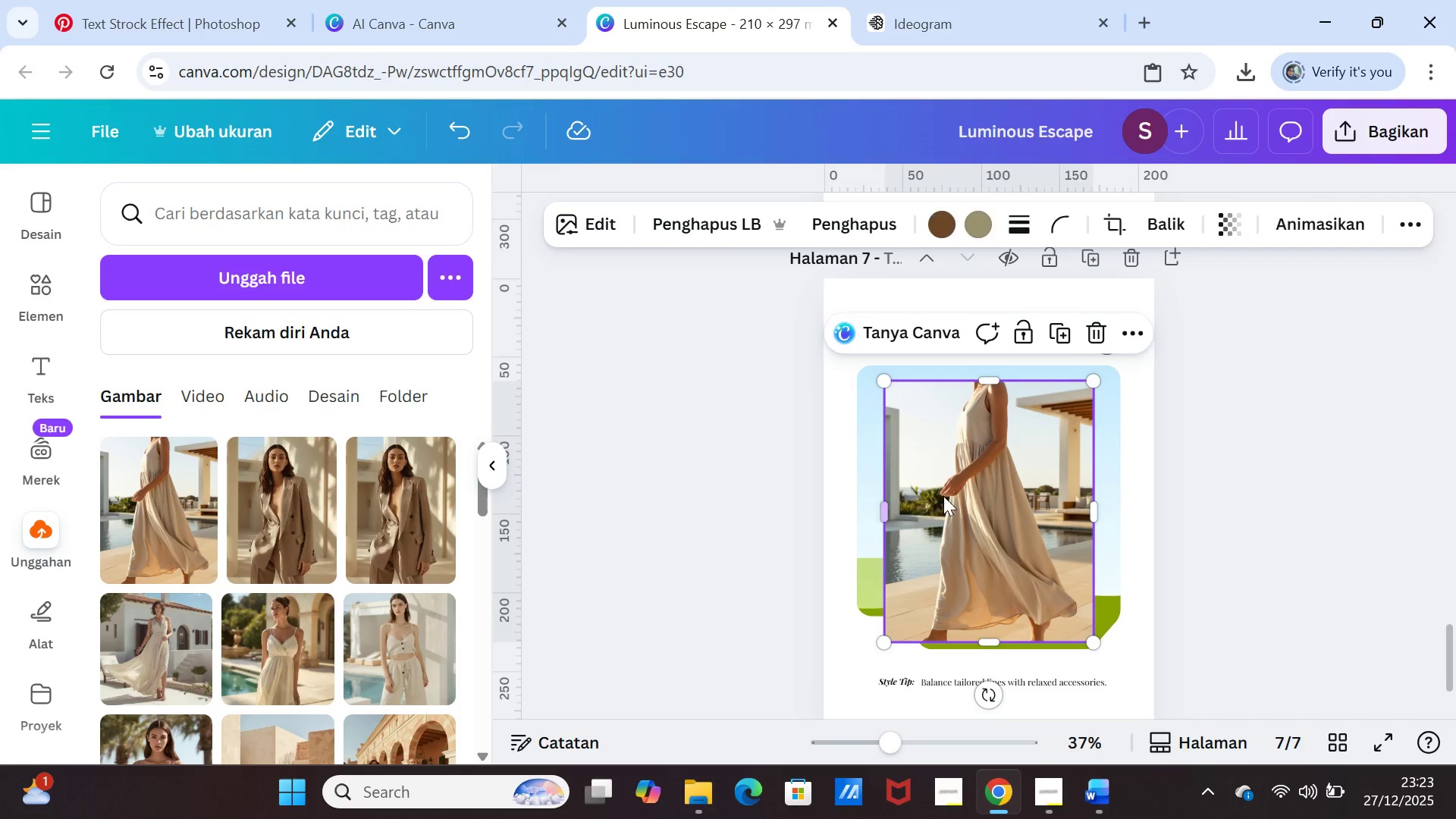 
left_click_drag(start_coordinate=[944, 496], to_coordinate=[943, 490])
 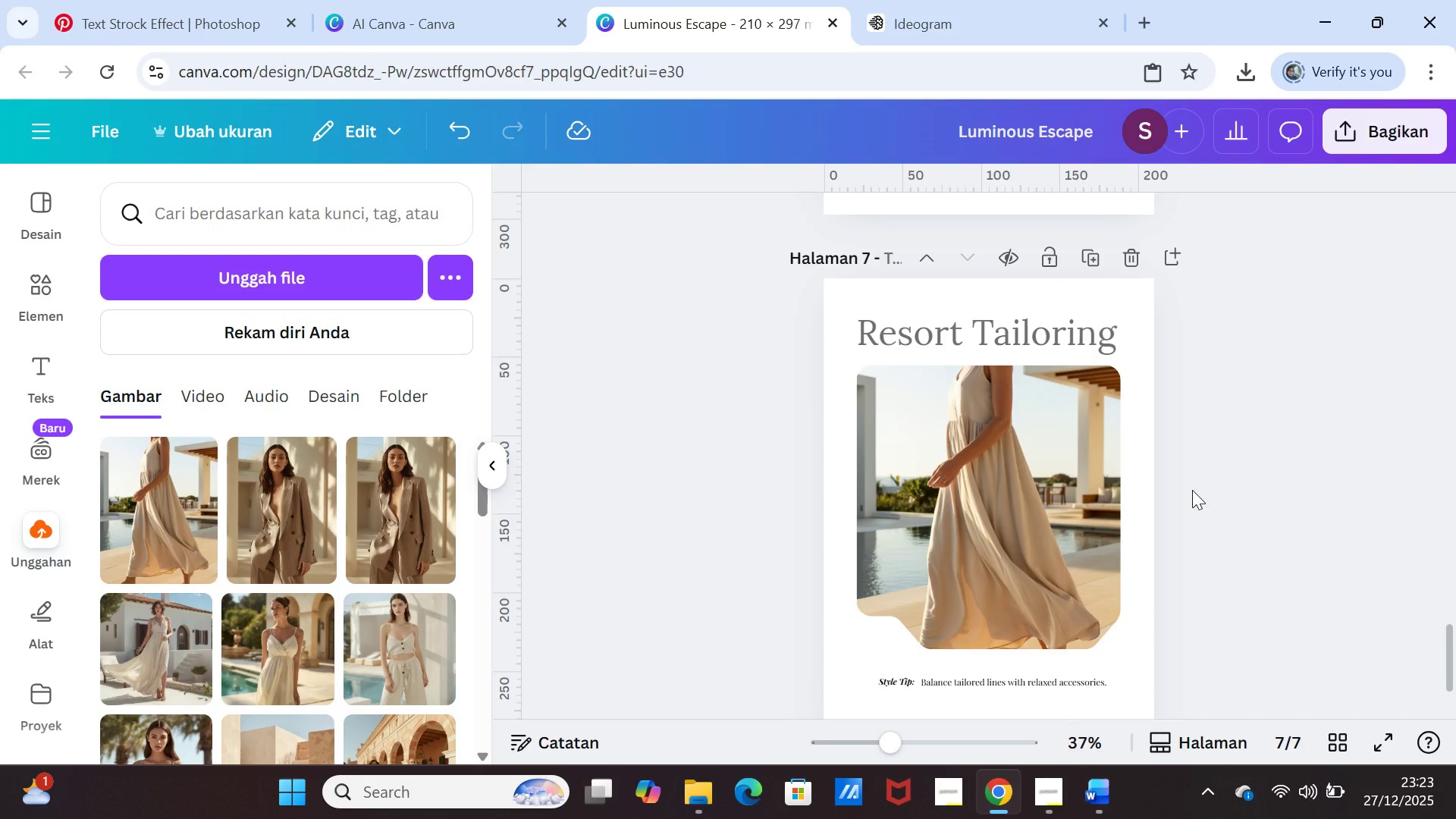 
left_click([1193, 490])
 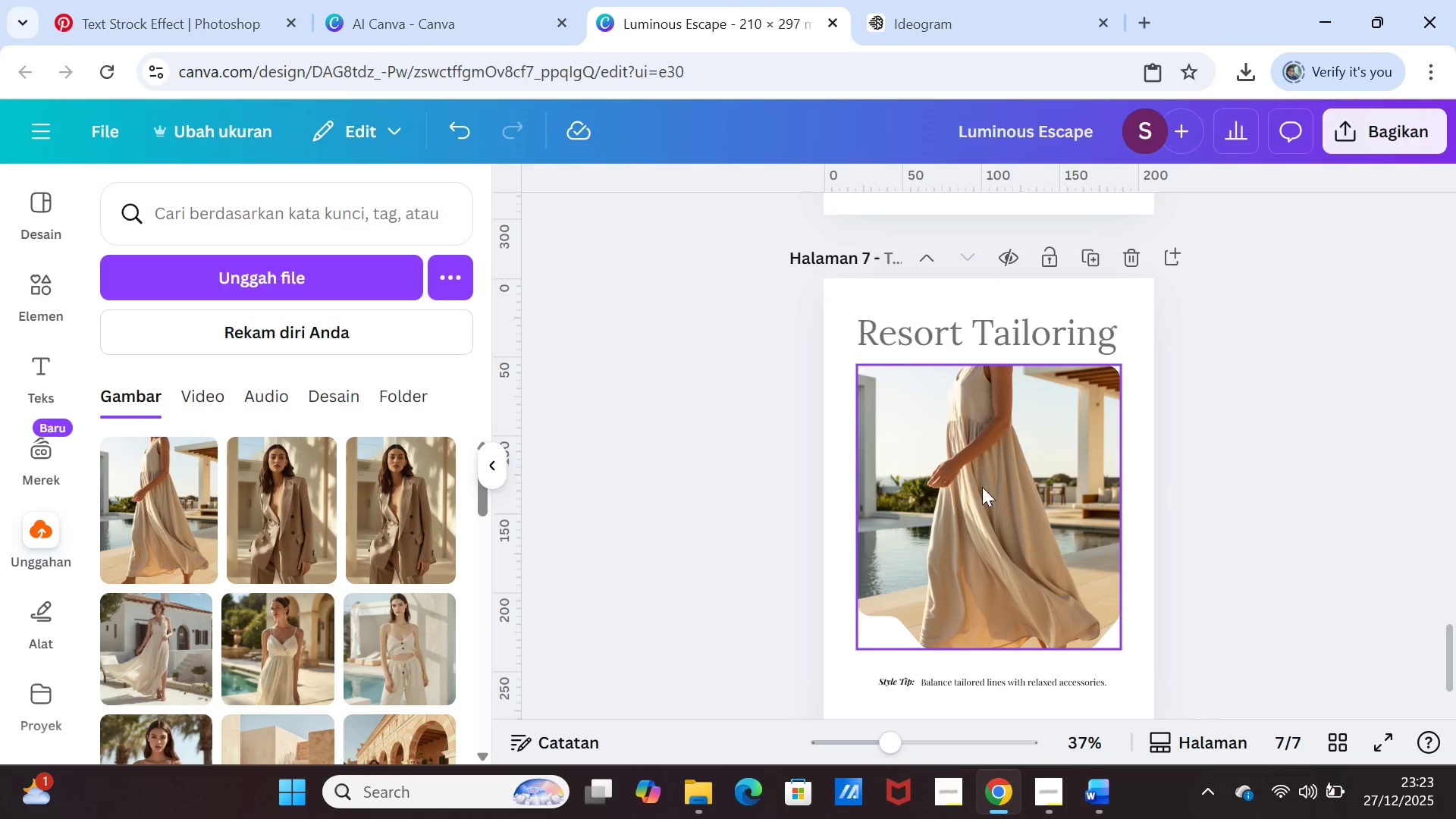 
left_click([982, 487])
 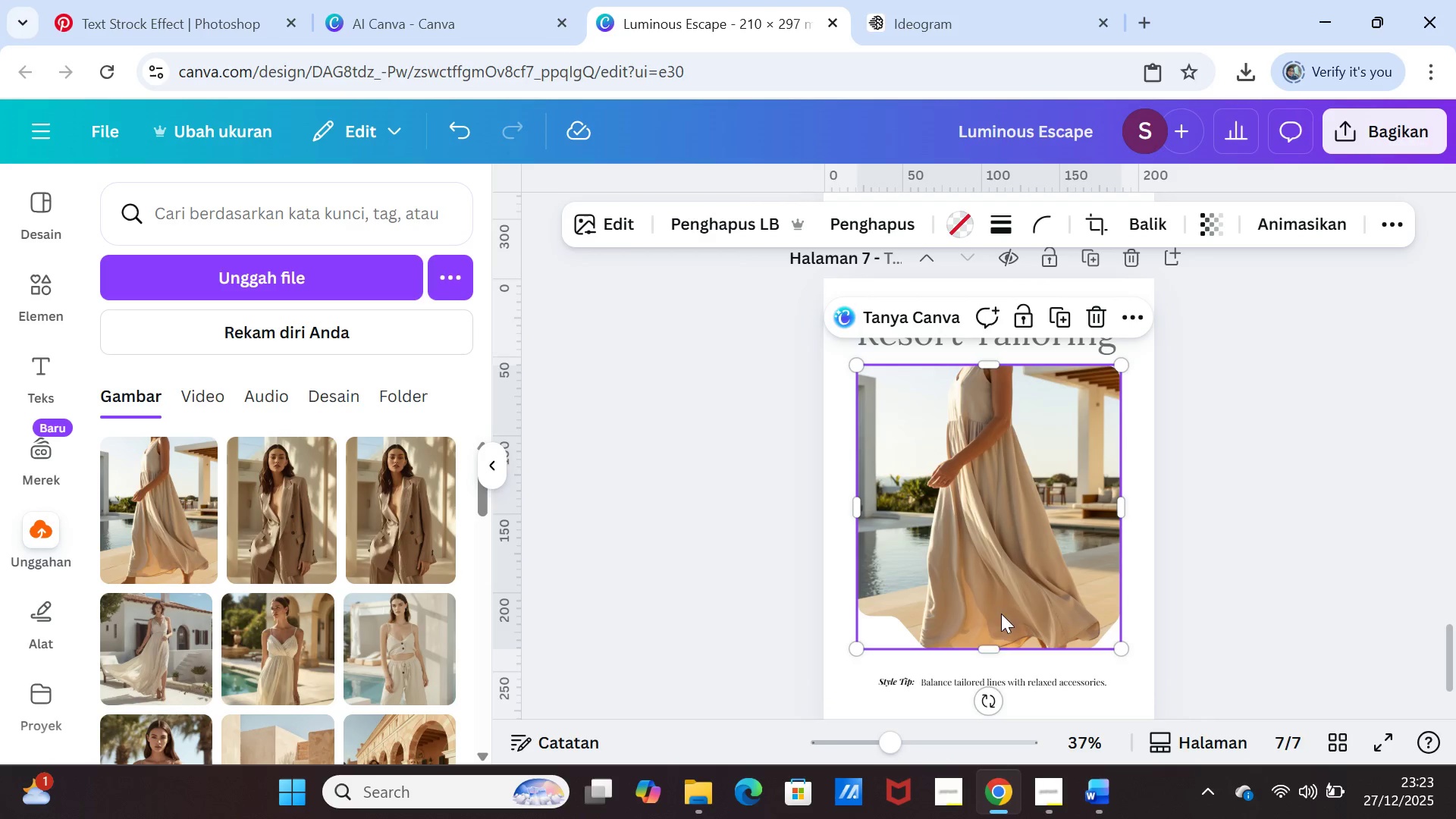 
left_click_drag(start_coordinate=[992, 649], to_coordinate=[990, 661])
 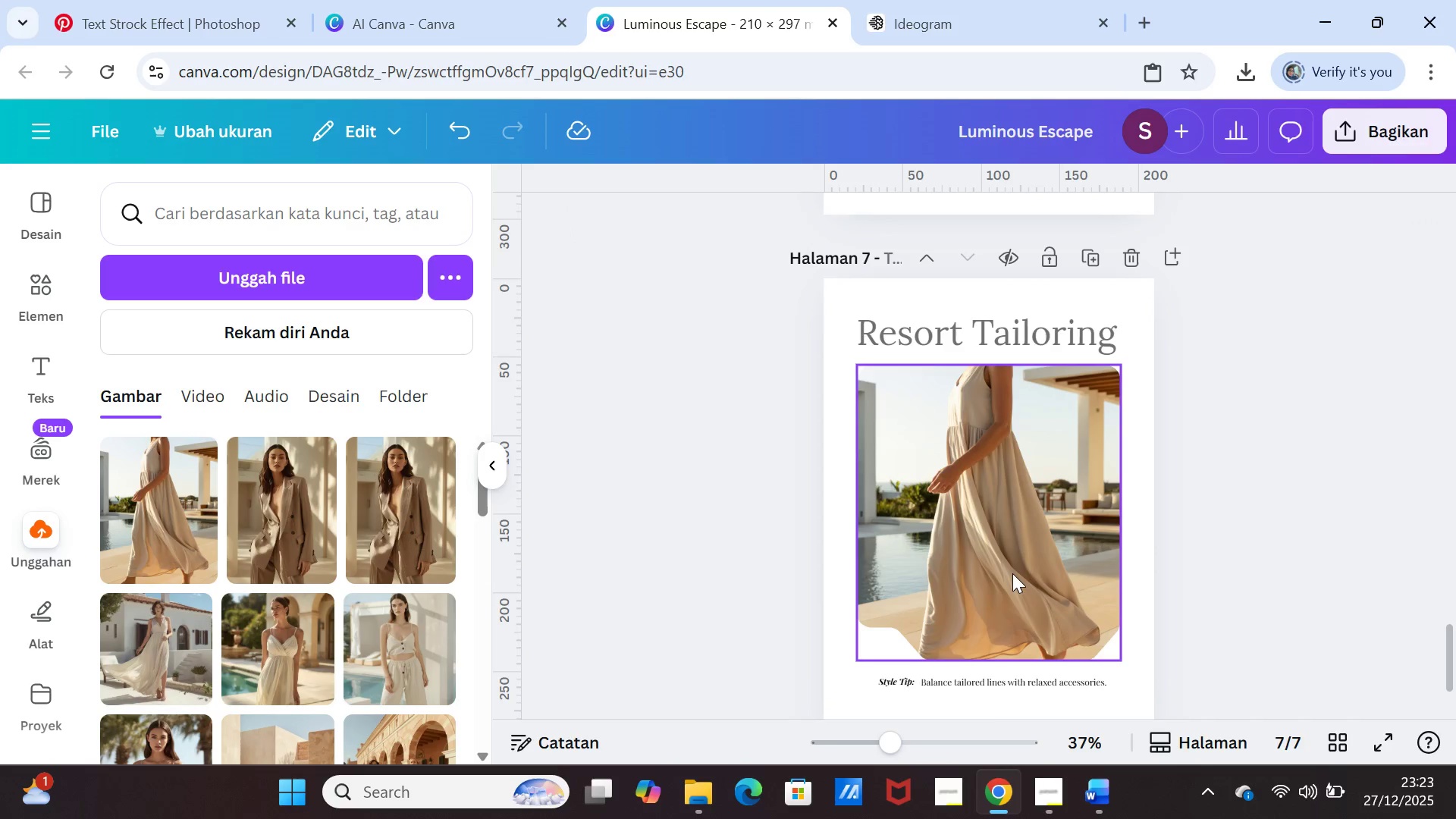 
double_click([1012, 573])
 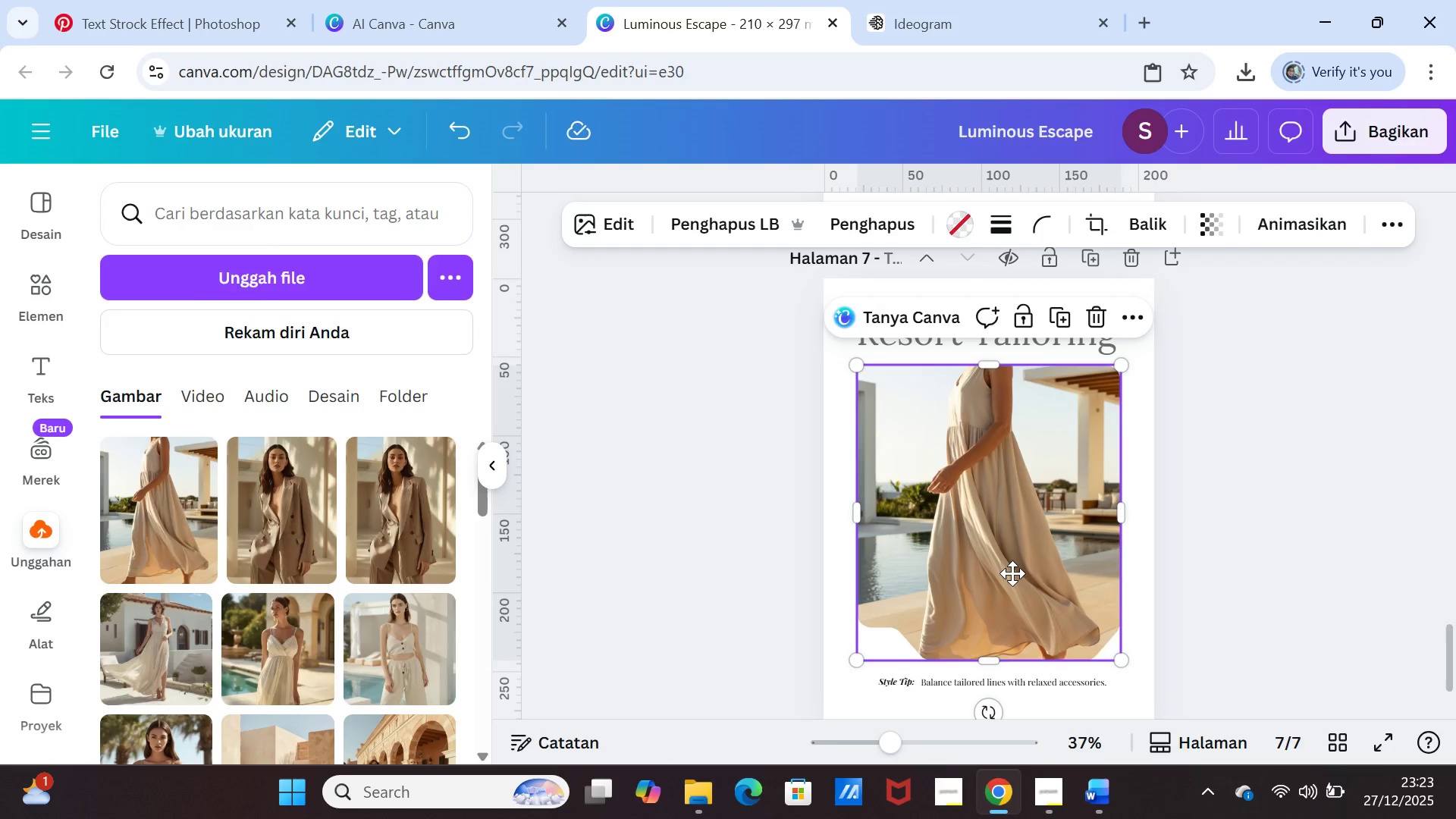 
triple_click([1012, 573])
 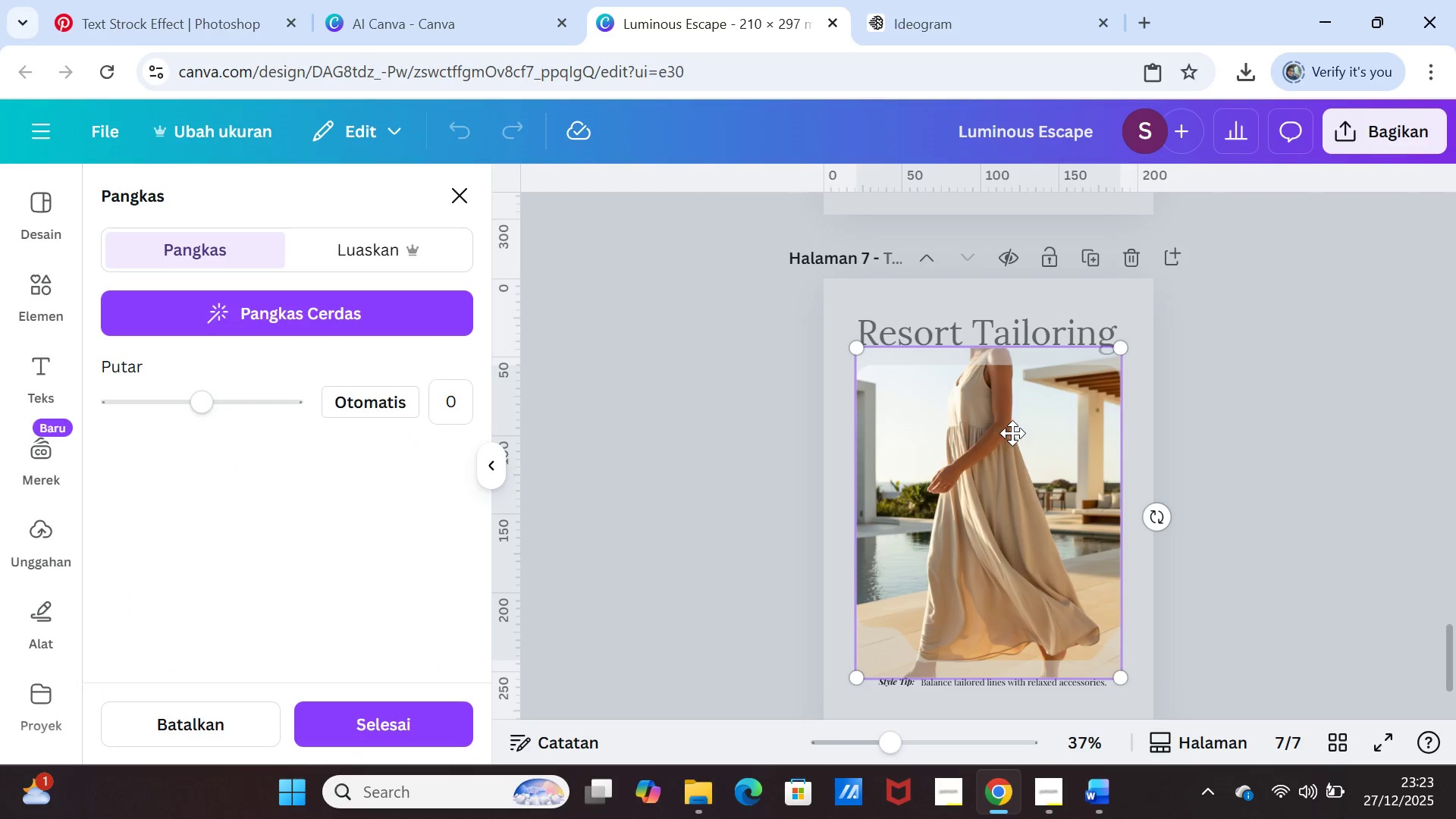 
left_click_drag(start_coordinate=[1012, 433], to_coordinate=[1018, 453])
 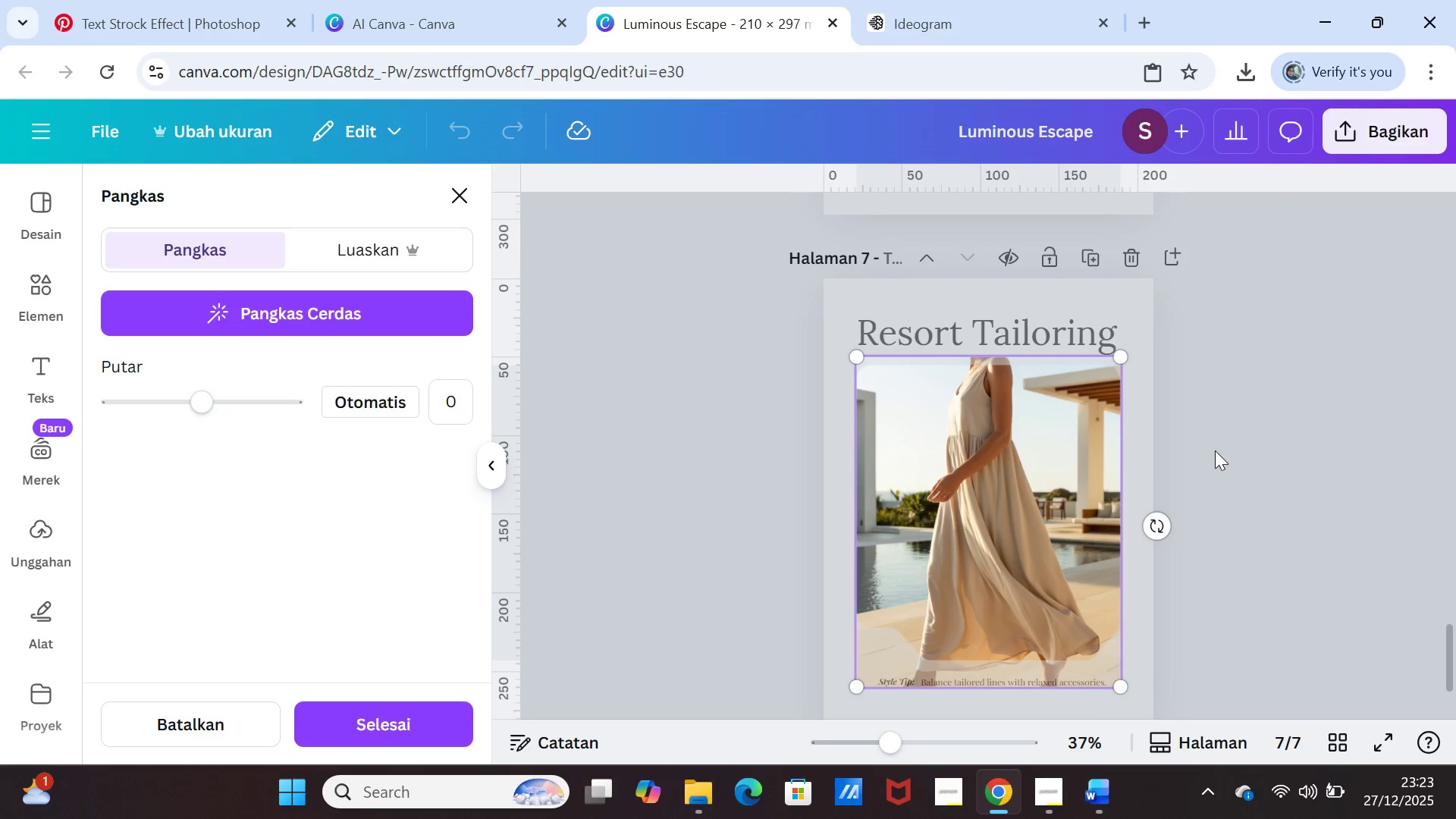 
left_click([1215, 450])
 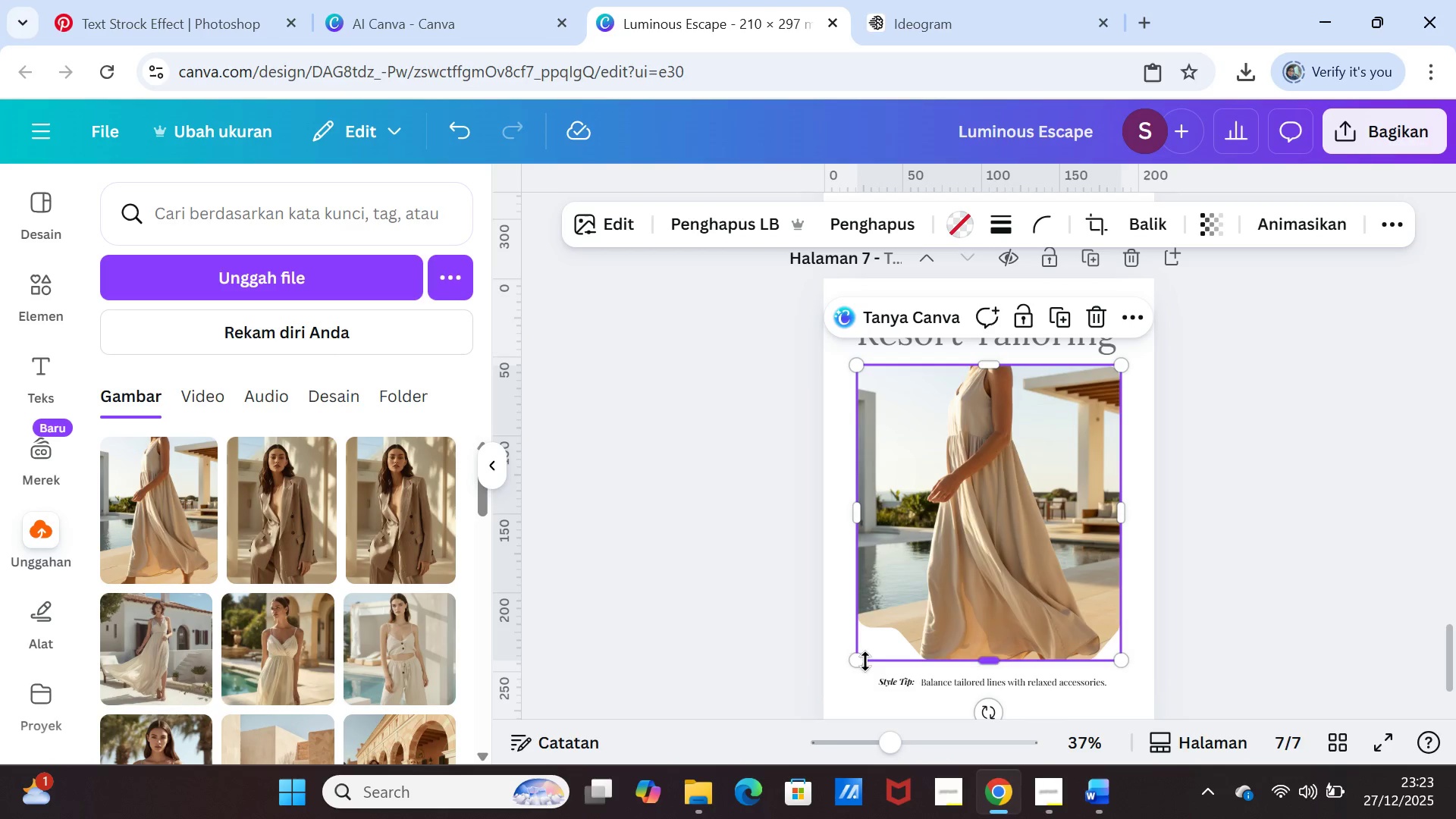 
left_click_drag(start_coordinate=[858, 661], to_coordinate=[846, 664])
 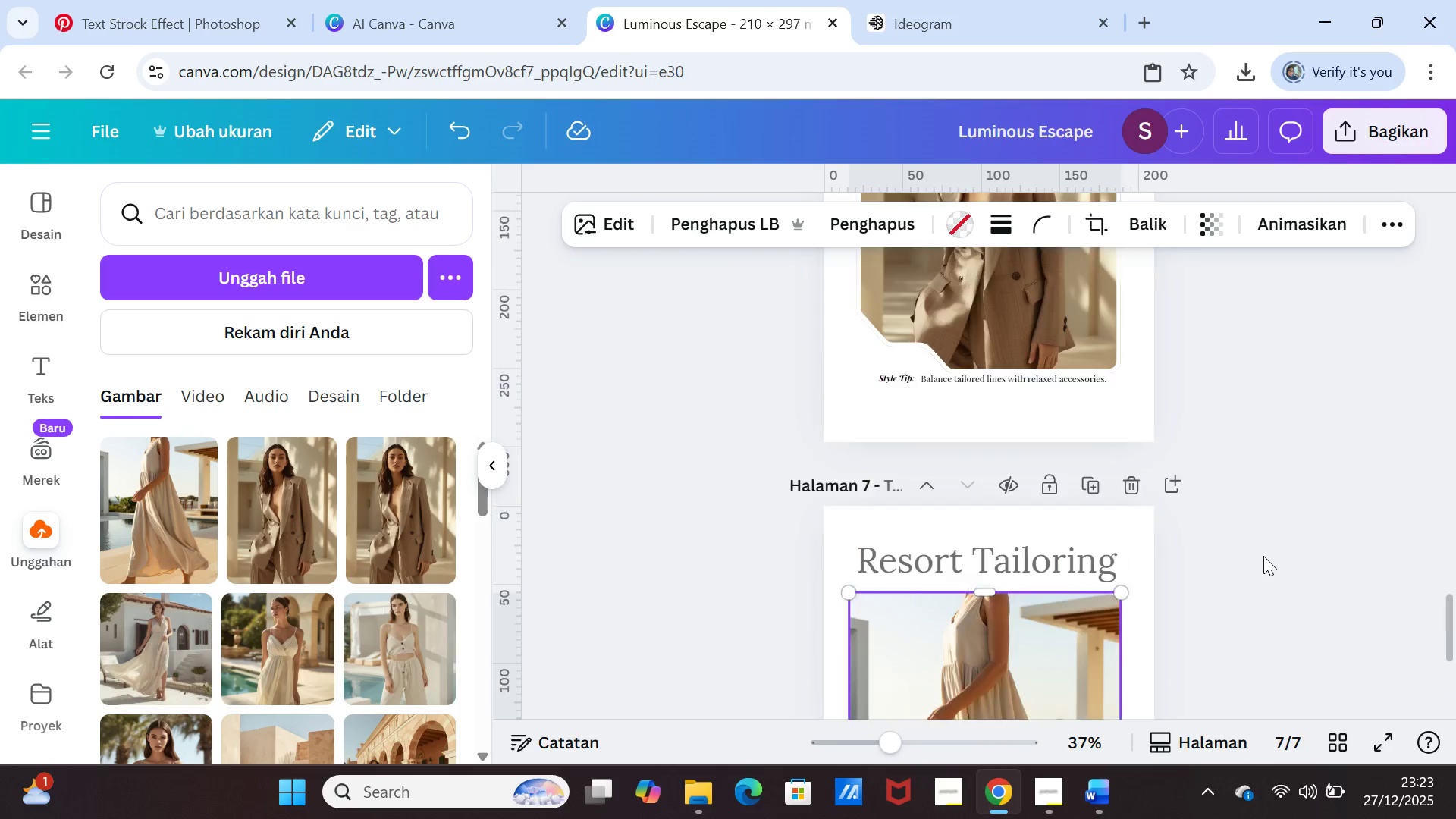 
scroll: coordinate [1263, 556], scroll_direction: up, amount: 2.0
 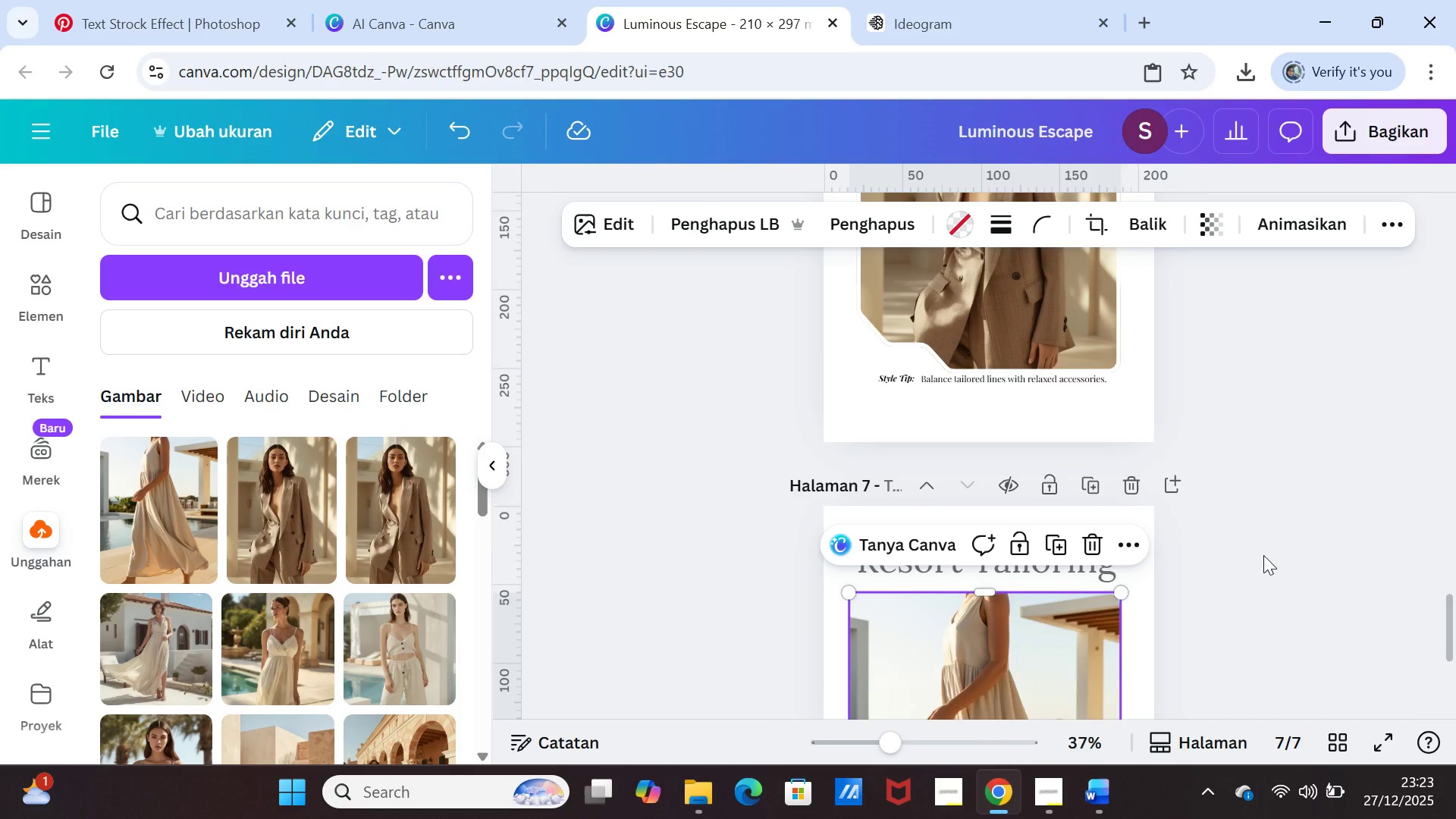 
scroll: coordinate [1263, 555], scroll_direction: down, amount: 3.0
 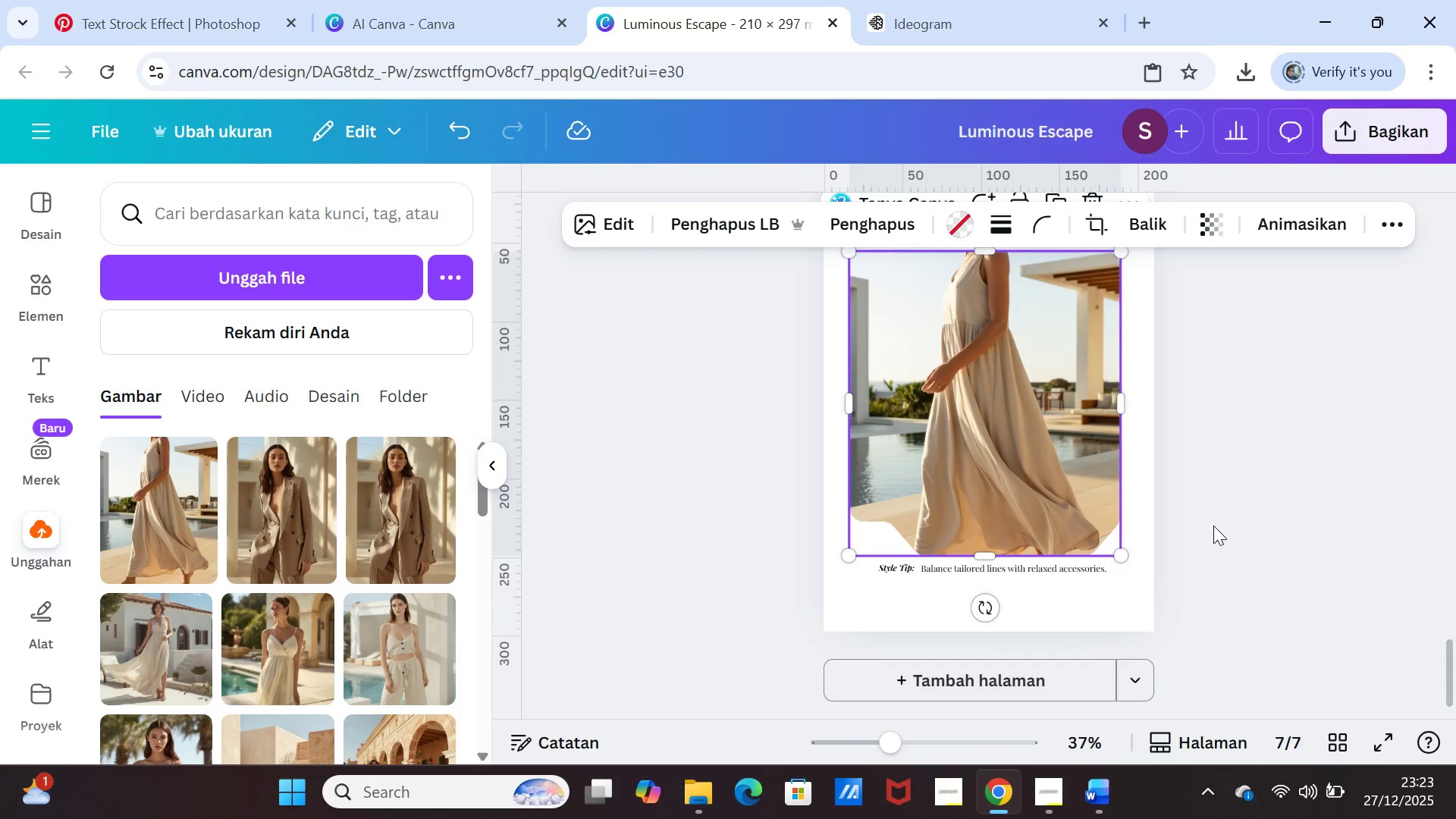 
left_click([1213, 526])
 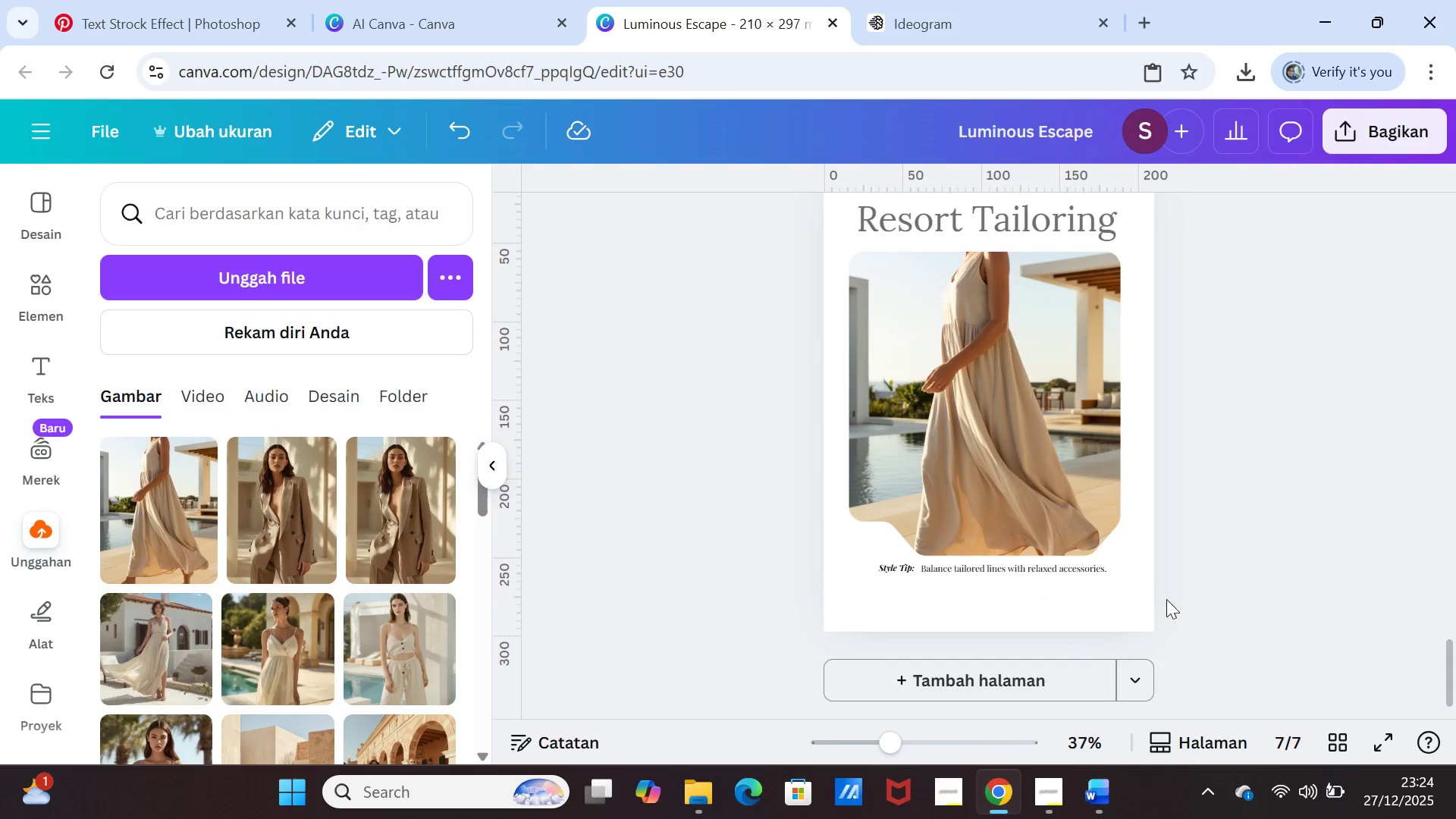 
wait(5.02)
 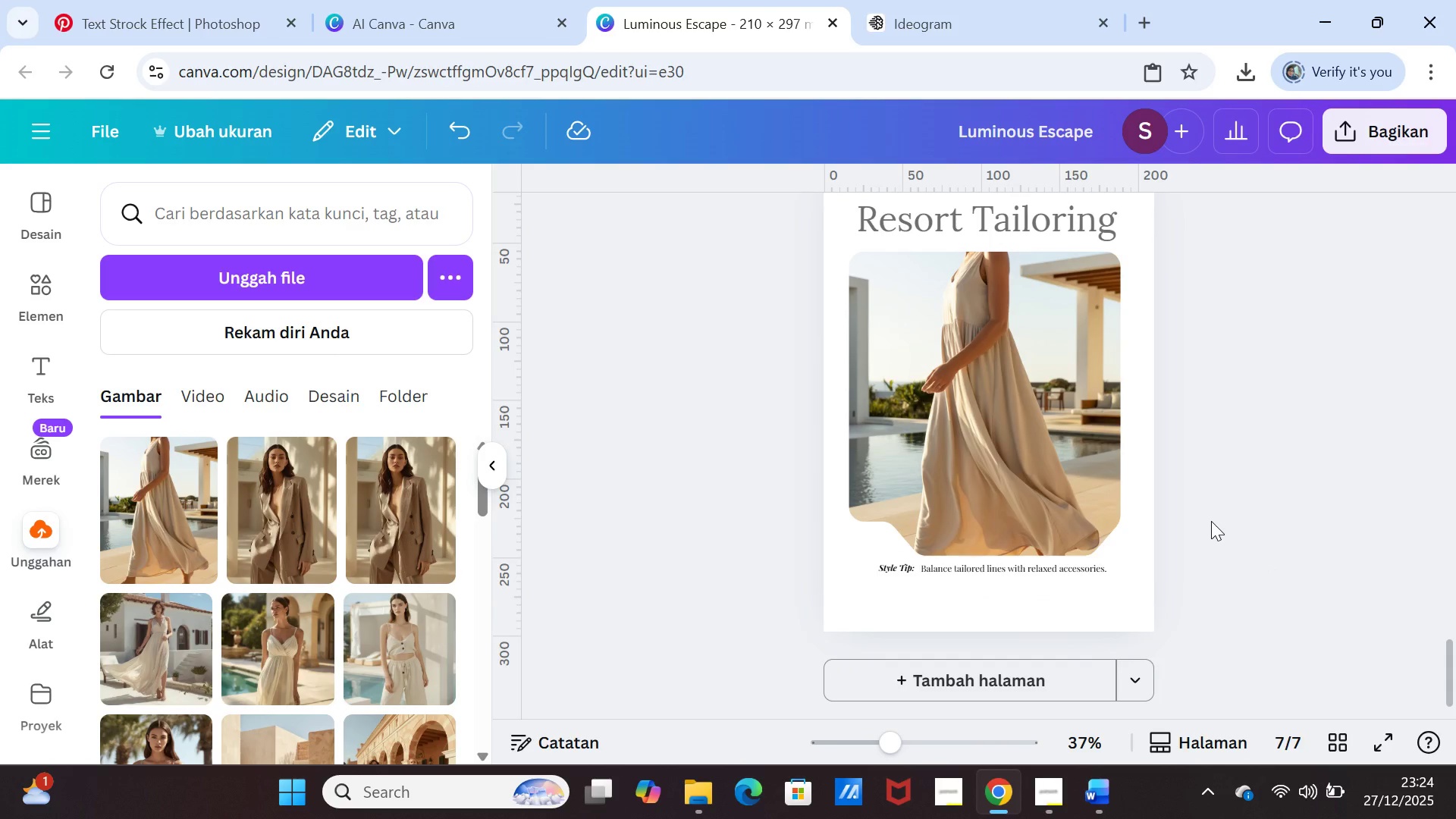 
left_click([1098, 795])
 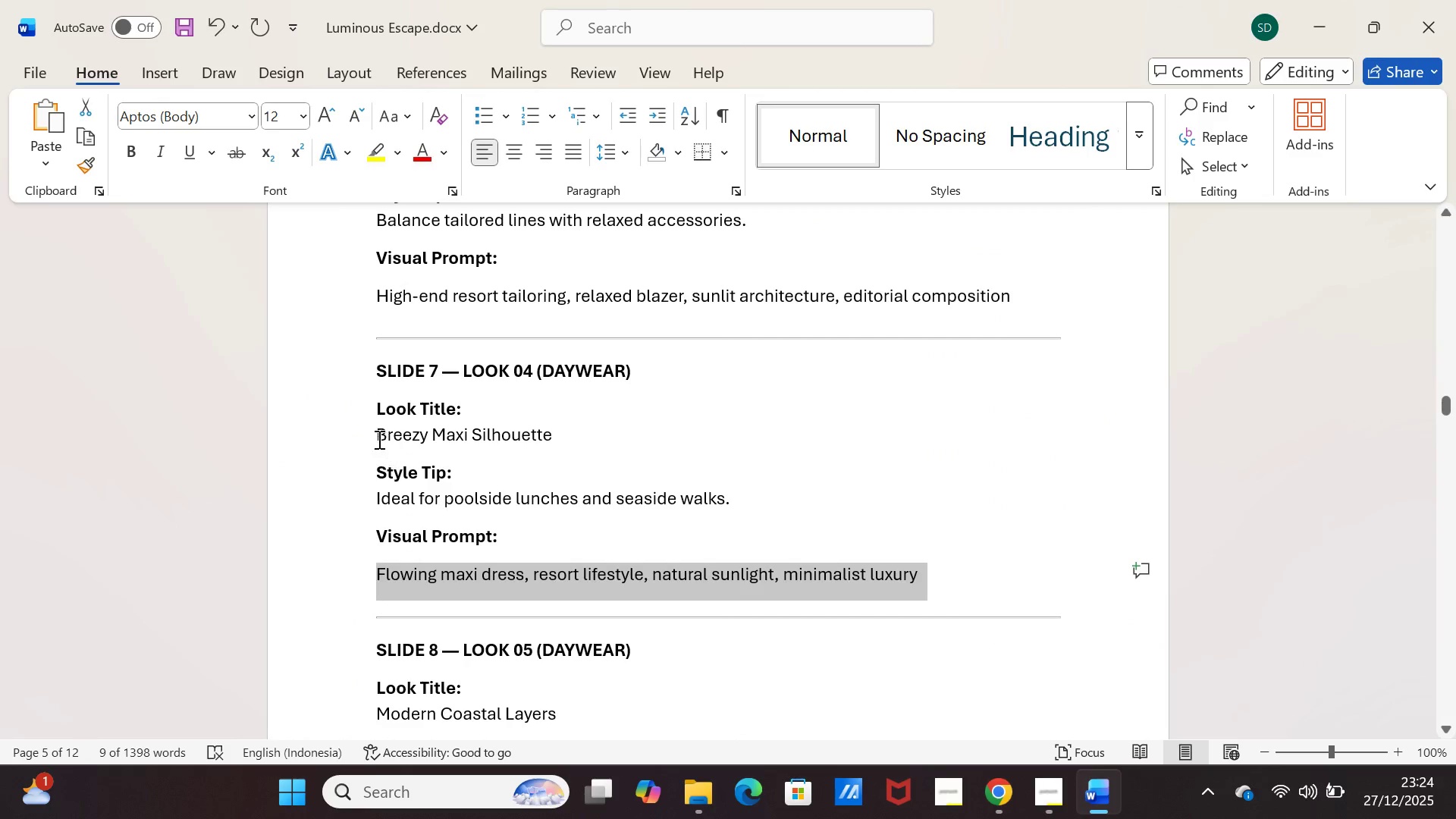 
left_click_drag(start_coordinate=[371, 436], to_coordinate=[549, 436])
 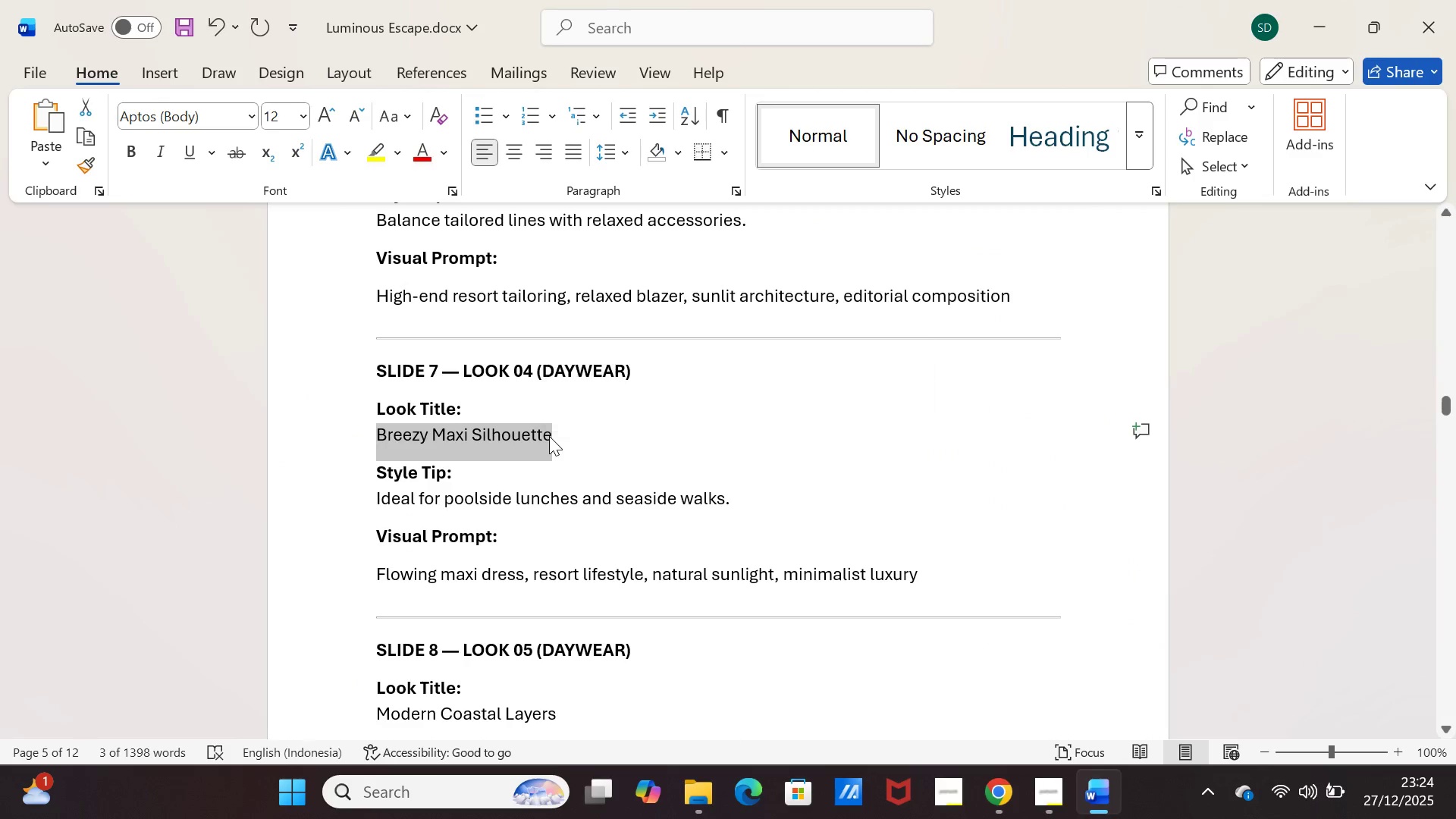 
key(Control+C)
 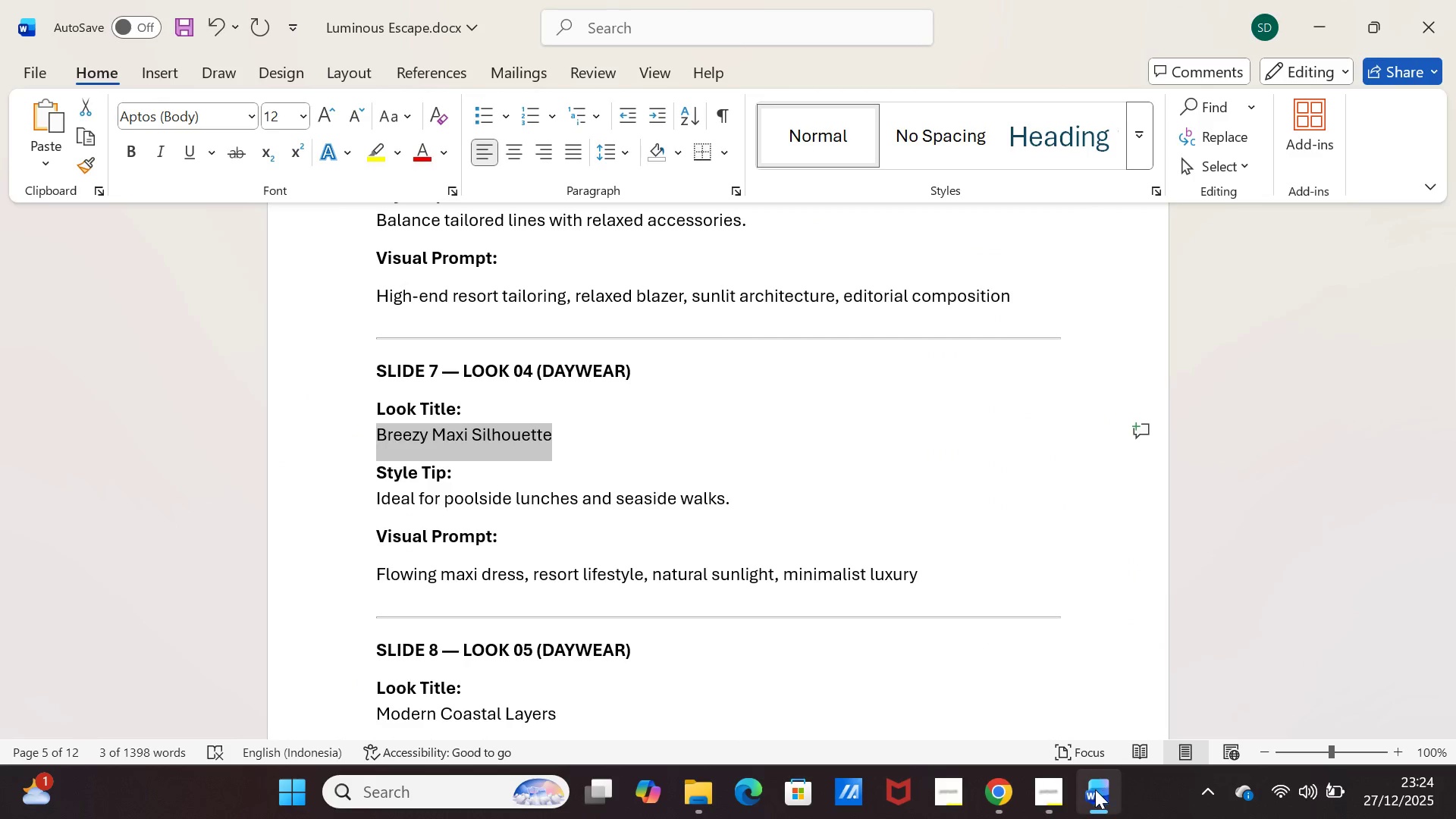 
left_click([1095, 789])
 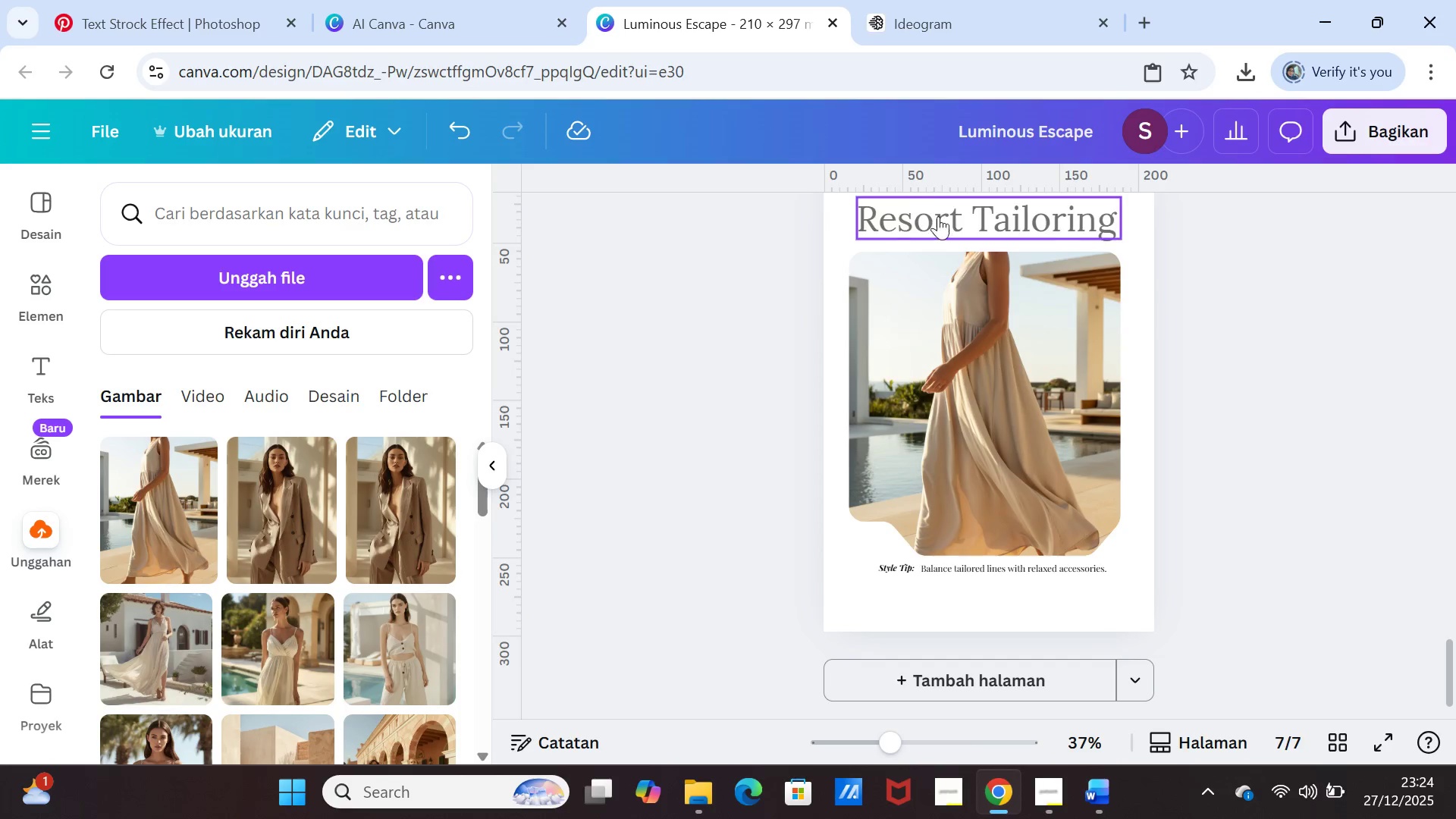 
double_click([938, 216])
 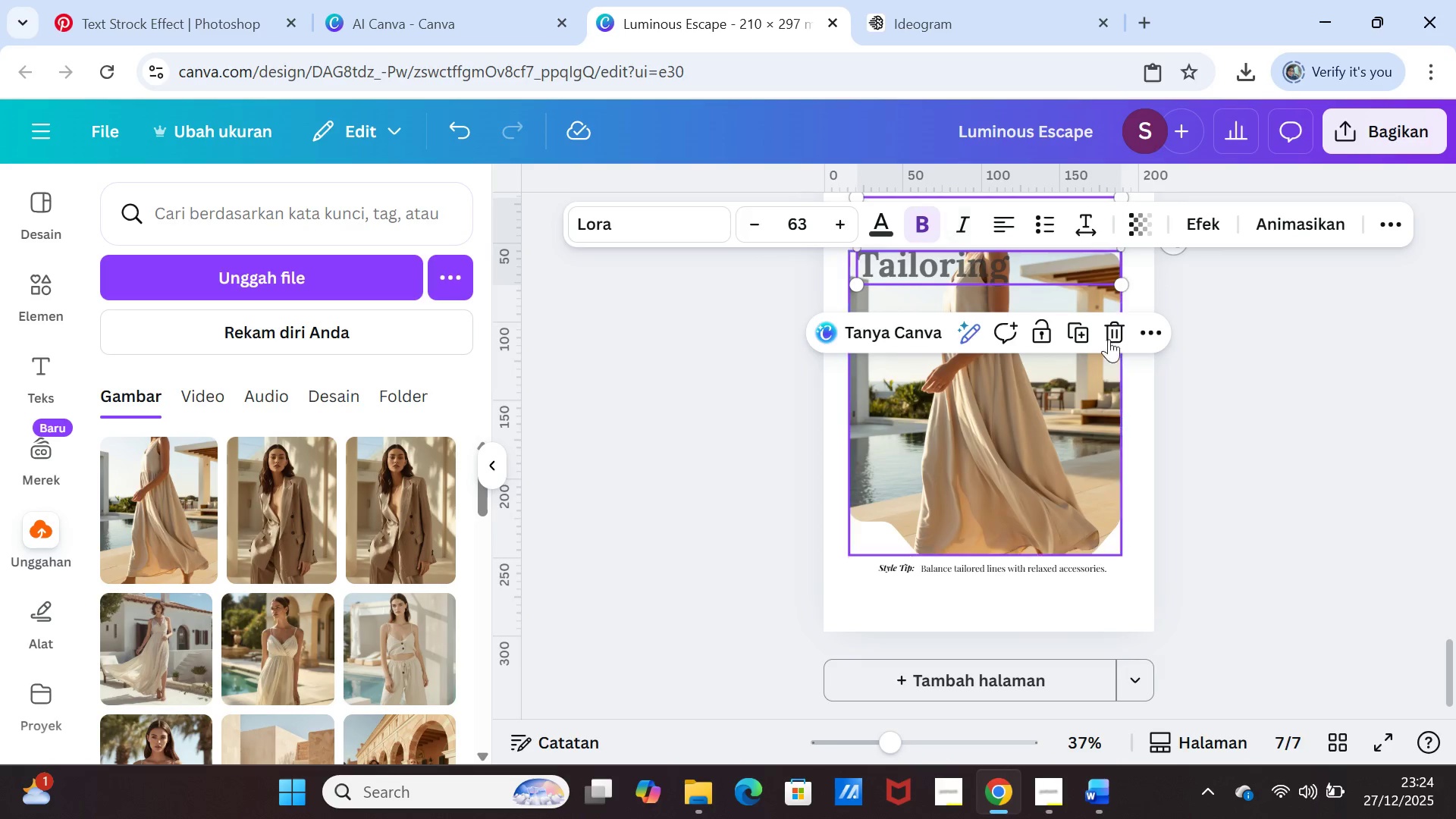 
scroll: coordinate [1178, 376], scroll_direction: up, amount: 3.0
 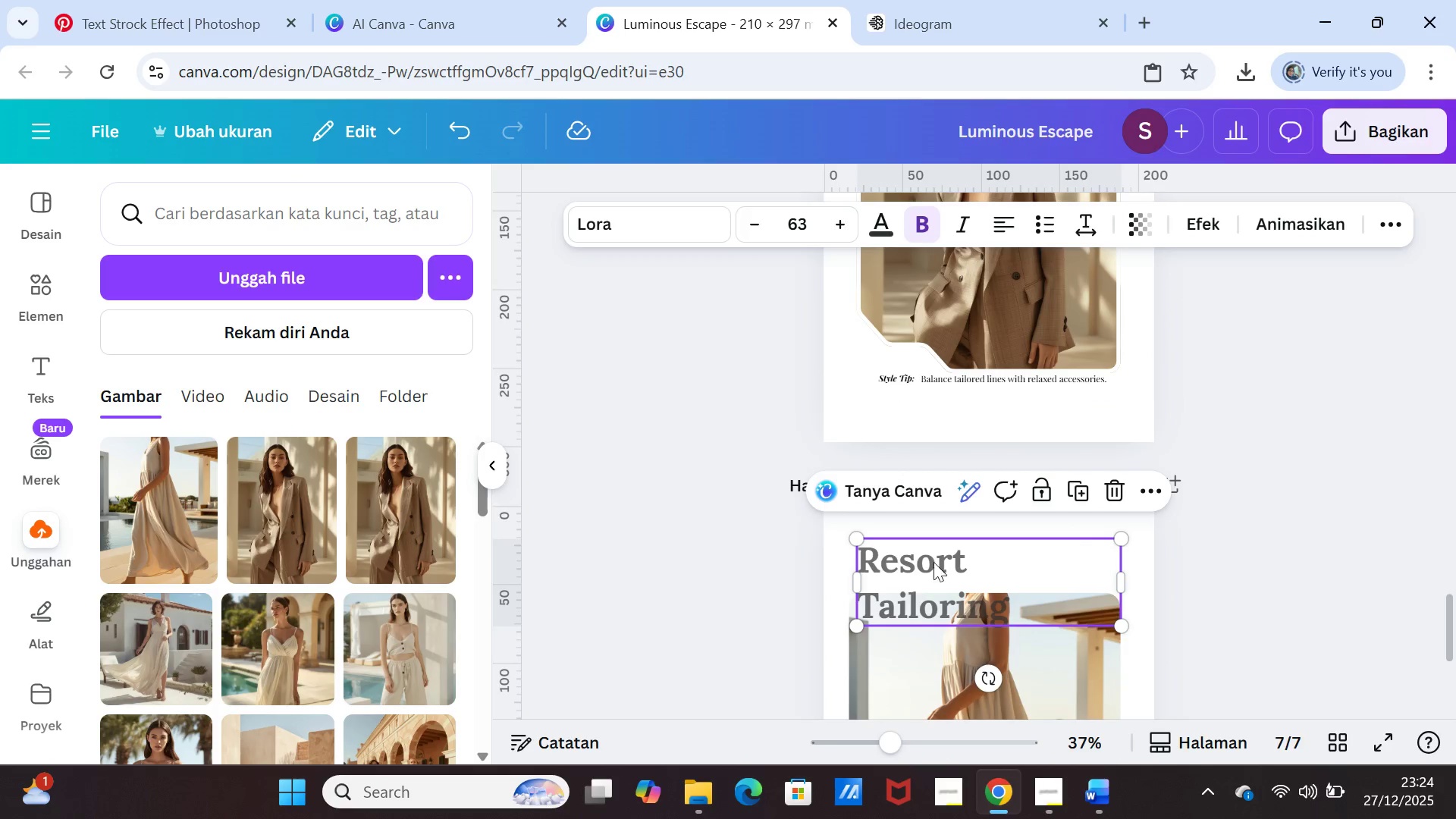 
double_click([934, 560])
 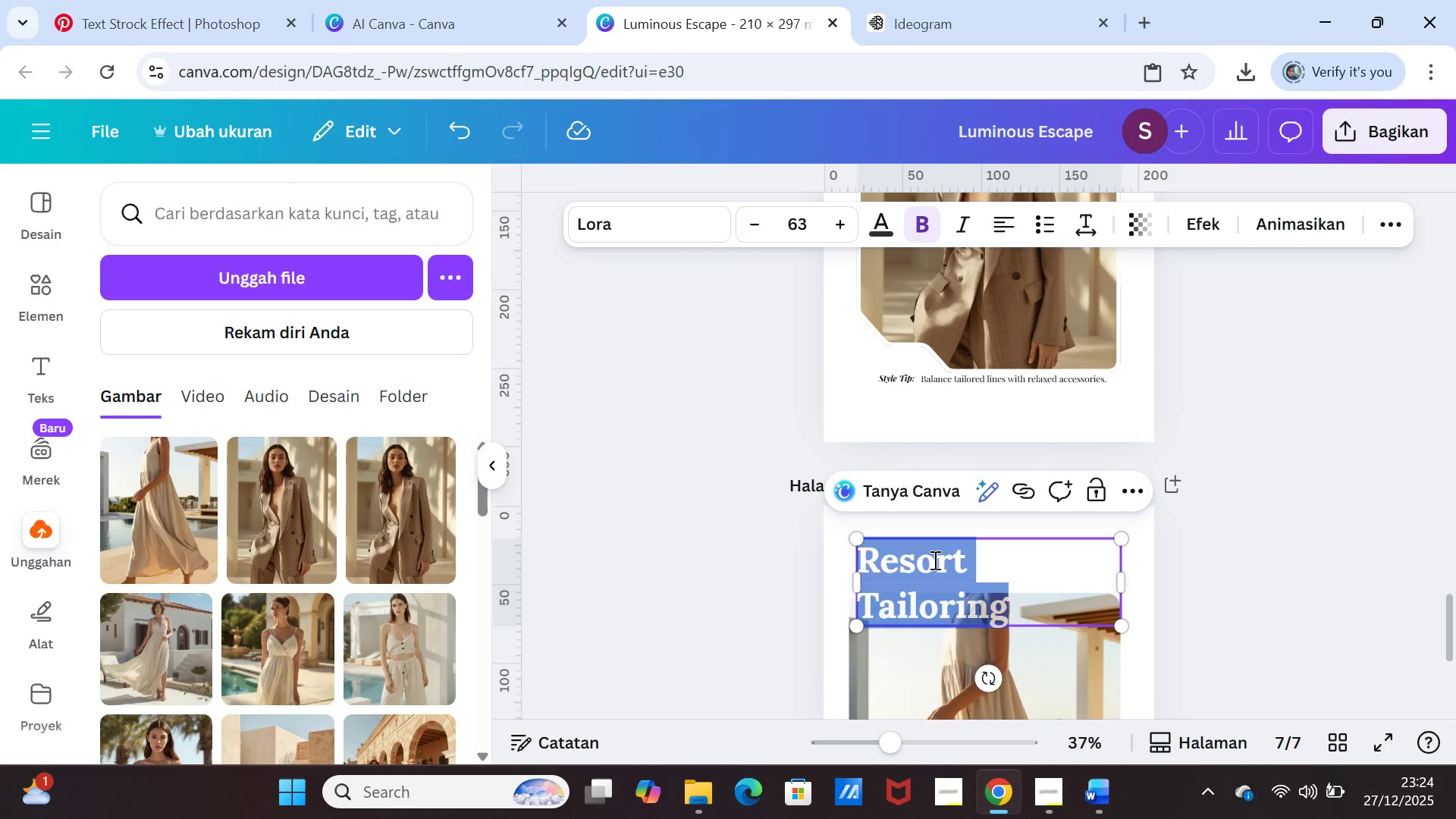 
triple_click([934, 560])
 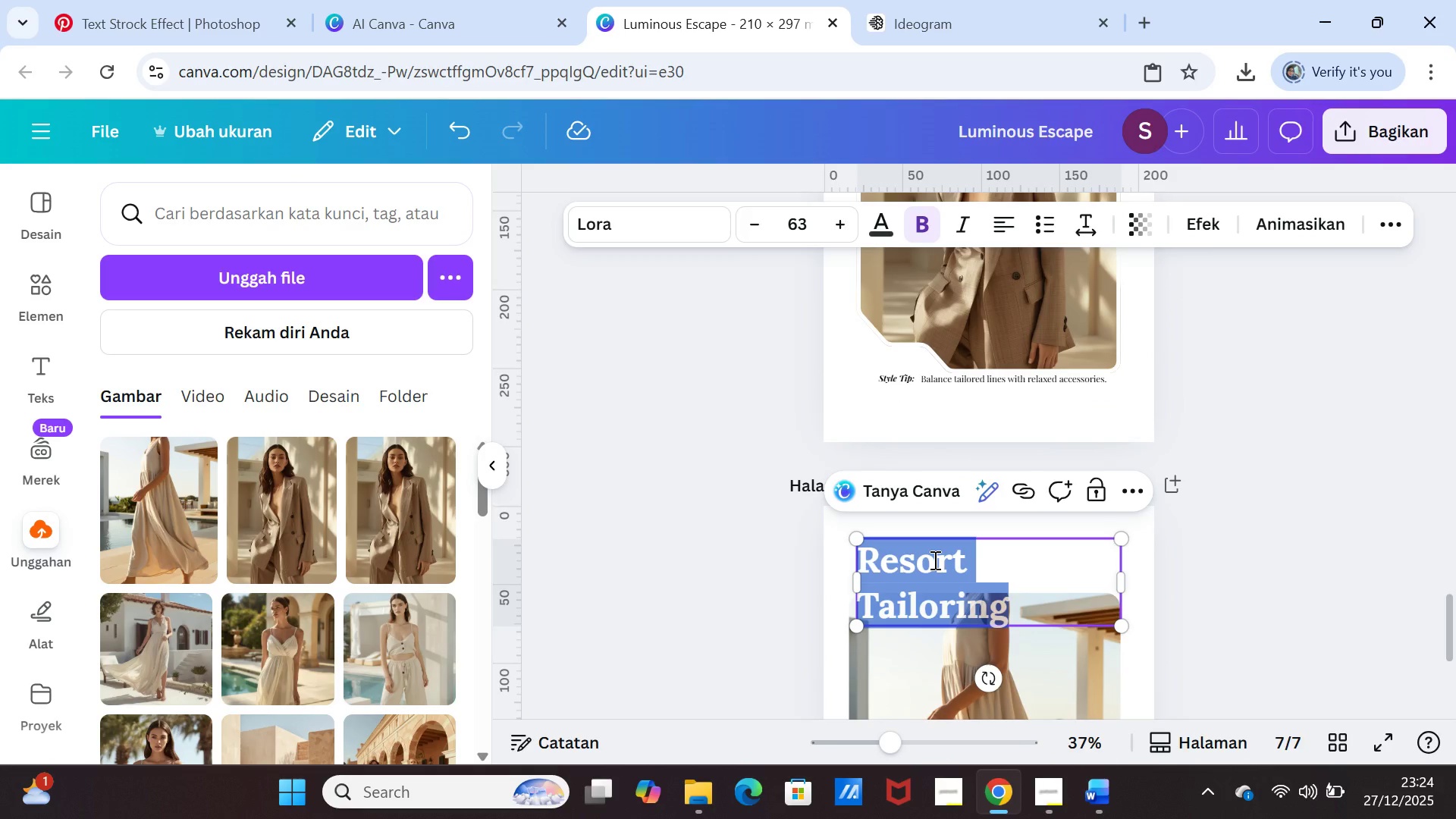 
key(Control+V)
 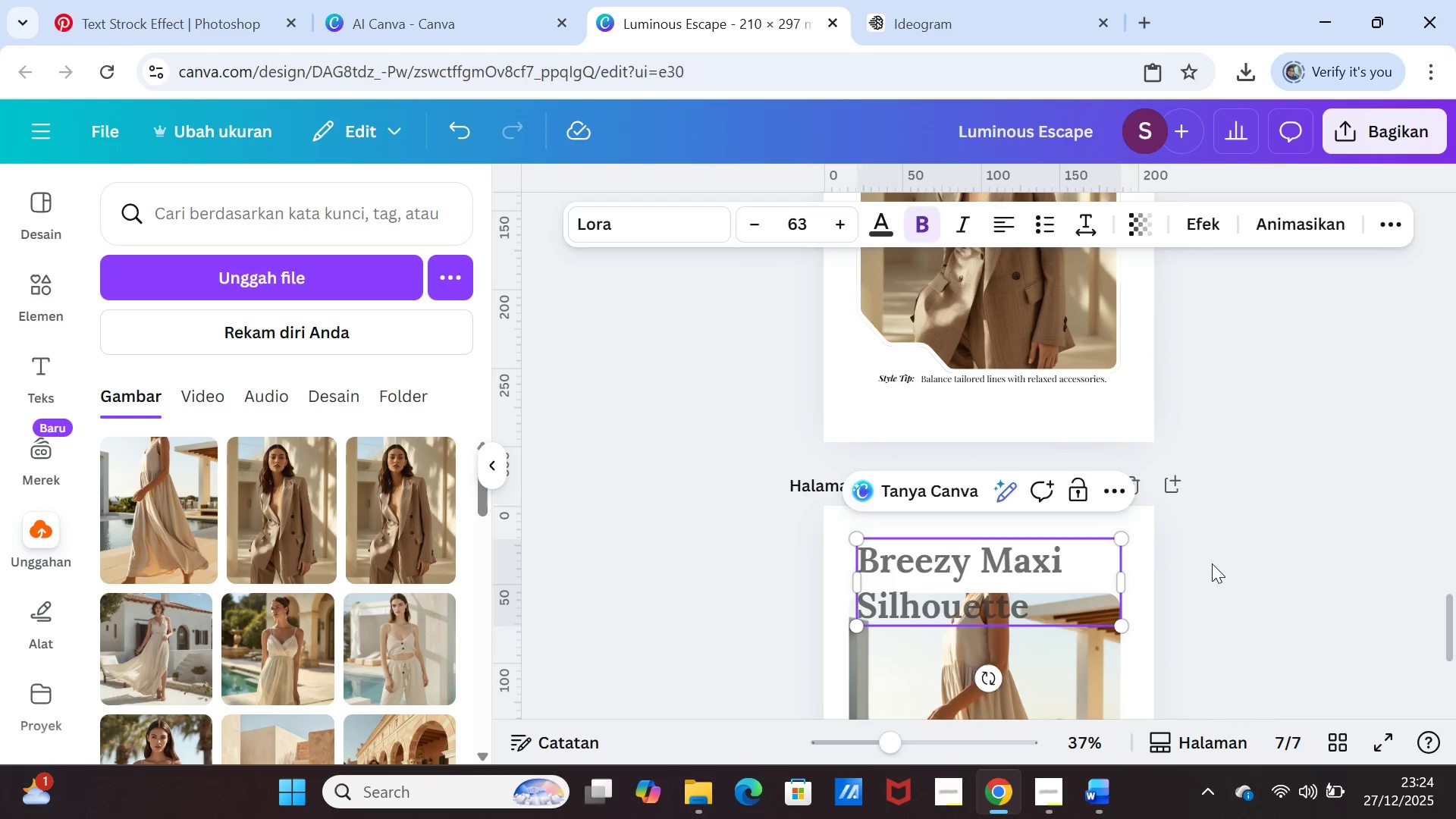 
left_click([1213, 563])
 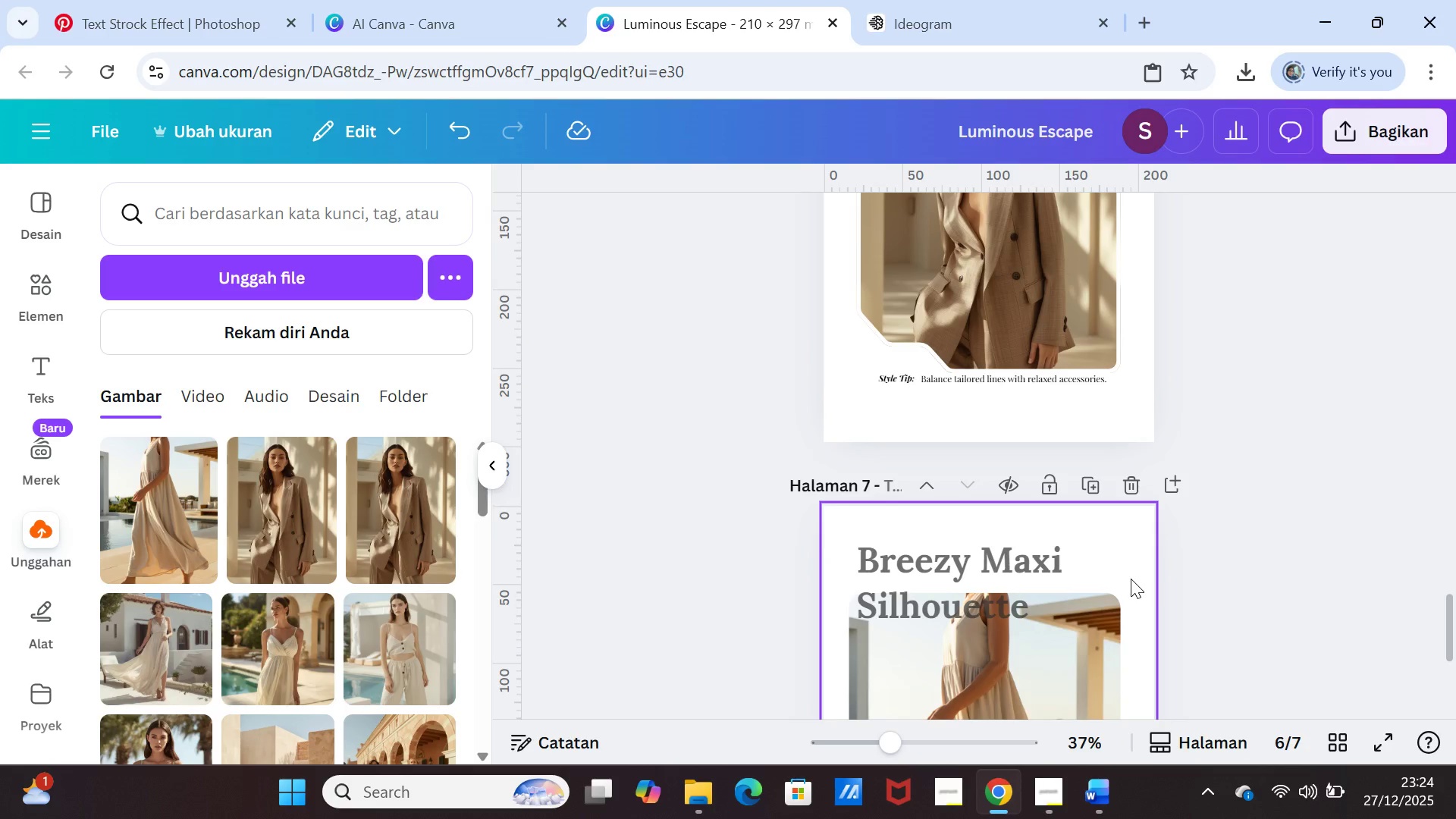 
scroll: coordinate [1131, 579], scroll_direction: down, amount: 1.0
 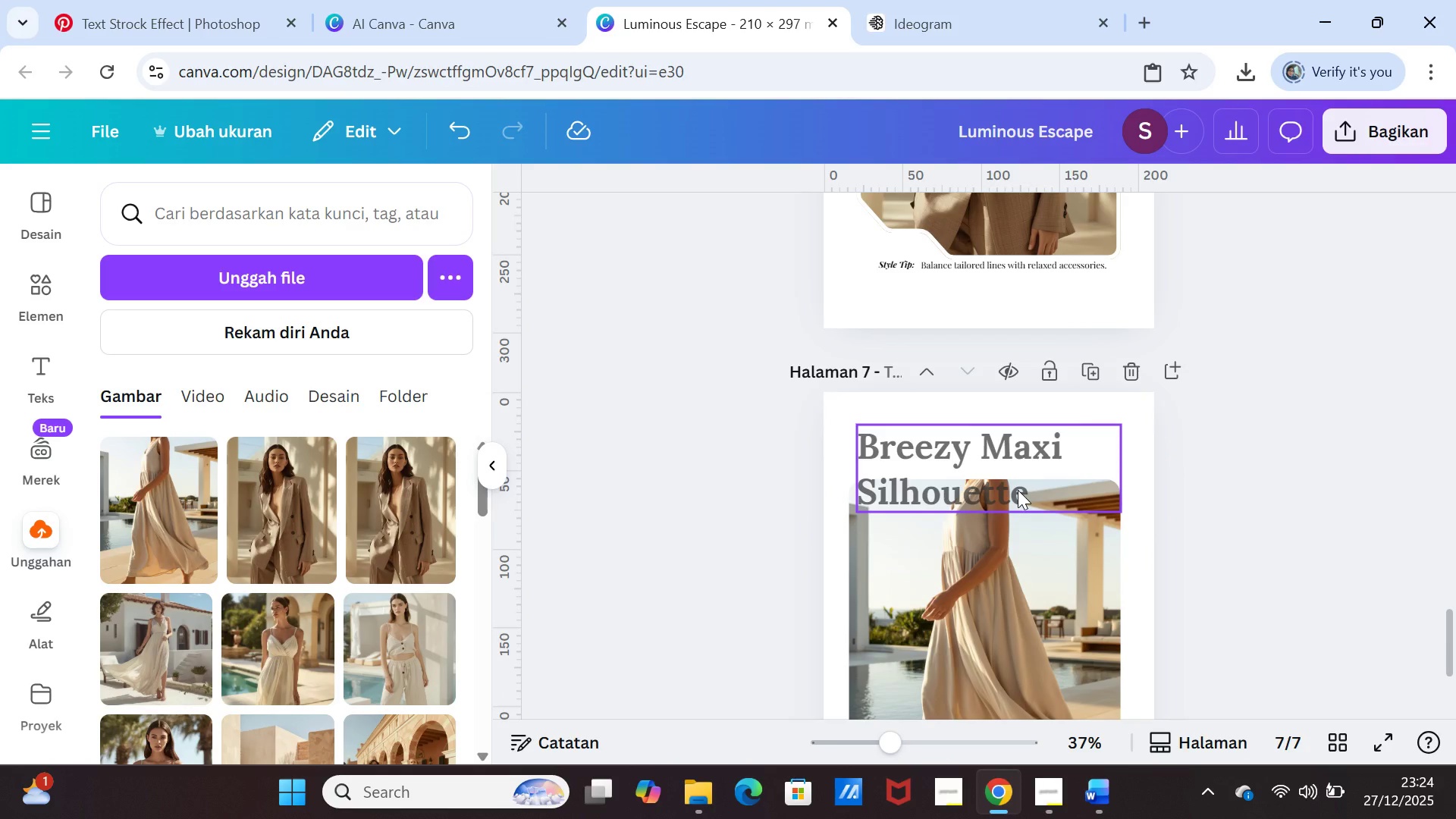 
left_click([1018, 490])
 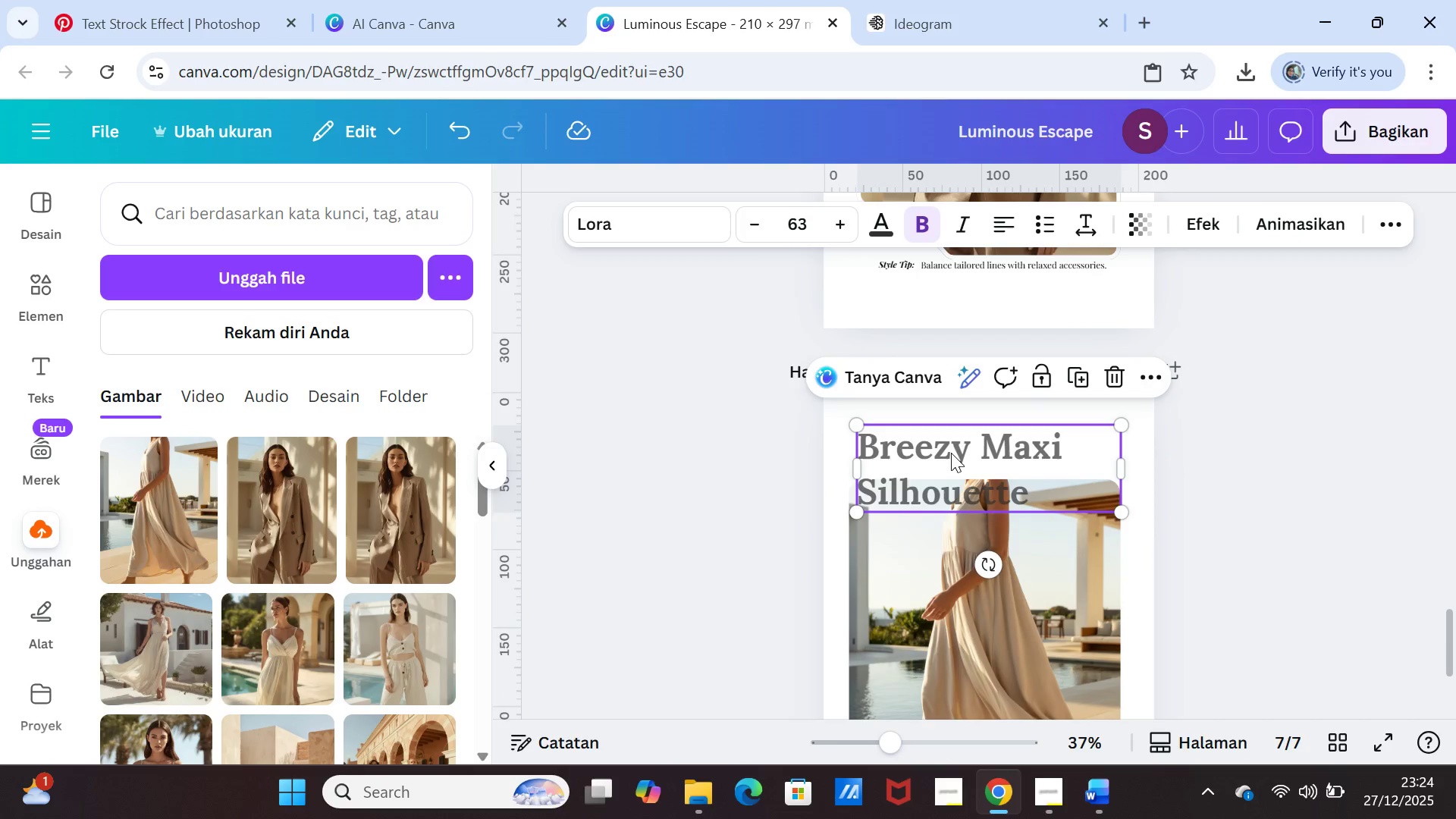 
double_click([951, 453])
 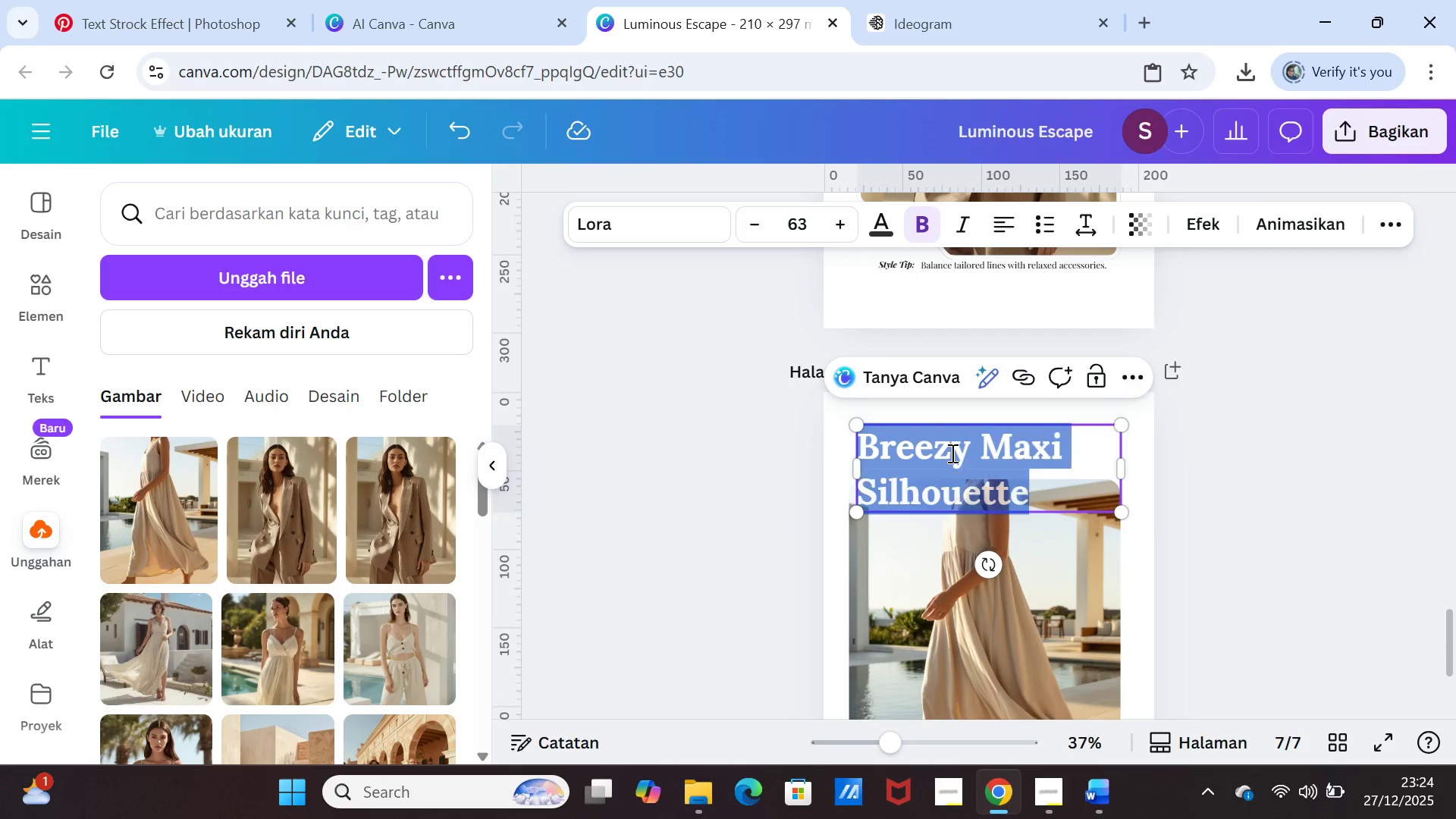 
triple_click([951, 453])
 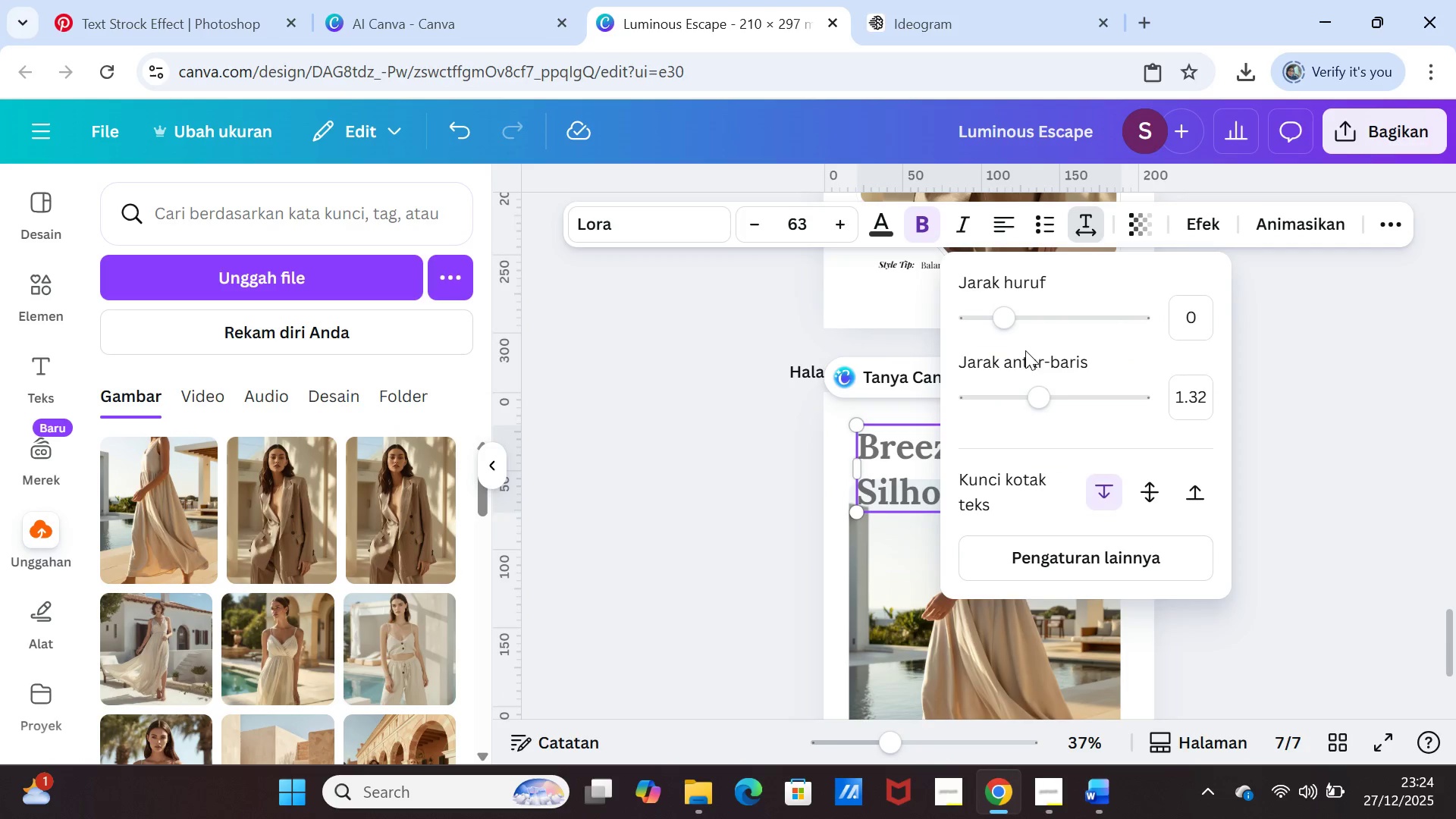 
left_click_drag(start_coordinate=[1037, 399], to_coordinate=[1012, 395])
 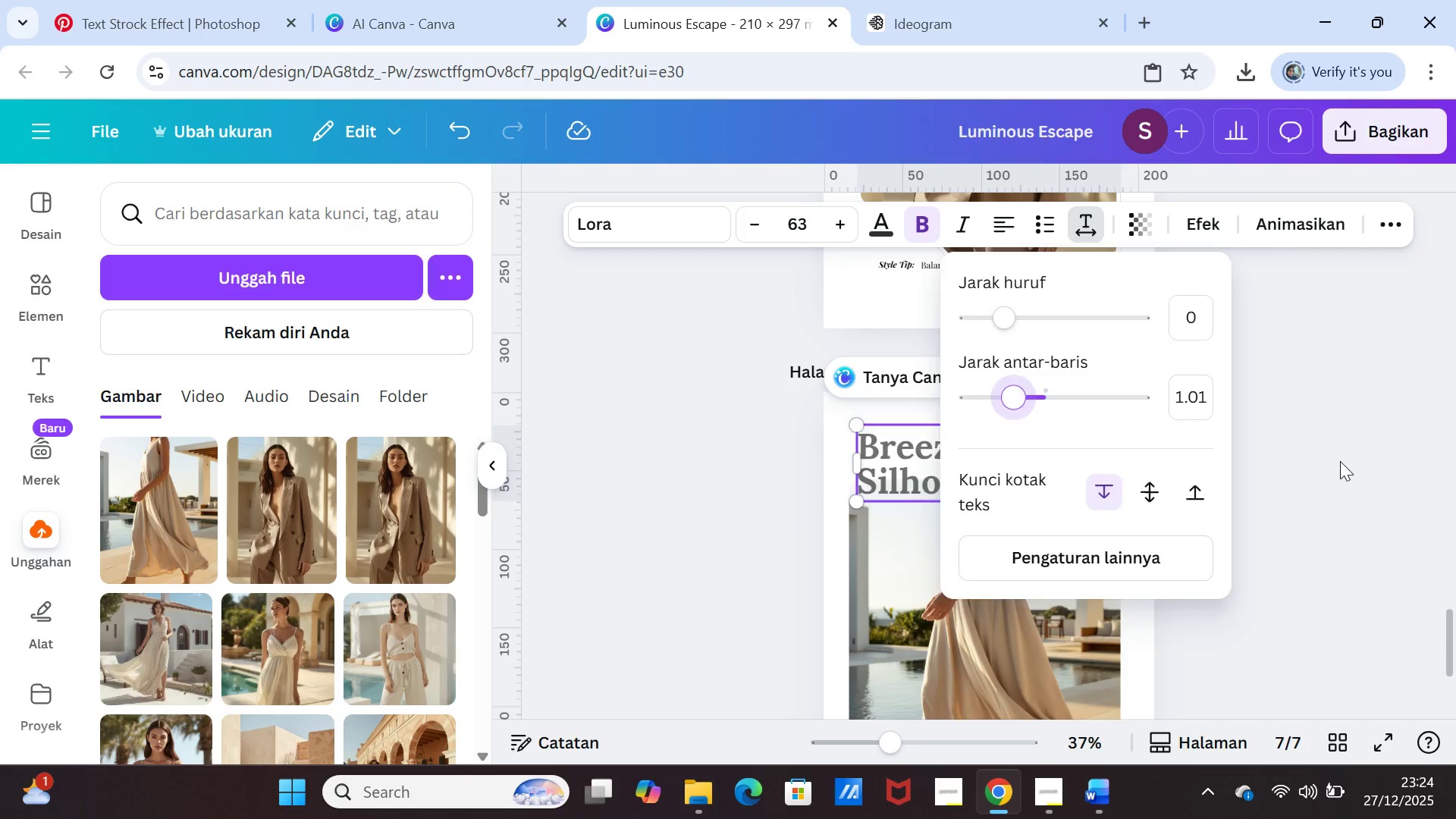 
left_click([1340, 461])
 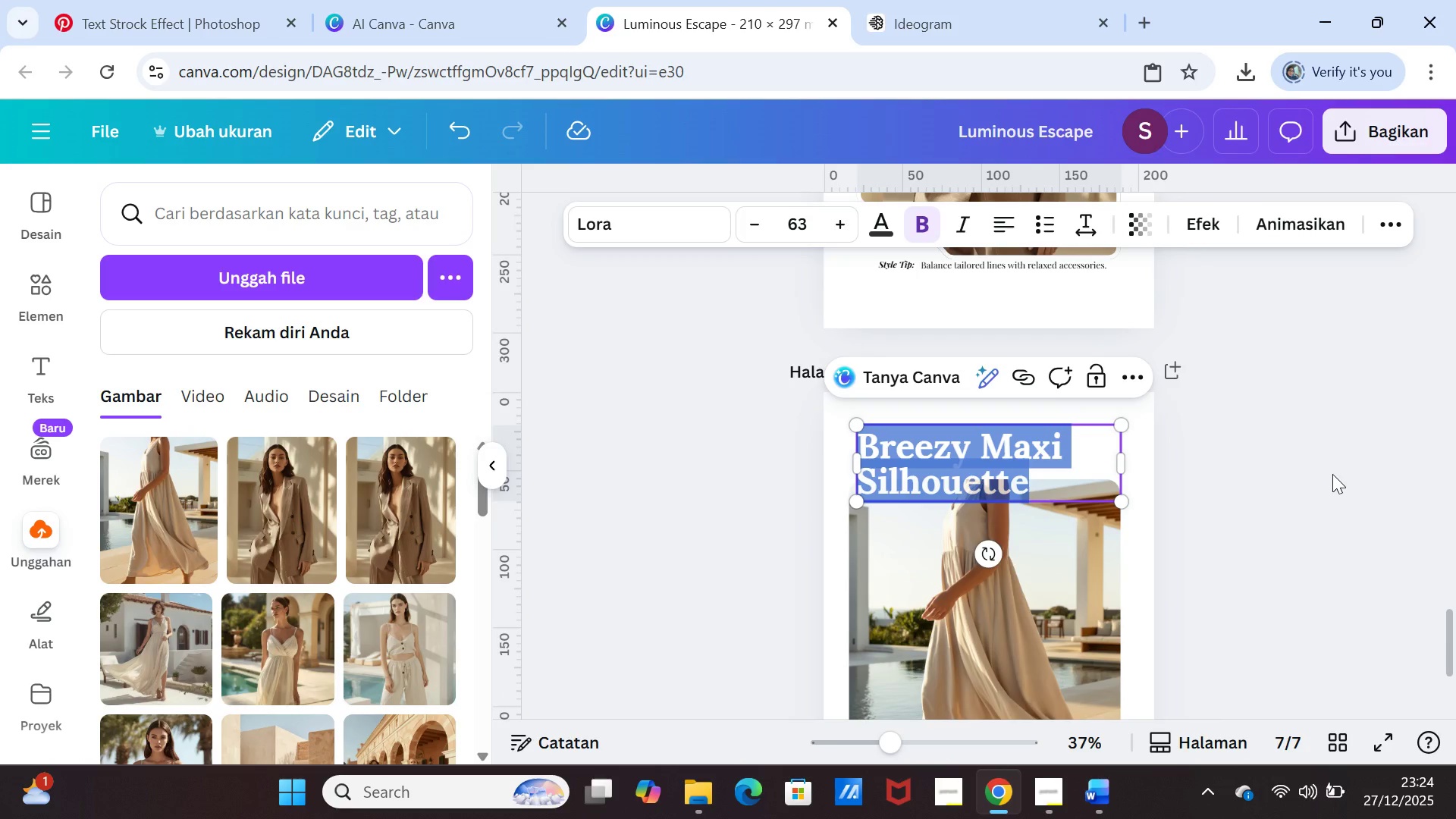 
left_click([1332, 474])
 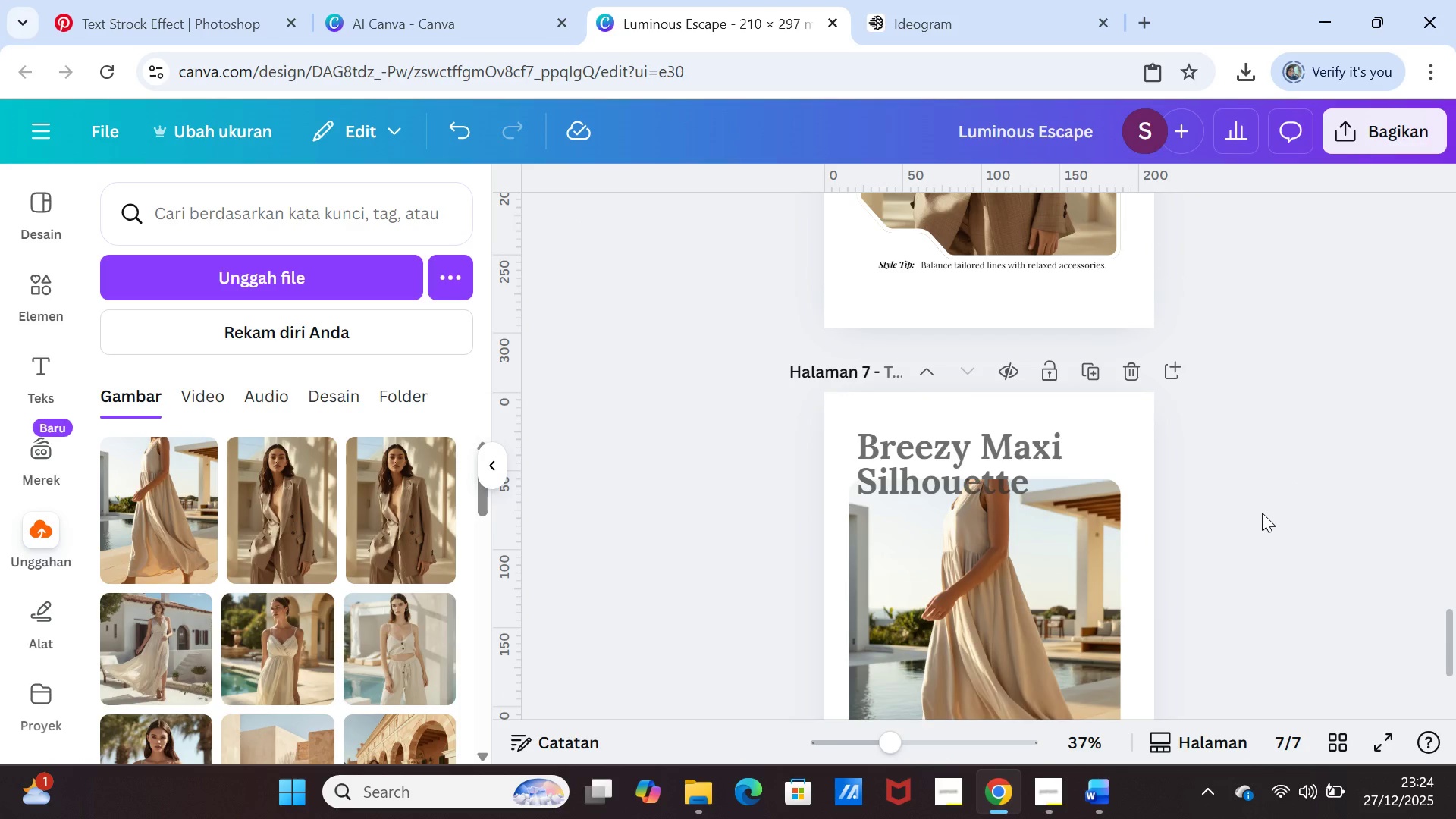 
left_click([1090, 535])
 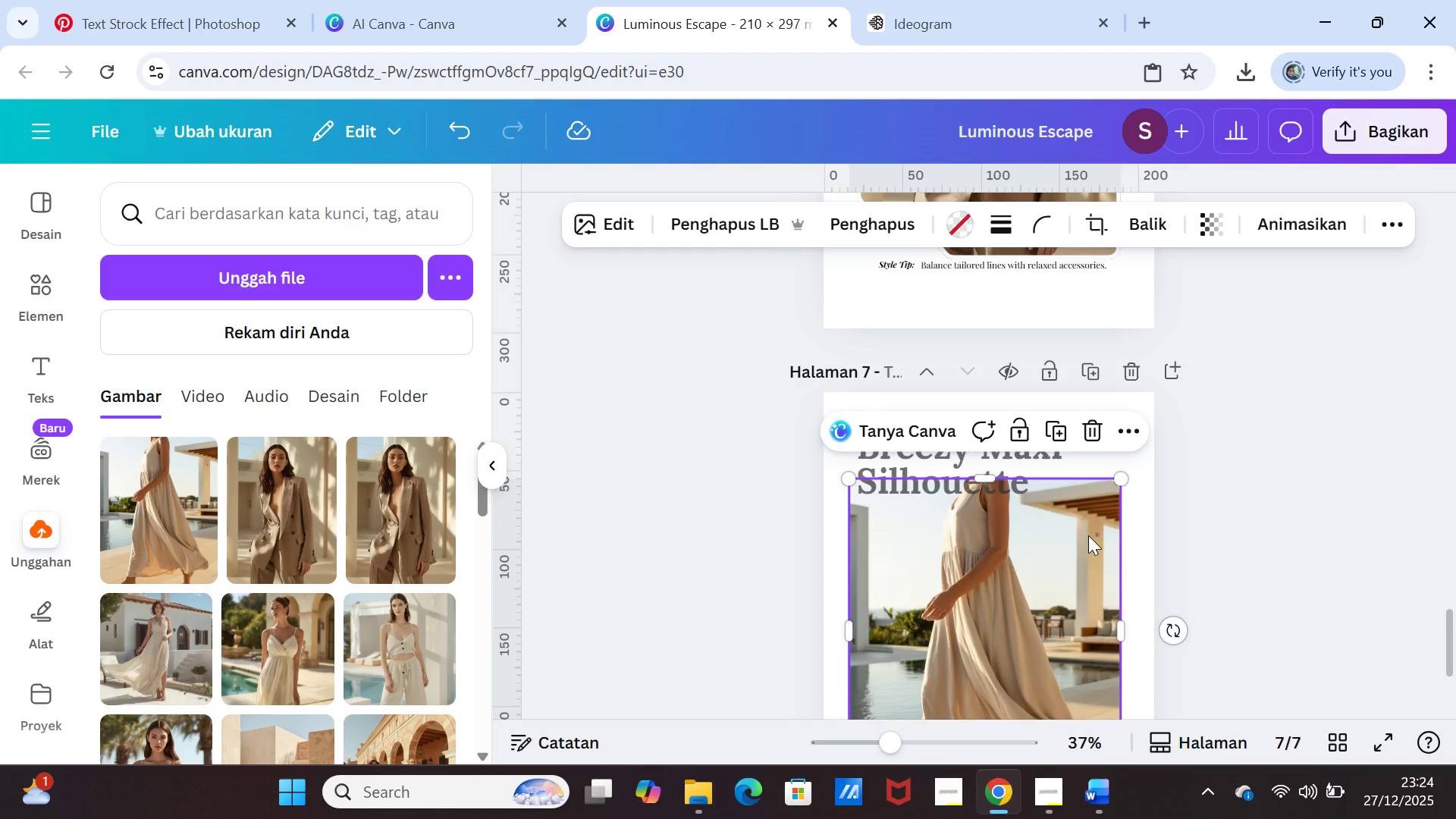 
key(Delete)
 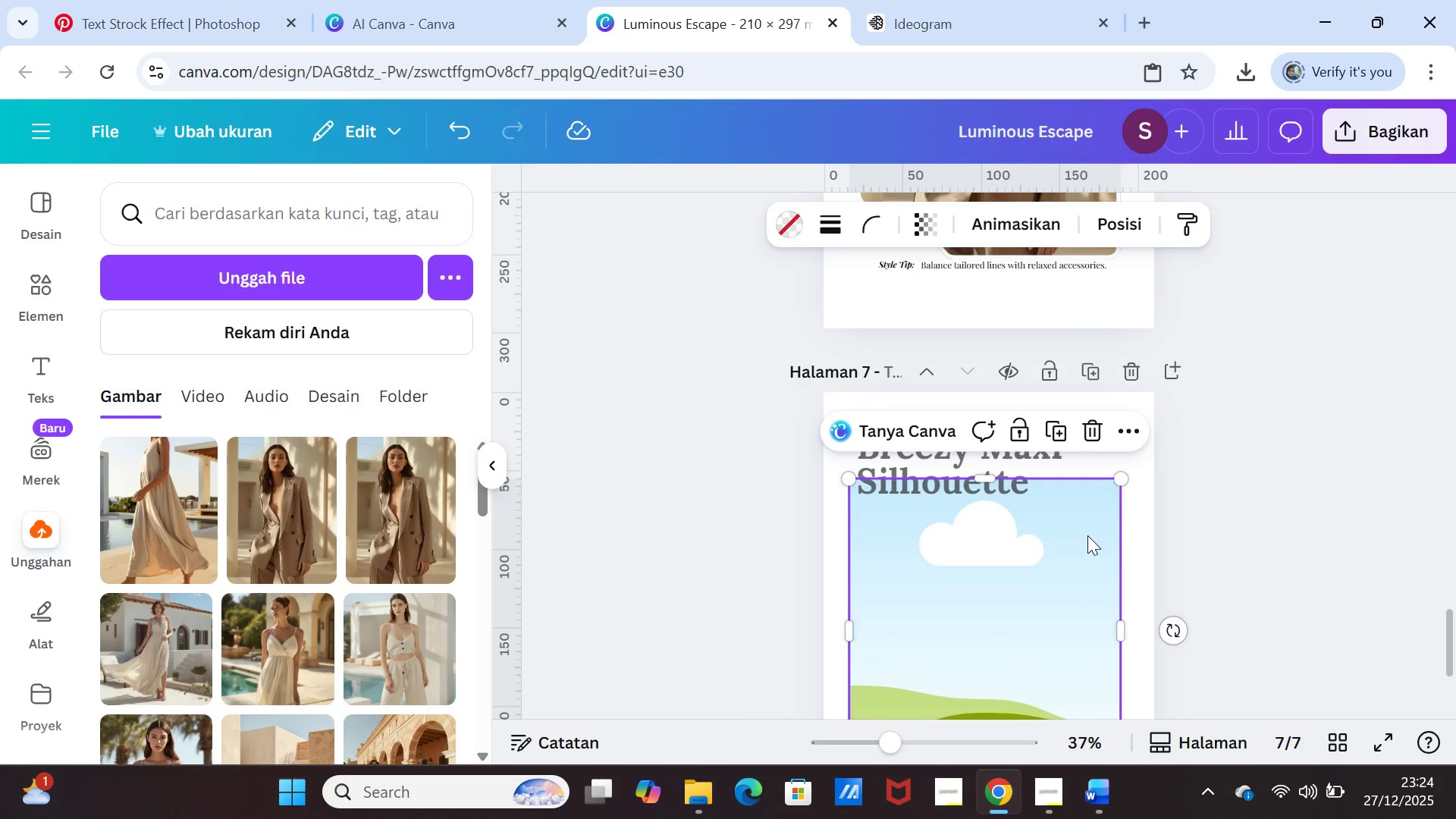 
left_click([1087, 535])
 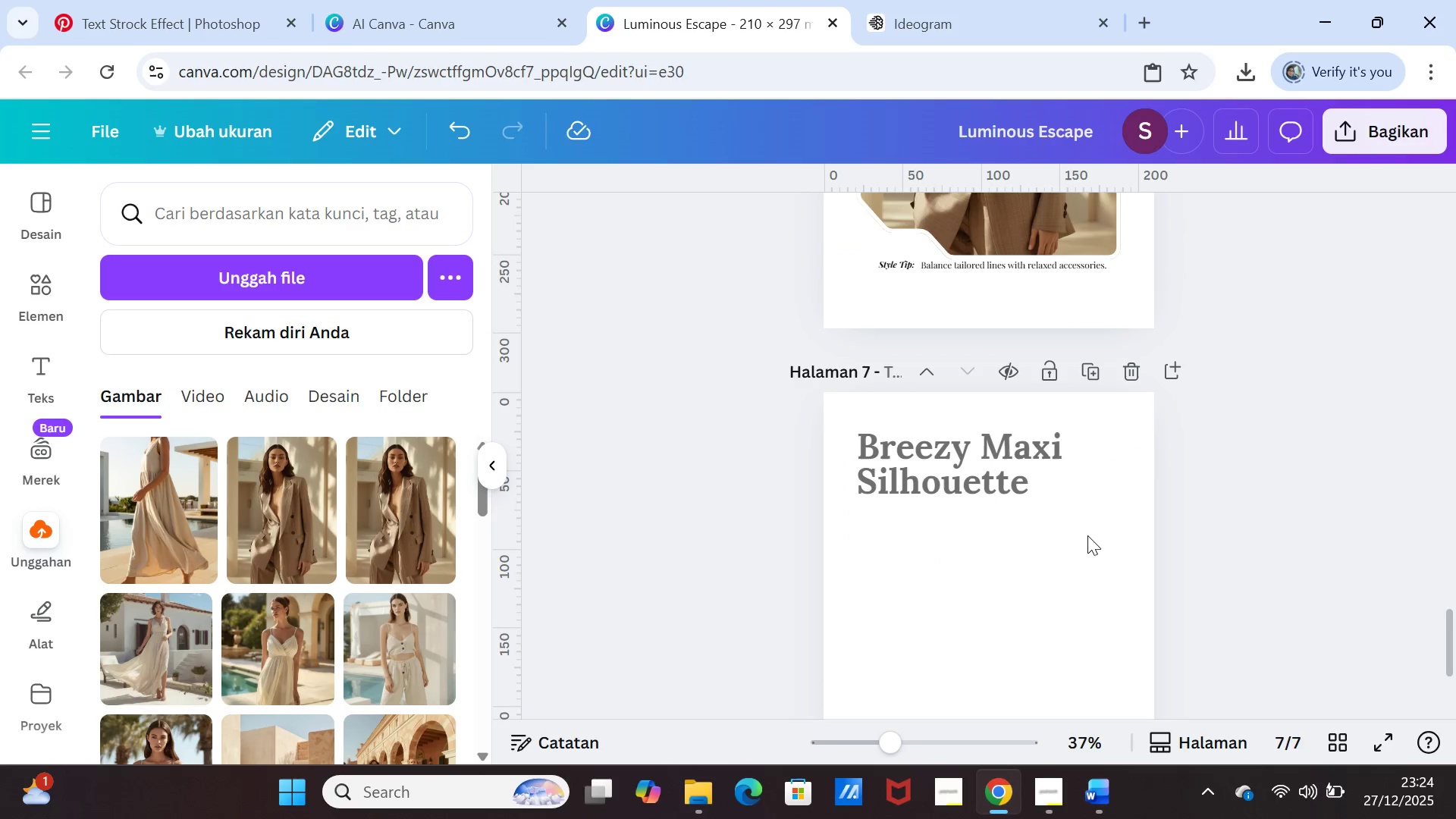 
key(Delete)
 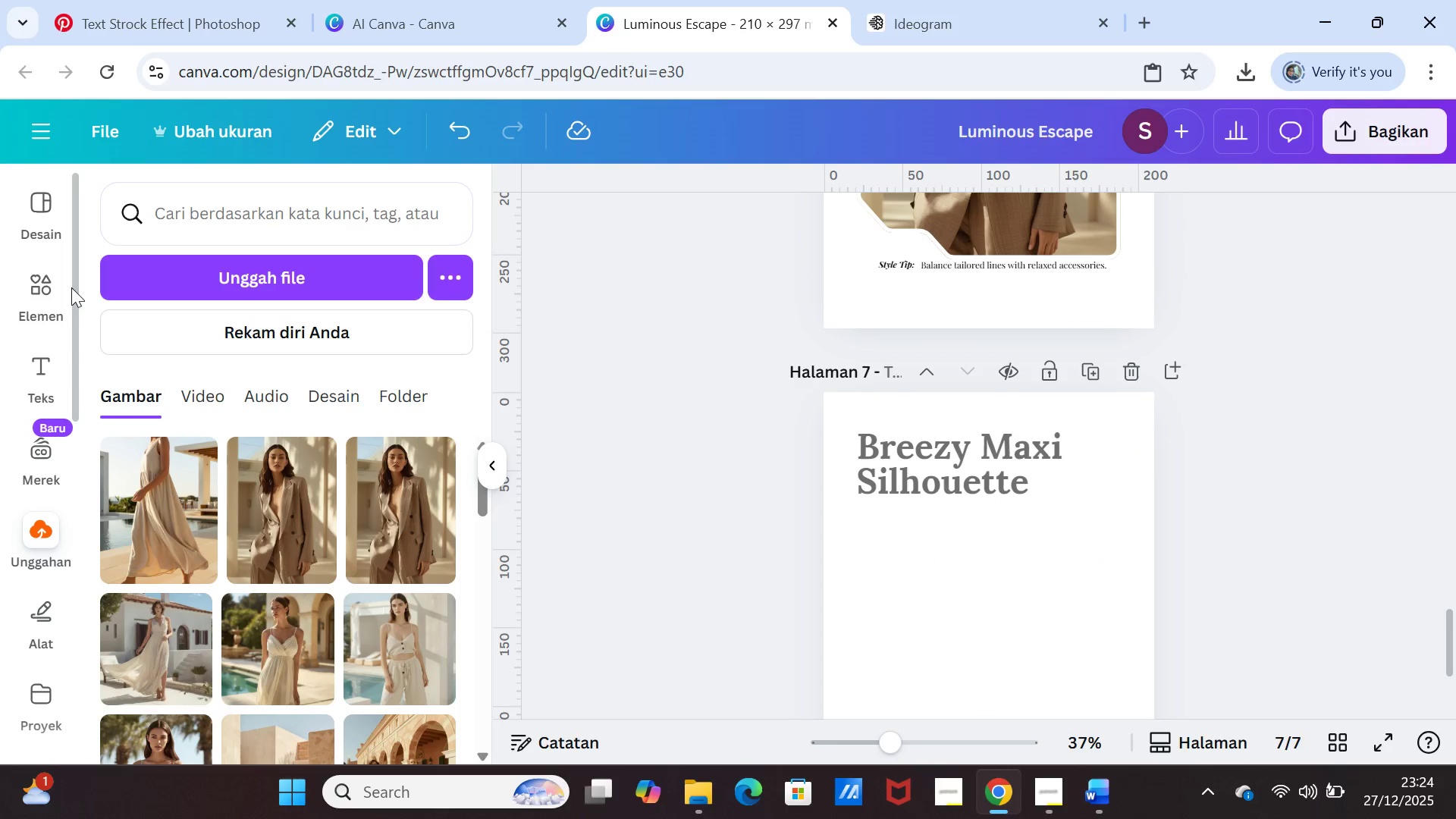 
left_click([55, 289])
 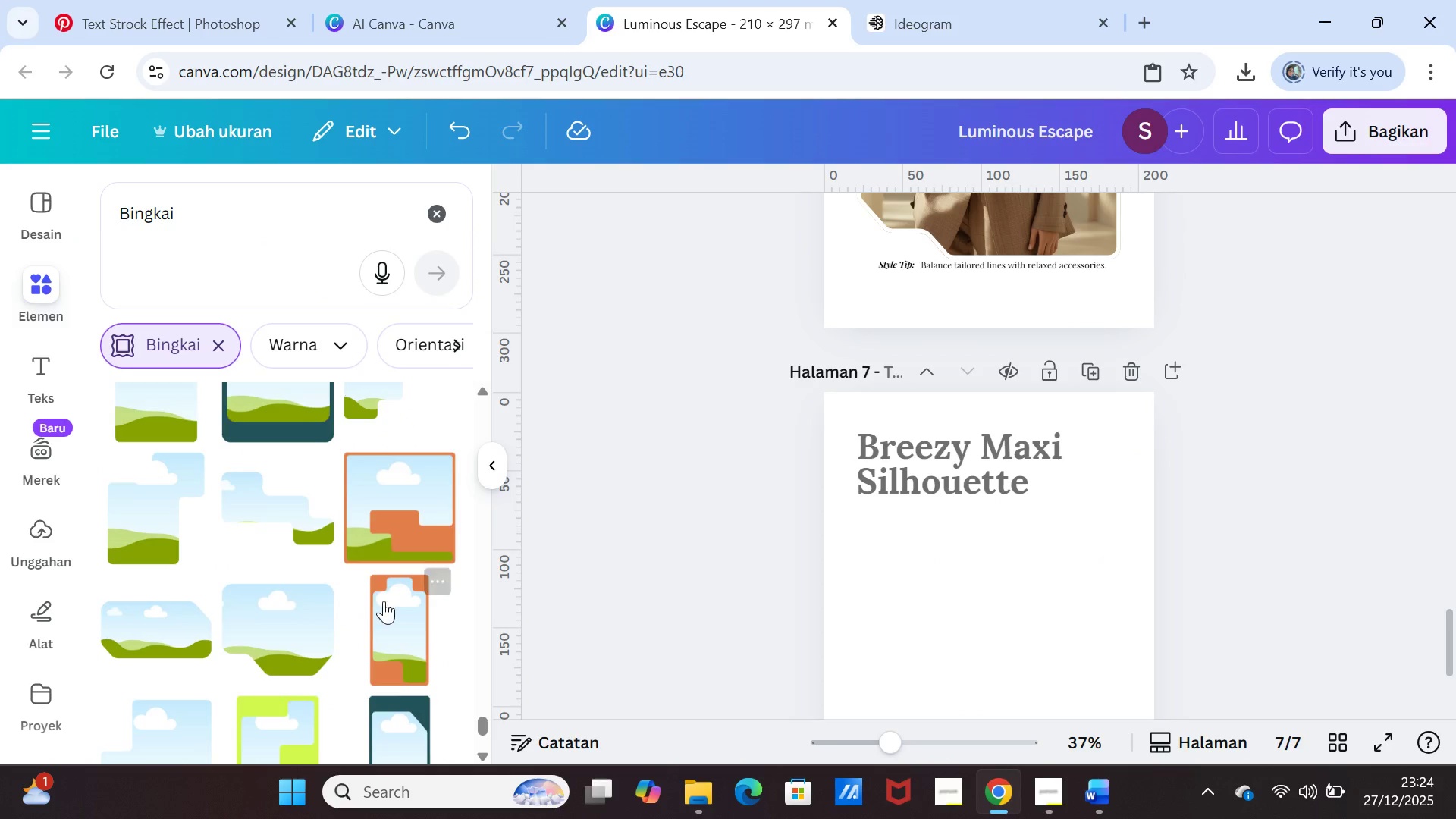 
wait(9.39)
 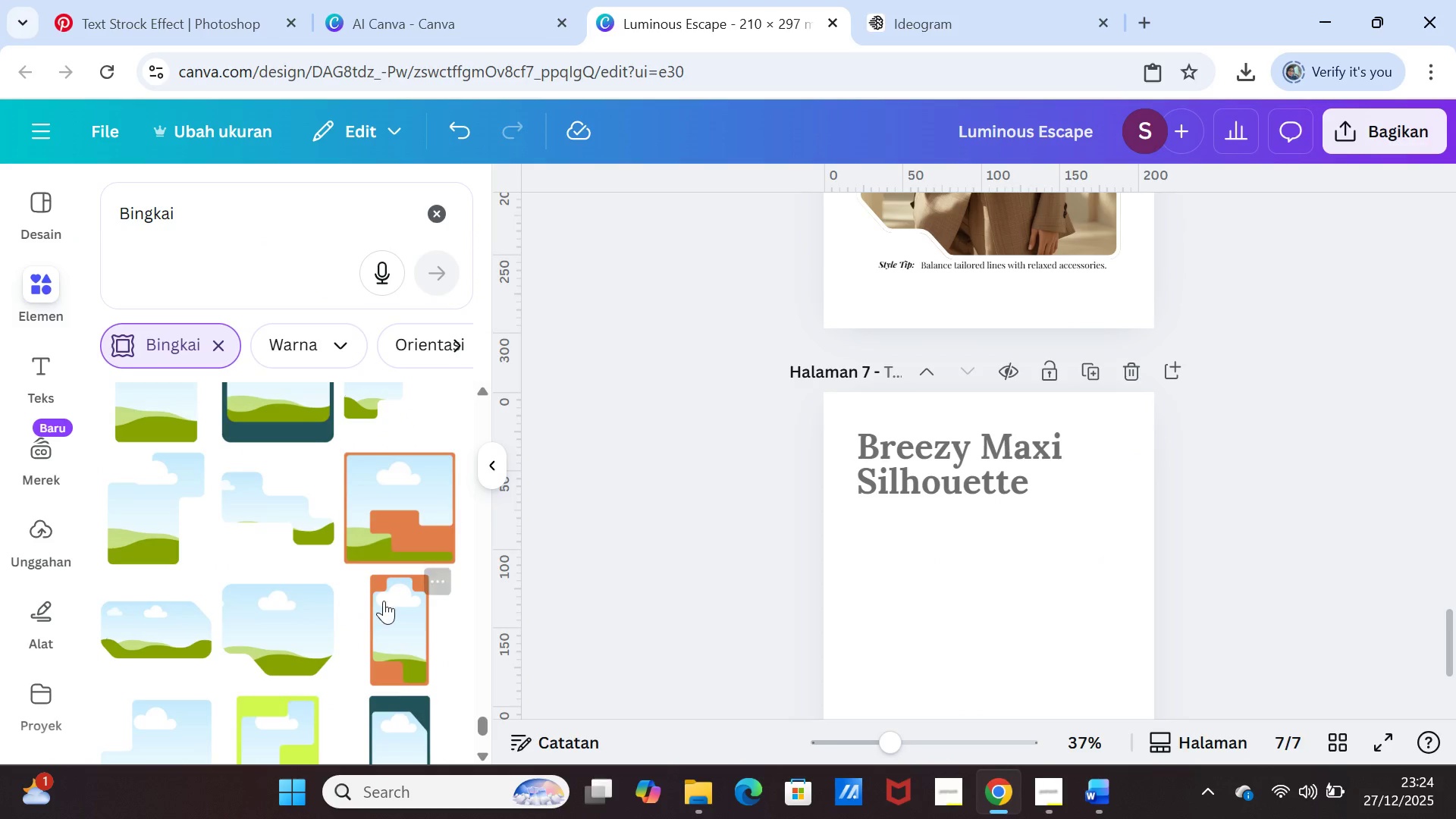 
scroll: coordinate [387, 599], scroll_direction: up, amount: 6.0
 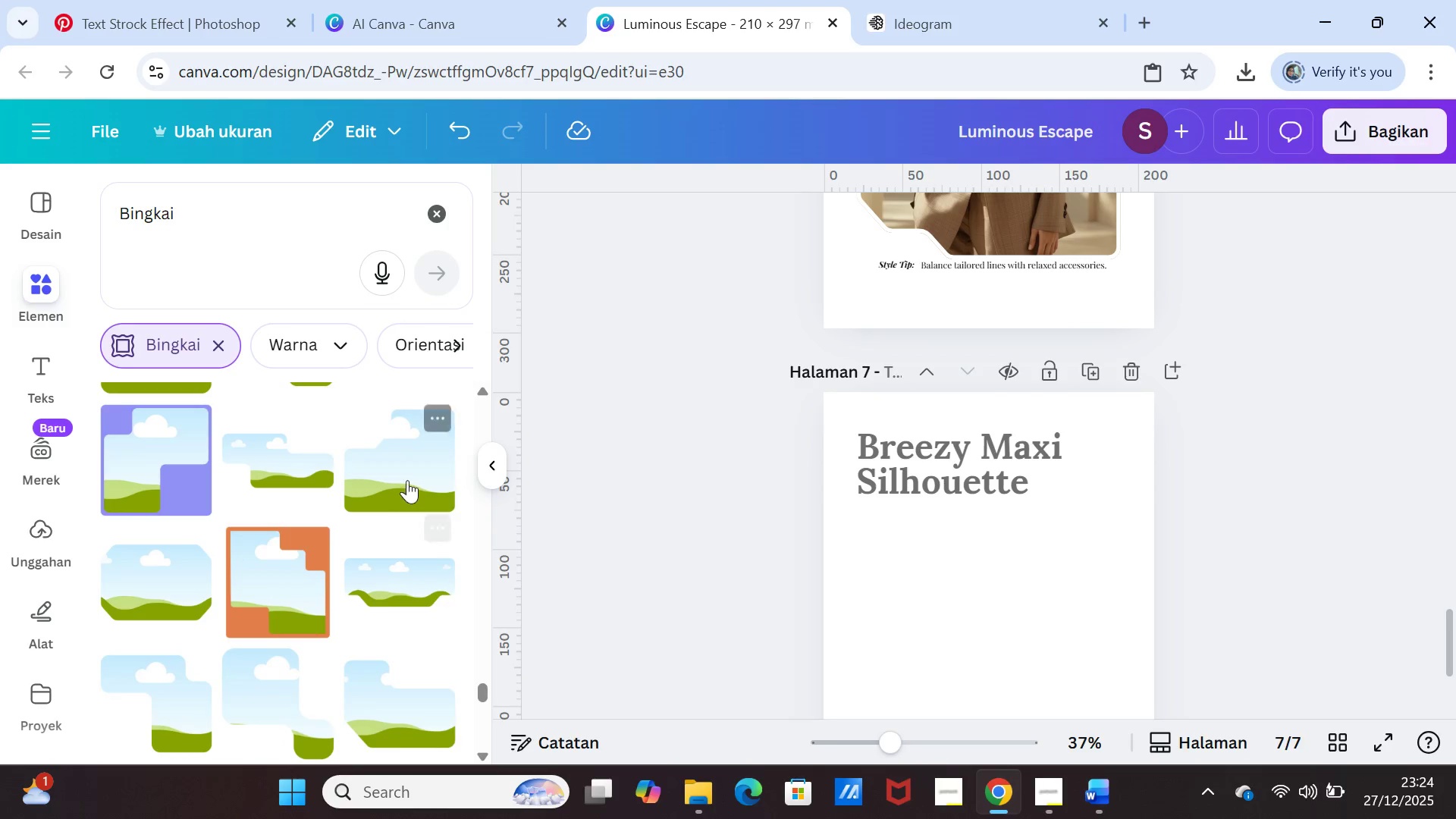 
left_click([410, 470])
 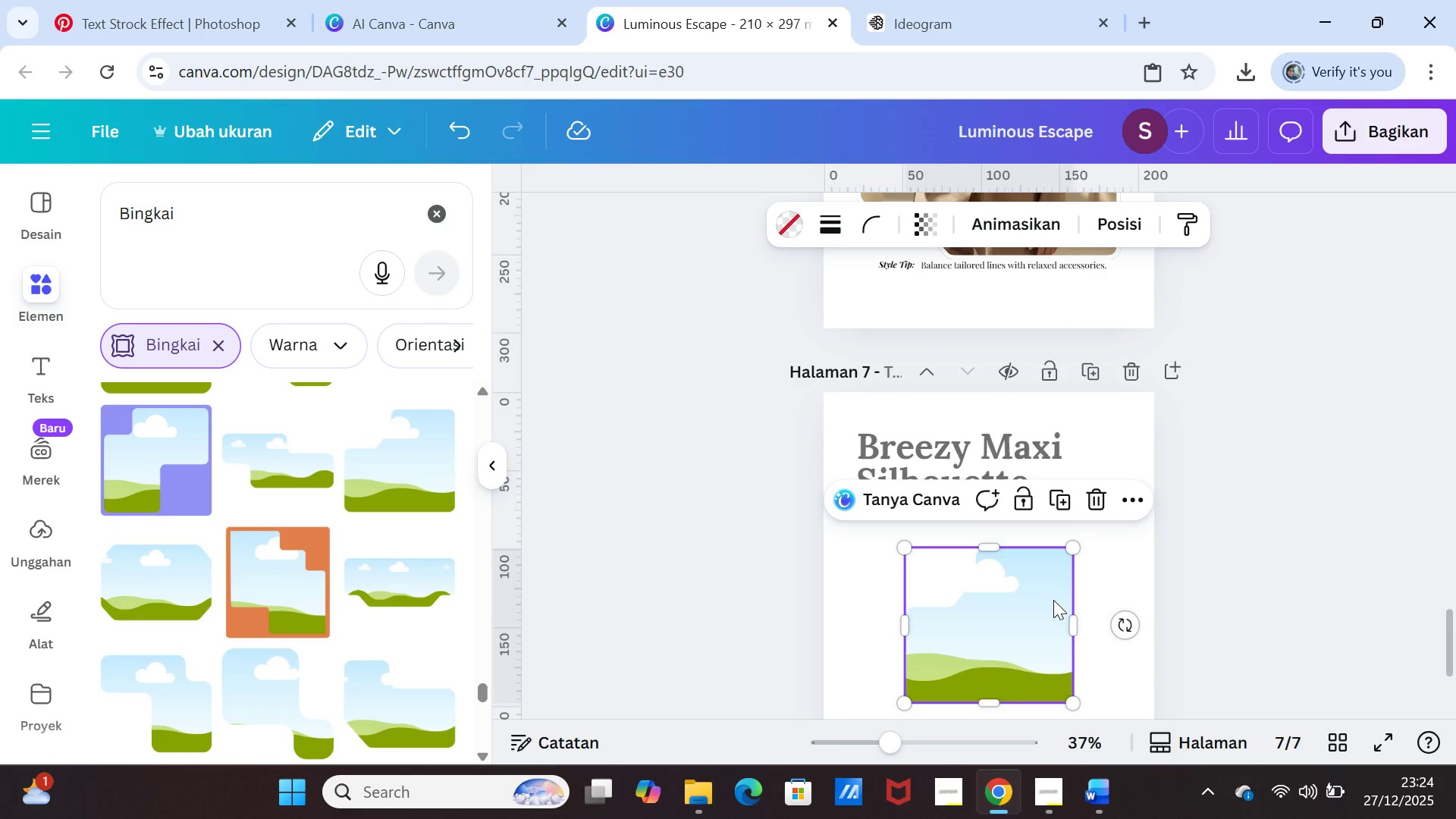 
left_click([1053, 600])
 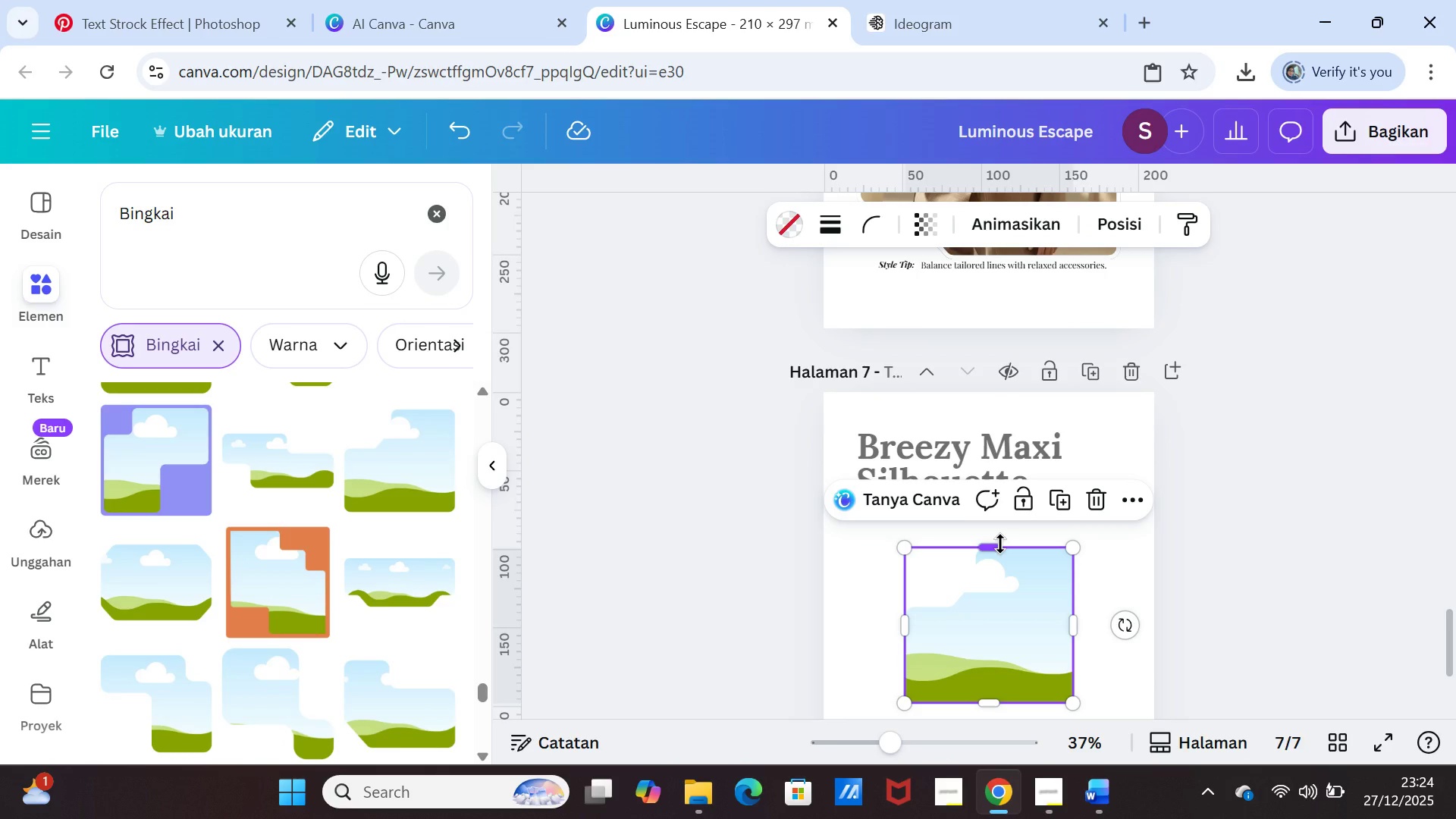 
left_click([1000, 544])
 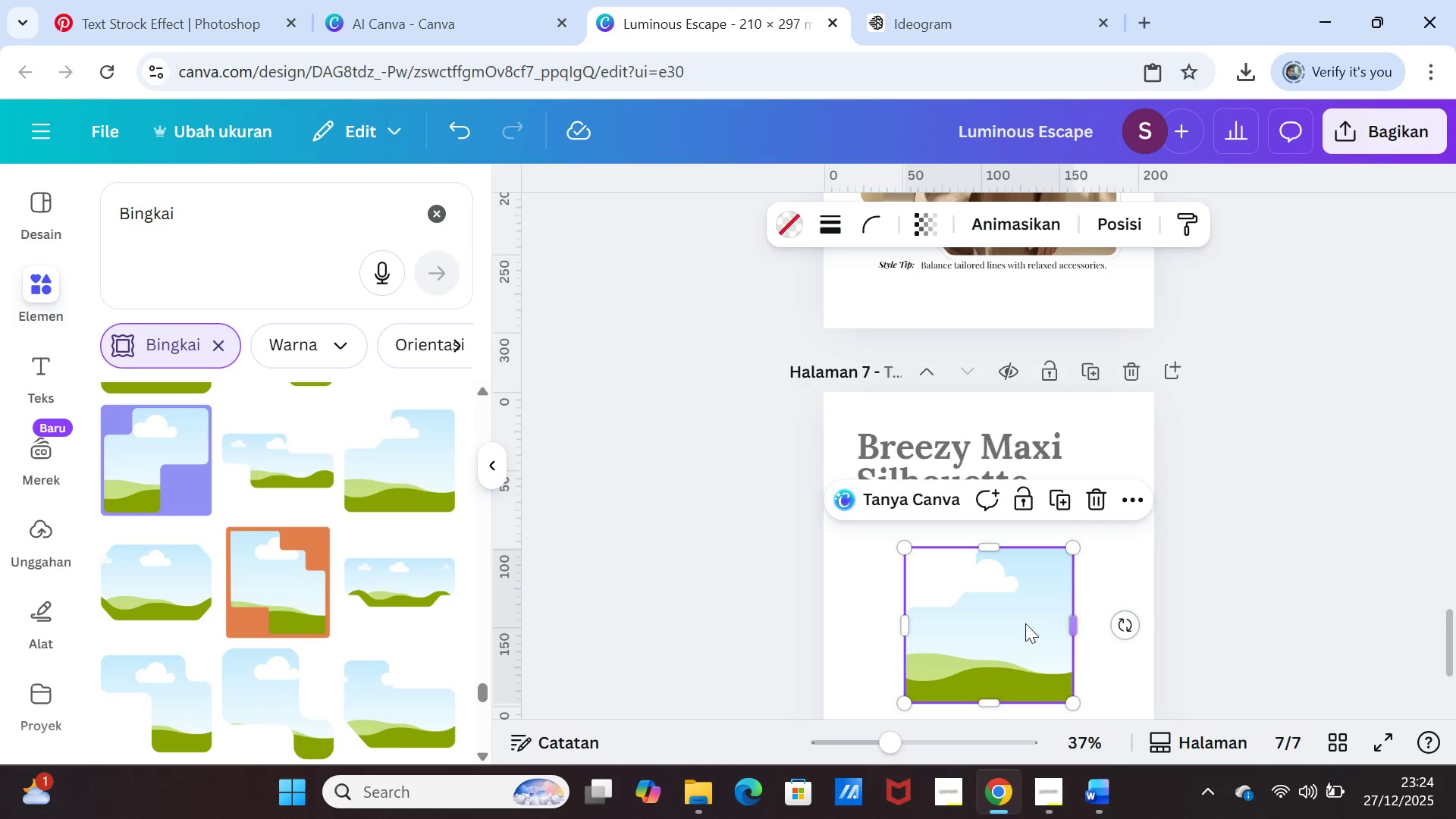 
left_click_drag(start_coordinate=[1023, 623], to_coordinate=[1065, 621])
 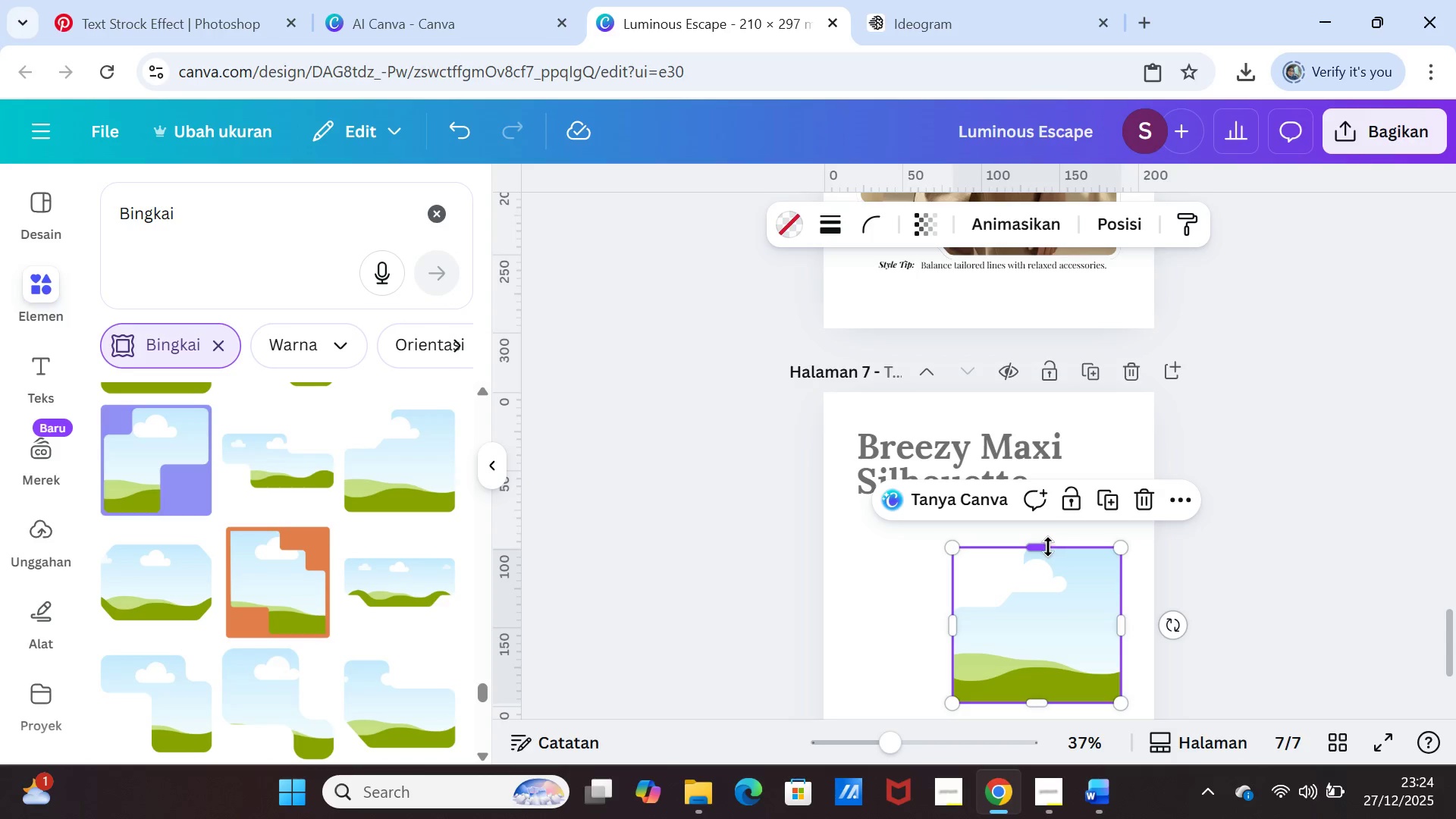 
left_click_drag(start_coordinate=[1047, 546], to_coordinate=[1038, 495])
 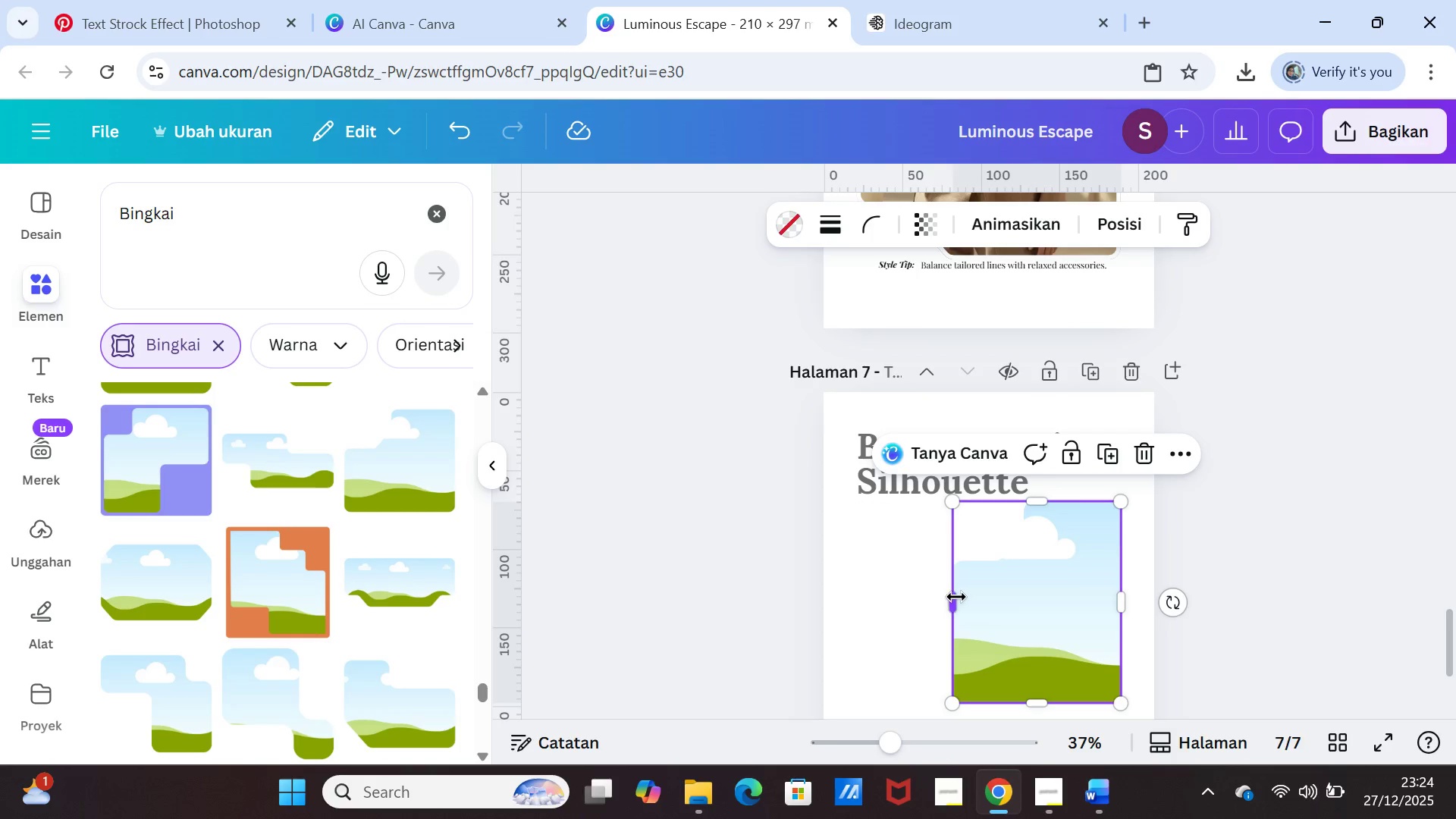 
left_click_drag(start_coordinate=[956, 597], to_coordinate=[864, 592])
 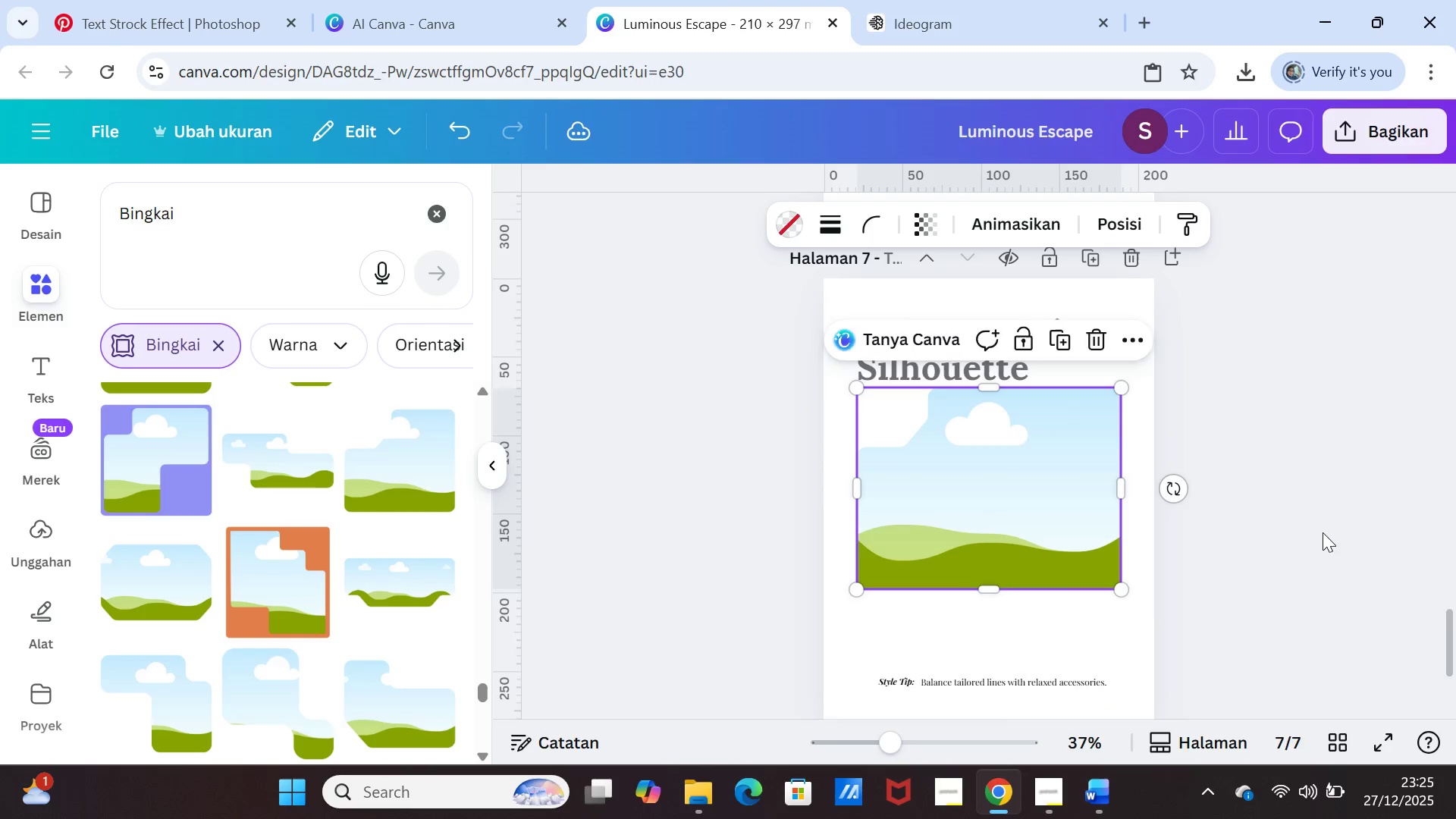 
scroll: coordinate [1323, 532], scroll_direction: down, amount: 1.0
 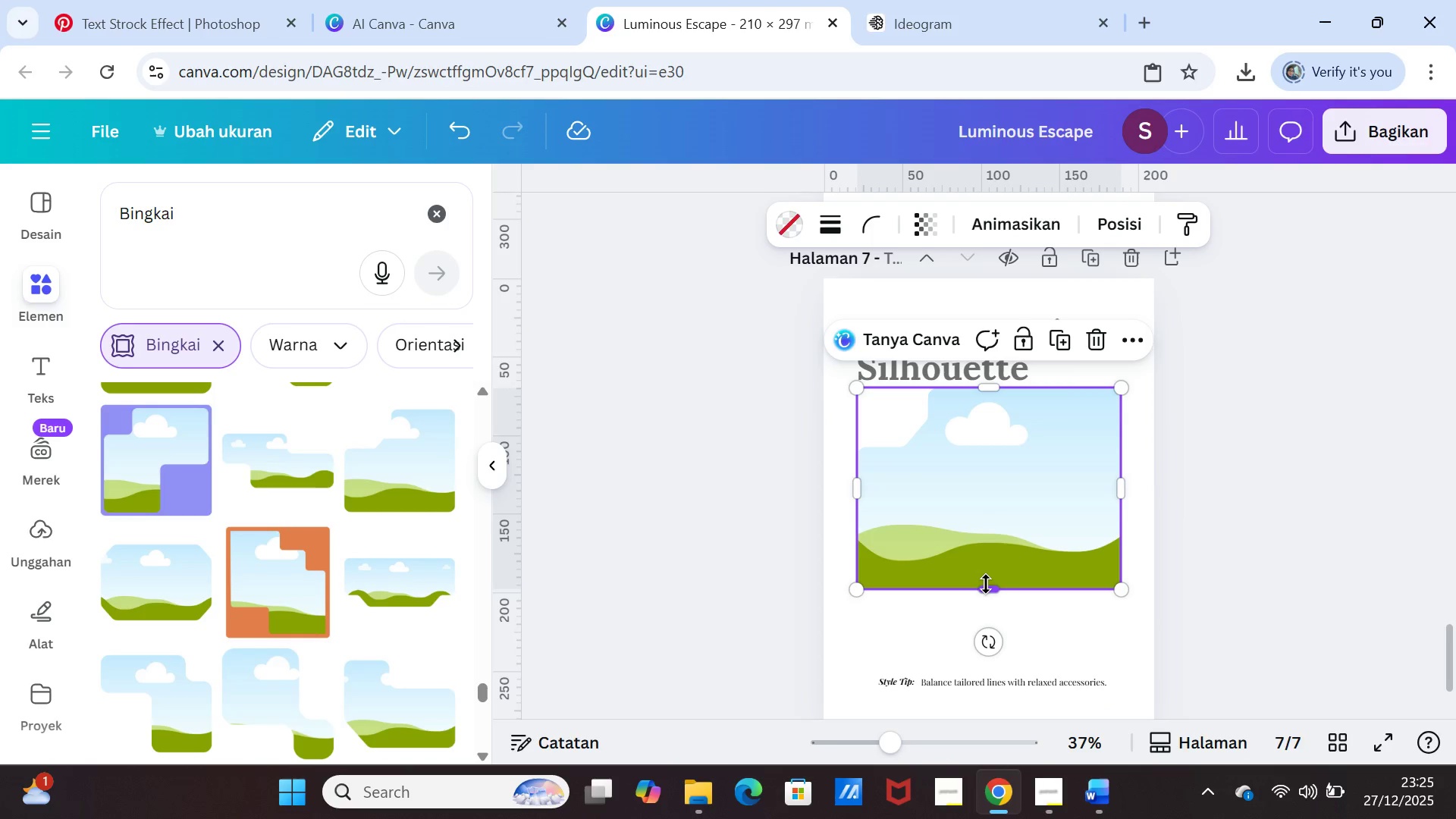 
left_click_drag(start_coordinate=[986, 585], to_coordinate=[995, 655])
 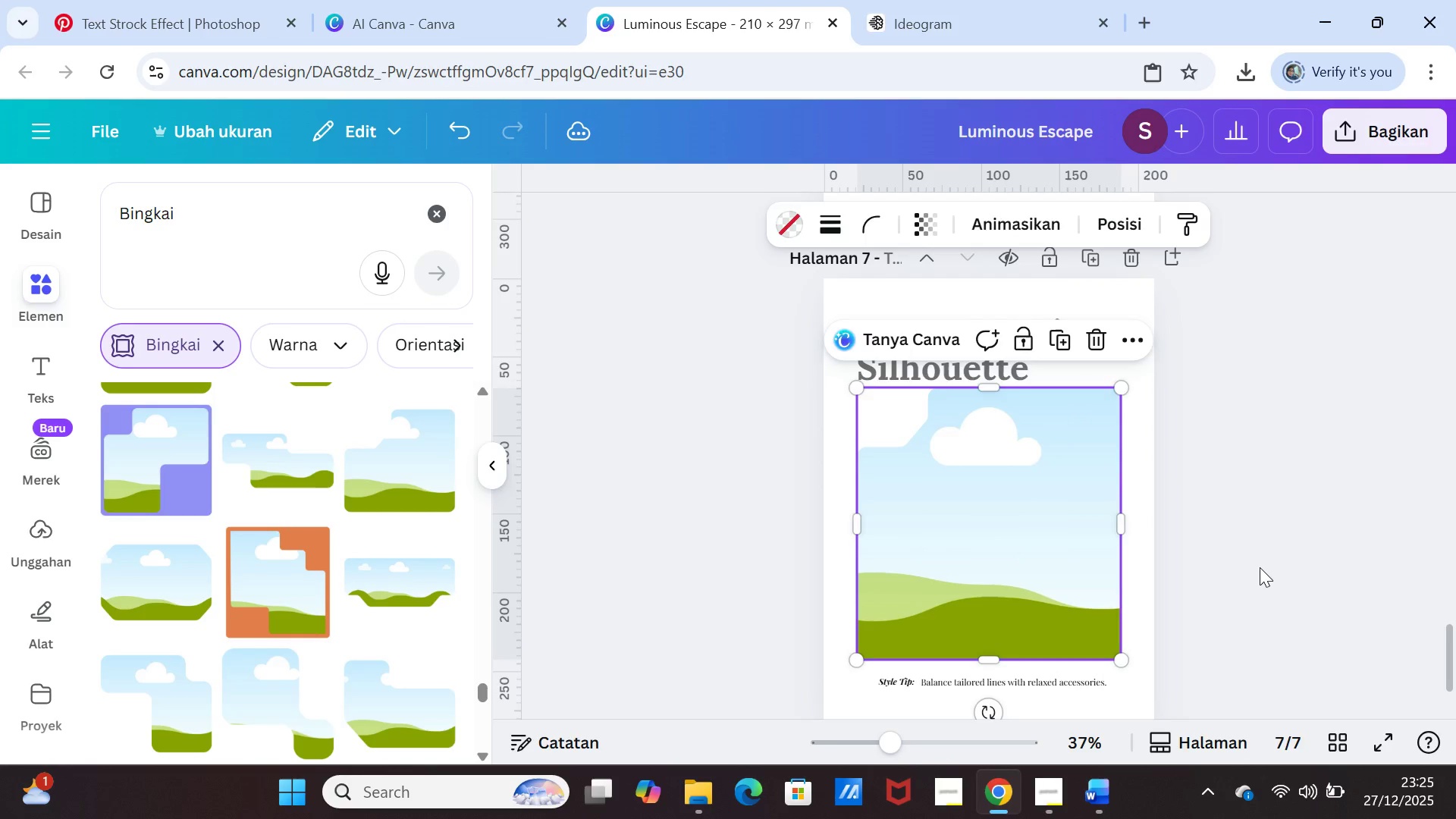 
left_click([1260, 567])
 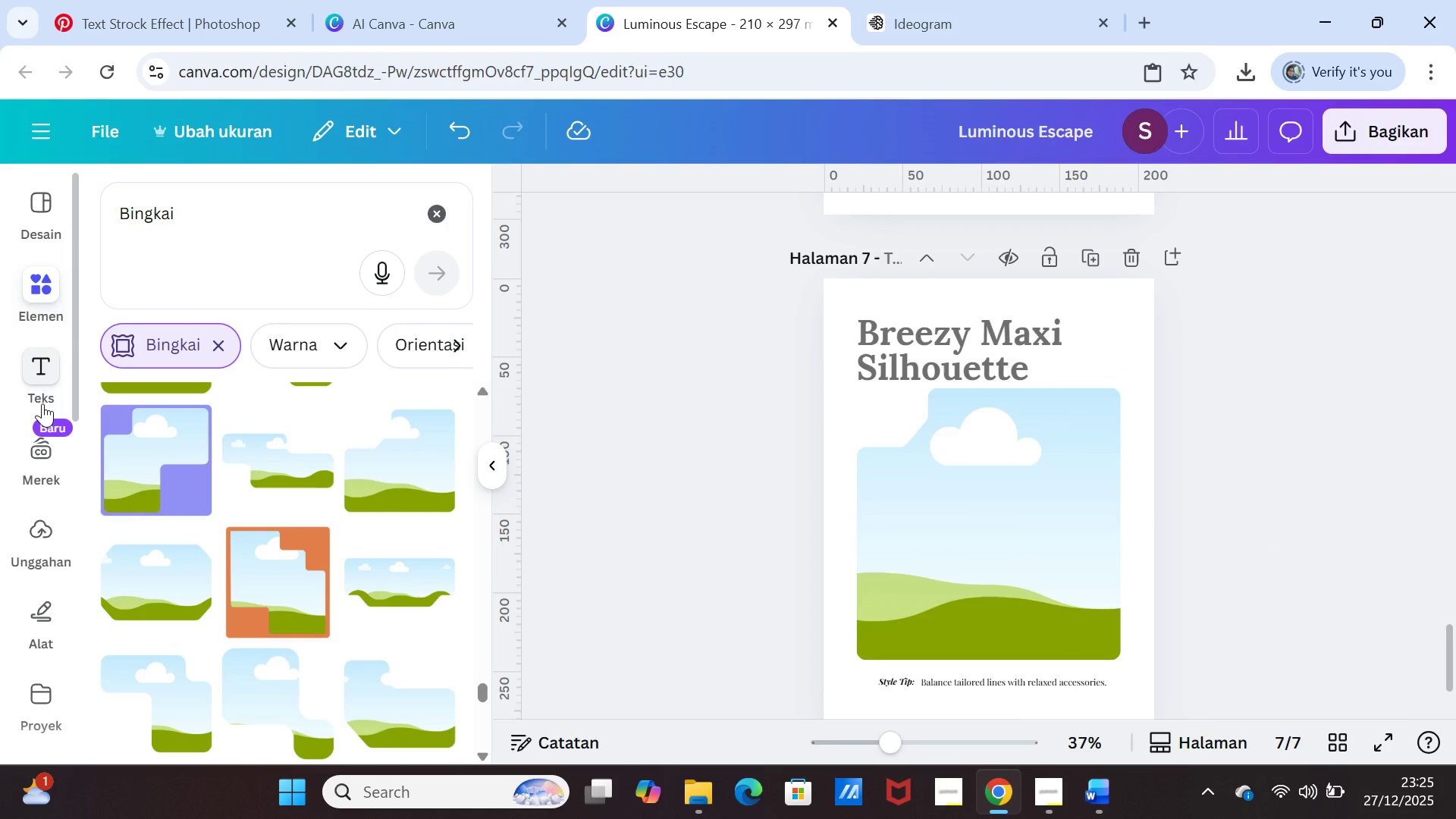 
wait(7.05)
 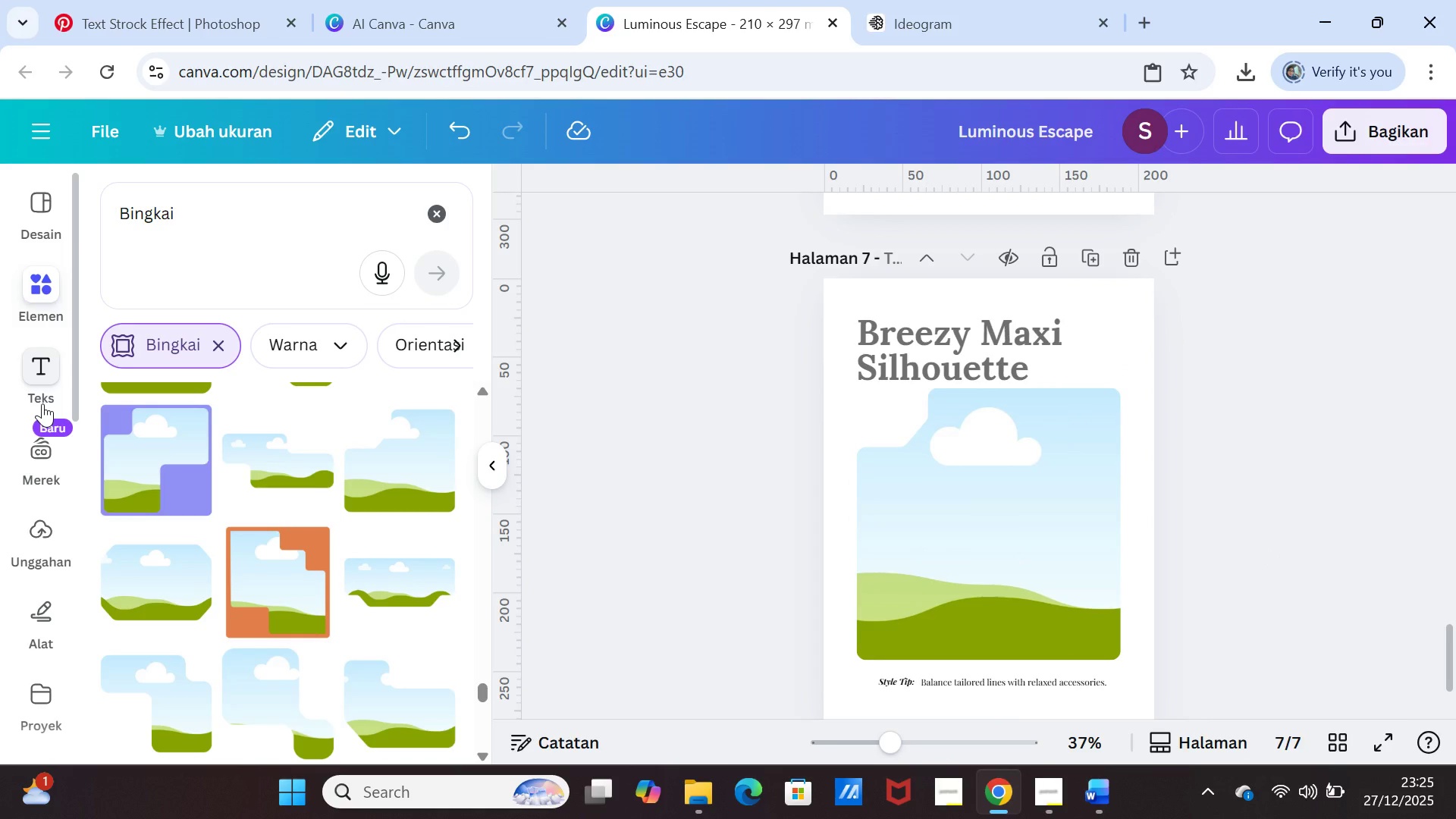 
left_click([996, 330])
 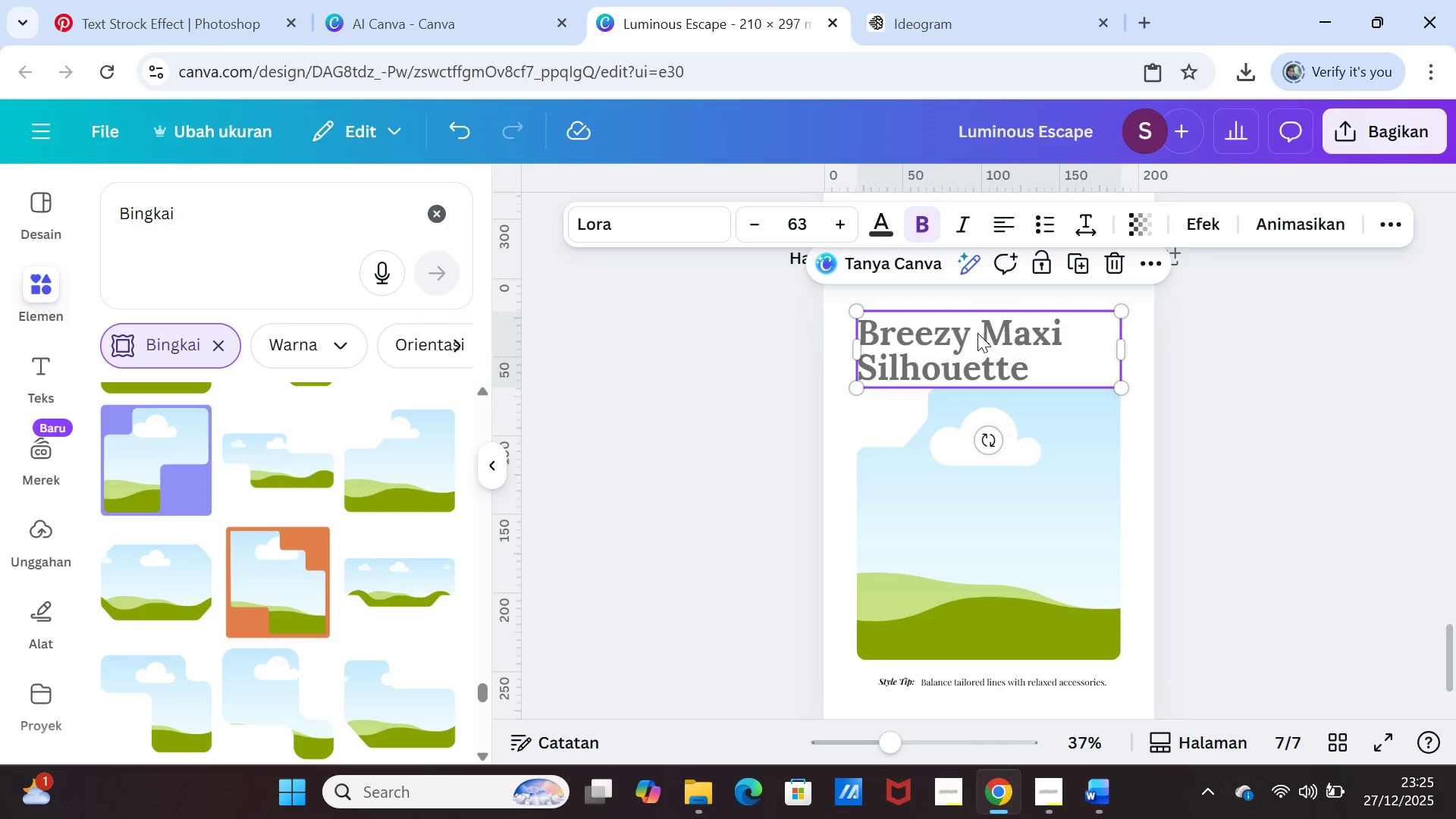 
left_click([977, 333])
 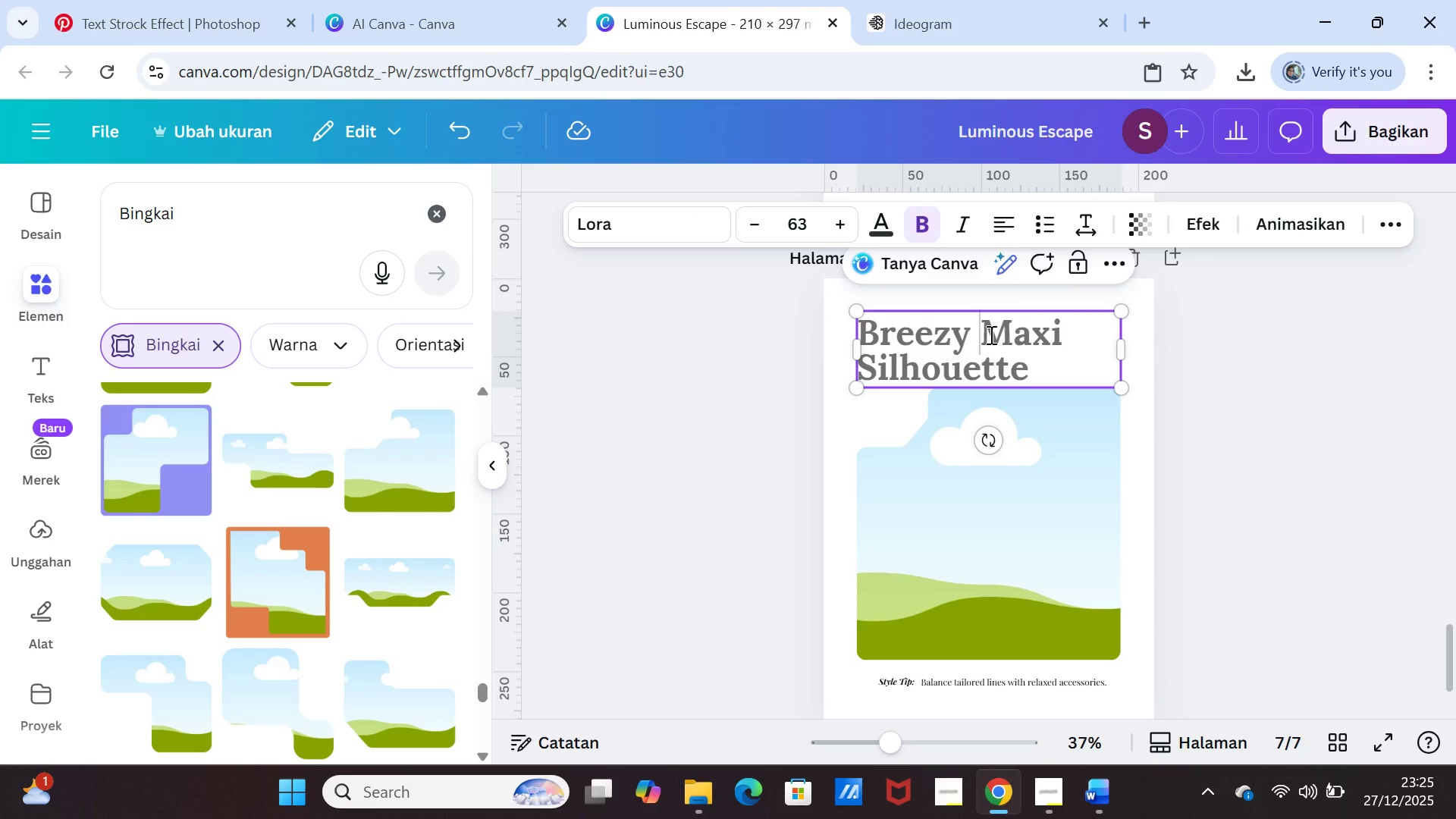 
key(Enter)
 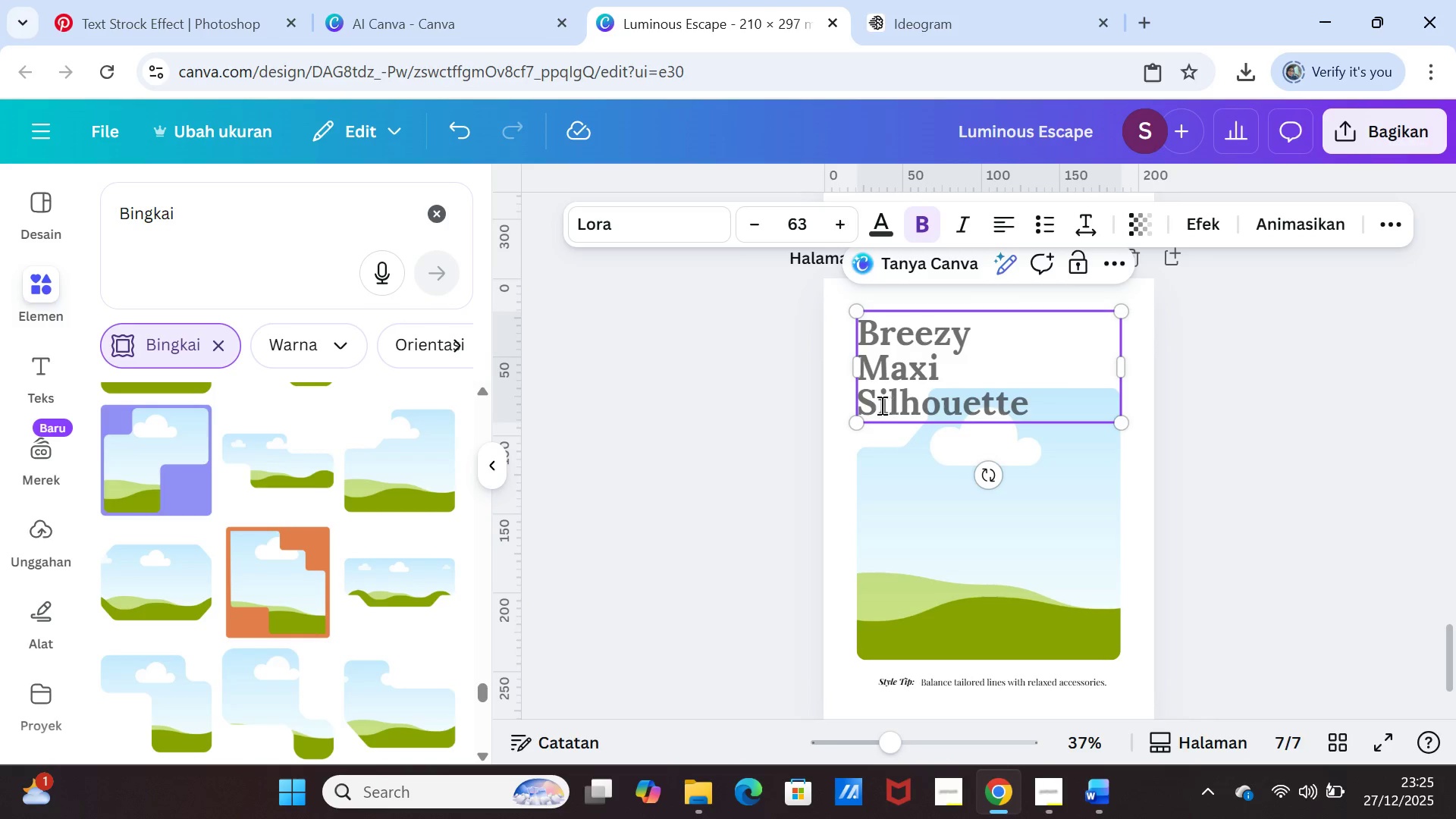 
left_click([864, 400])
 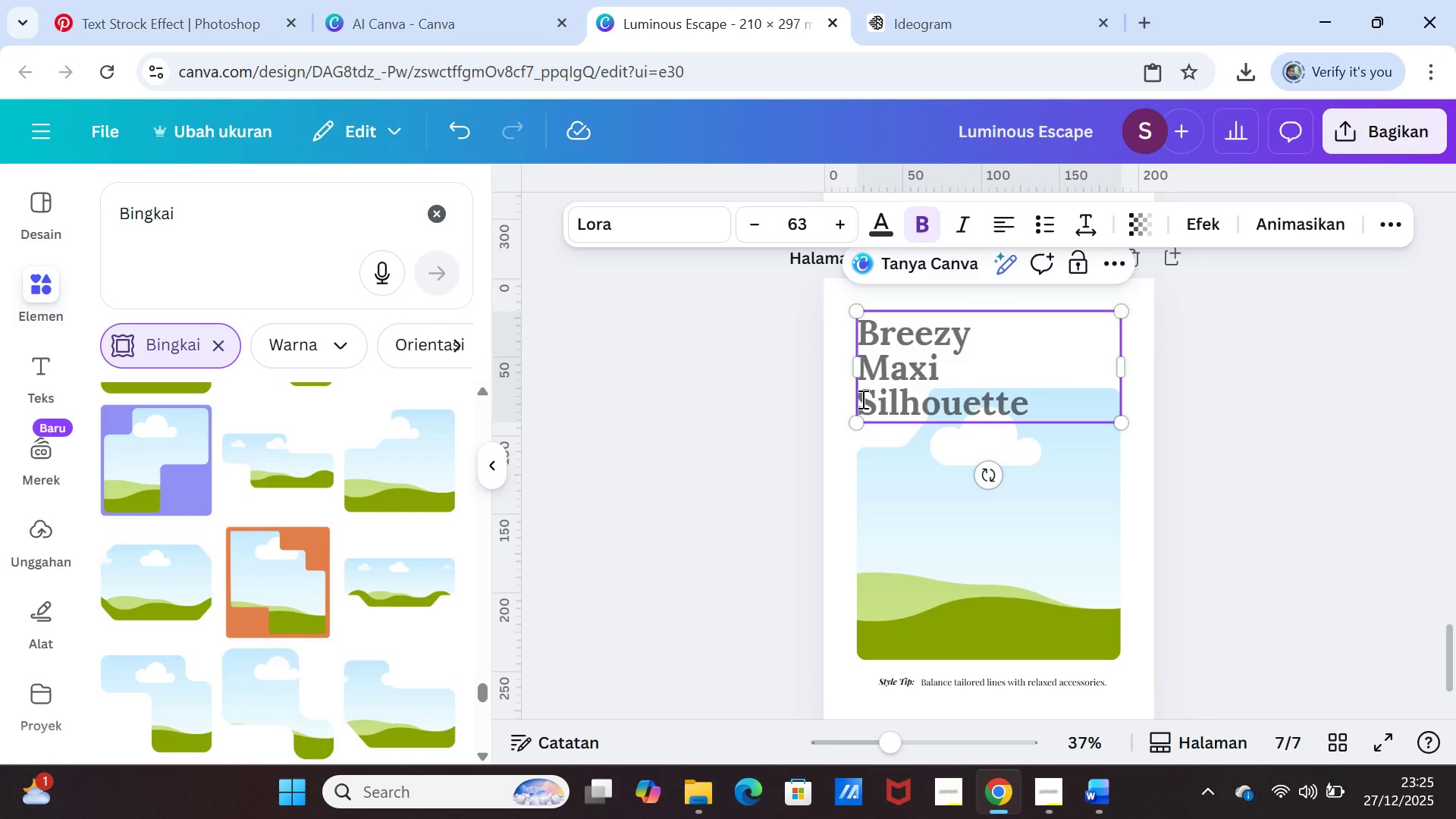 
left_click([858, 399])
 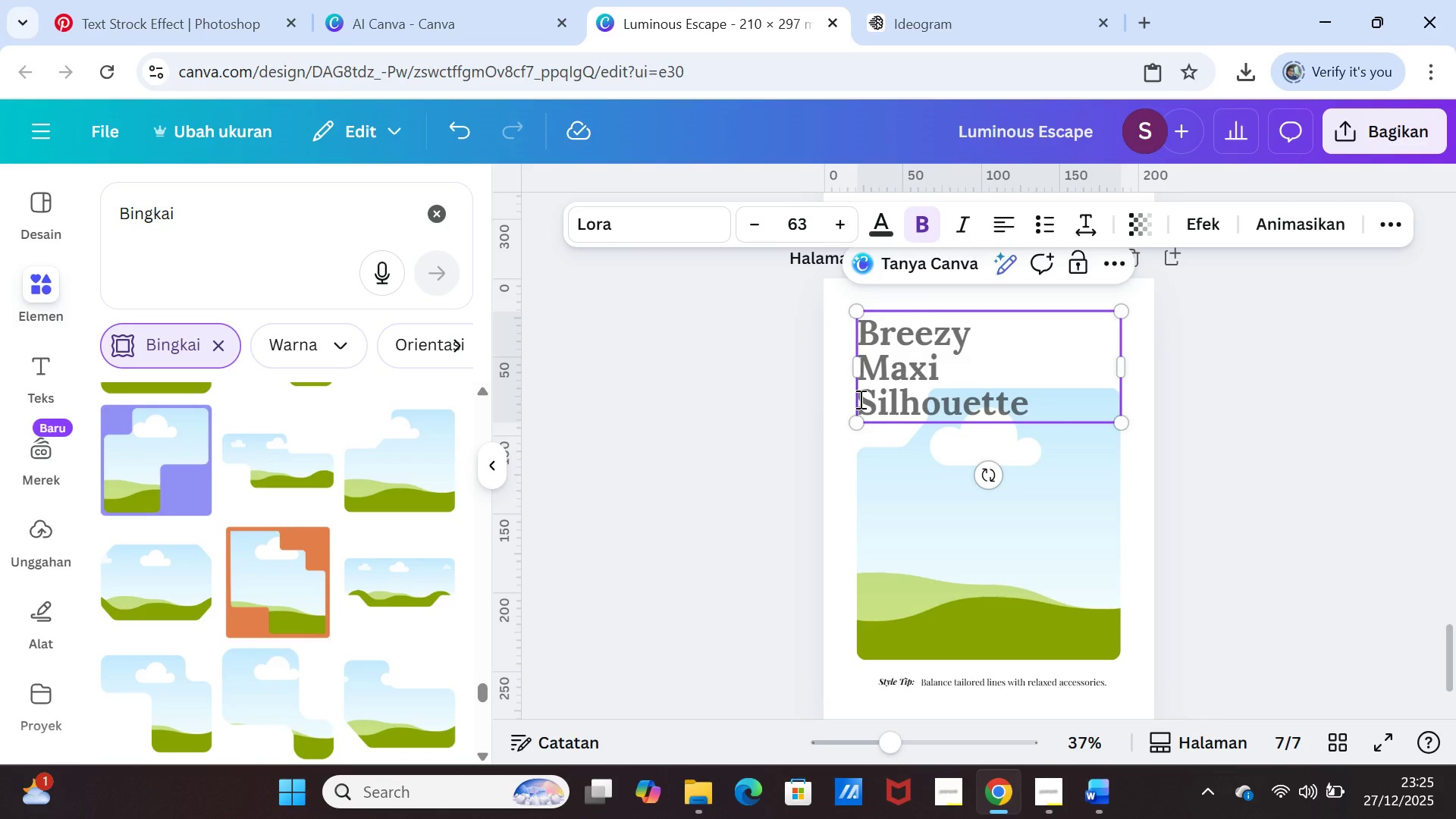 
key(Backspace)
 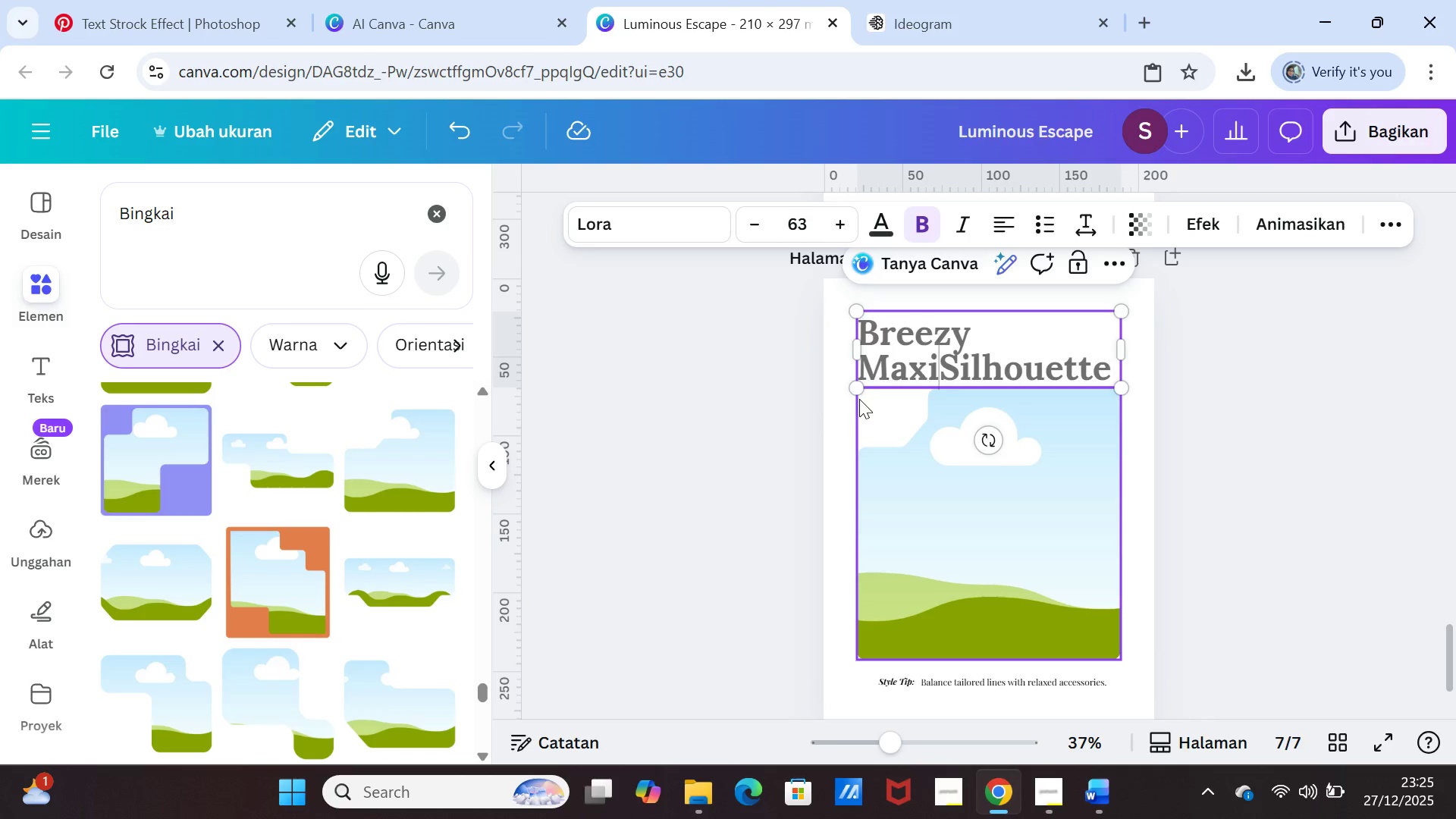 
key(Space)
 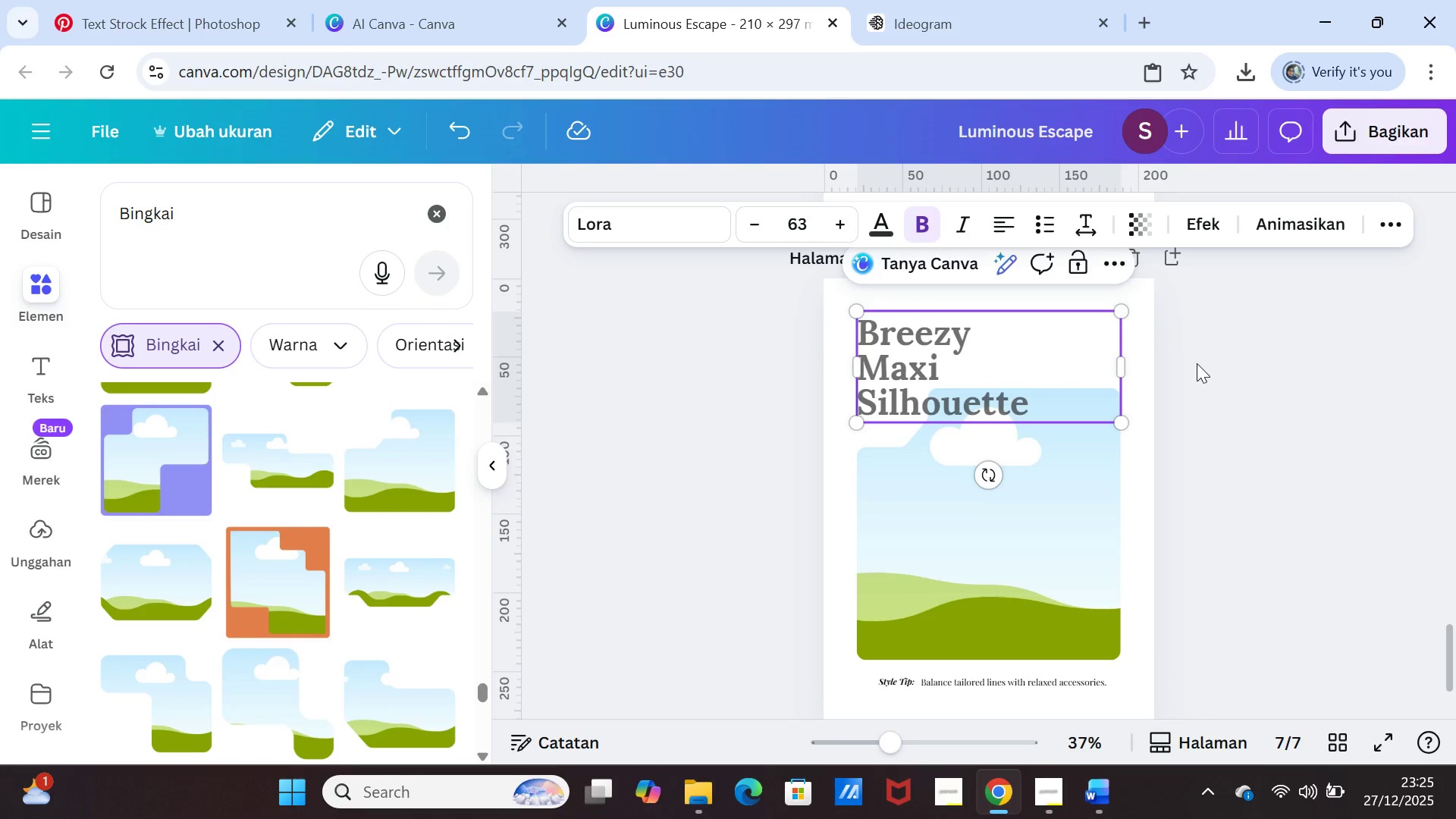 
left_click_drag(start_coordinate=[1125, 366], to_coordinate=[1128, 365])
 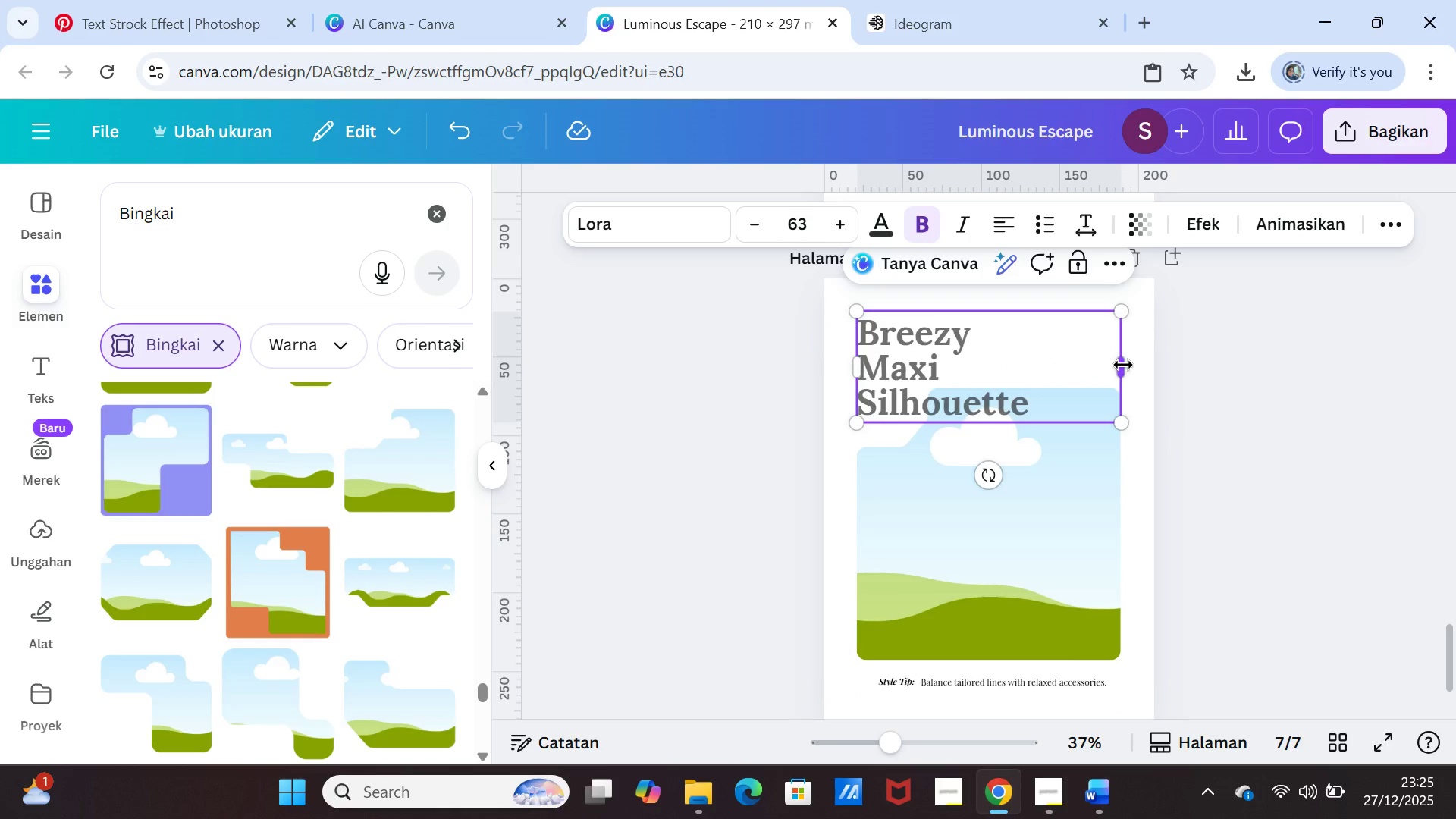 
left_click_drag(start_coordinate=[1123, 365], to_coordinate=[1131, 365])
 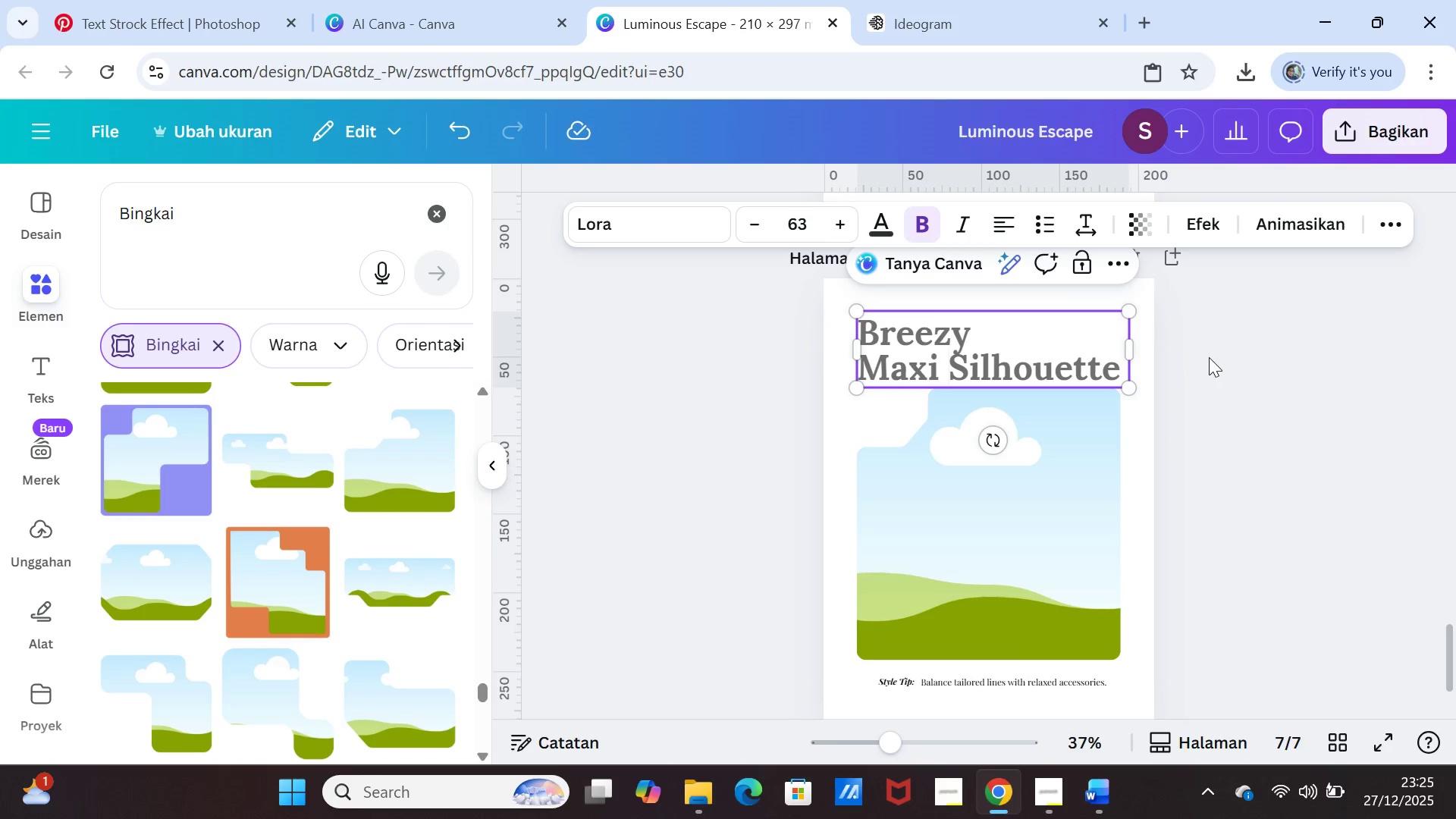 
left_click([1209, 357])
 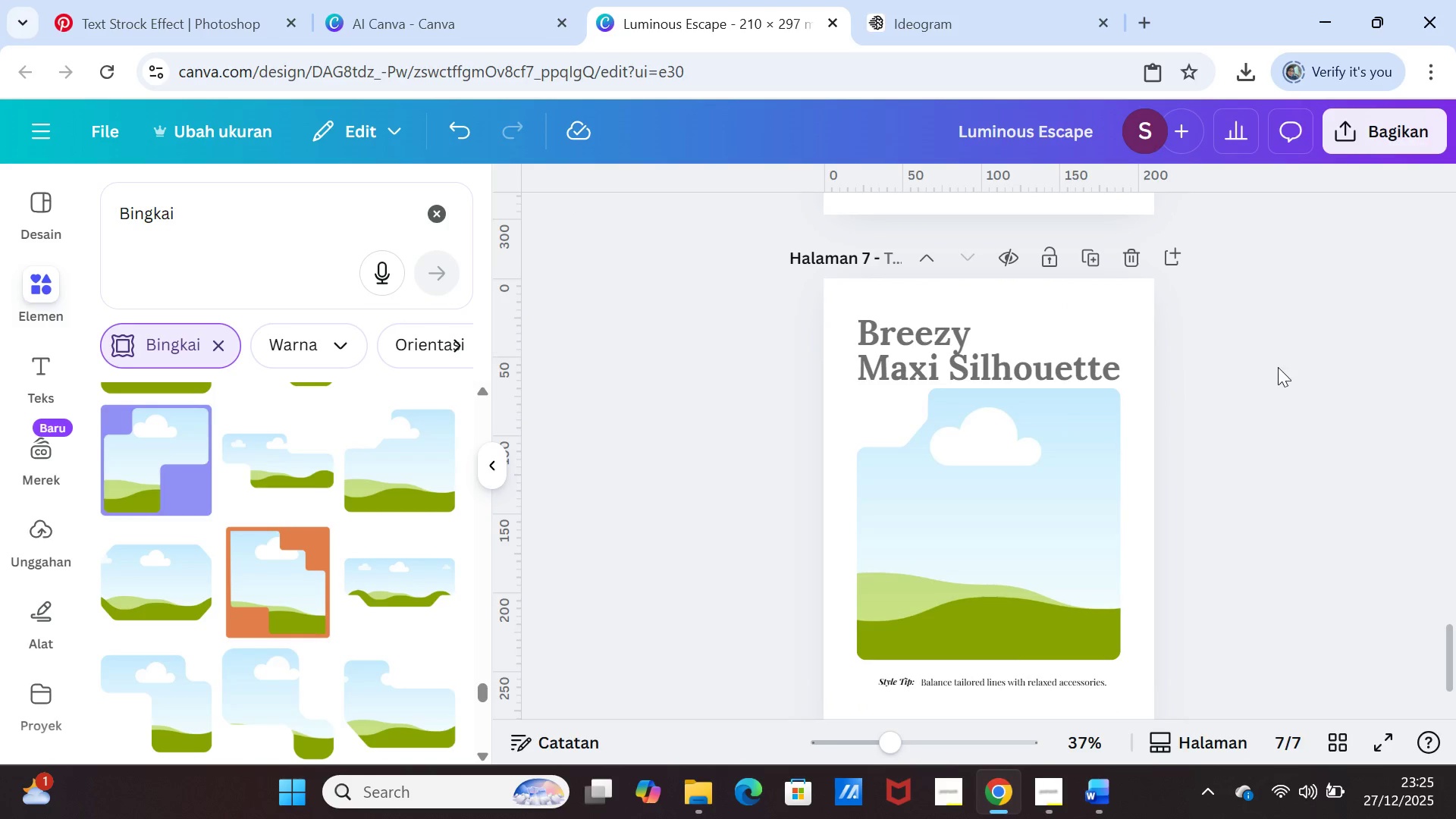 
left_click([1278, 367])
 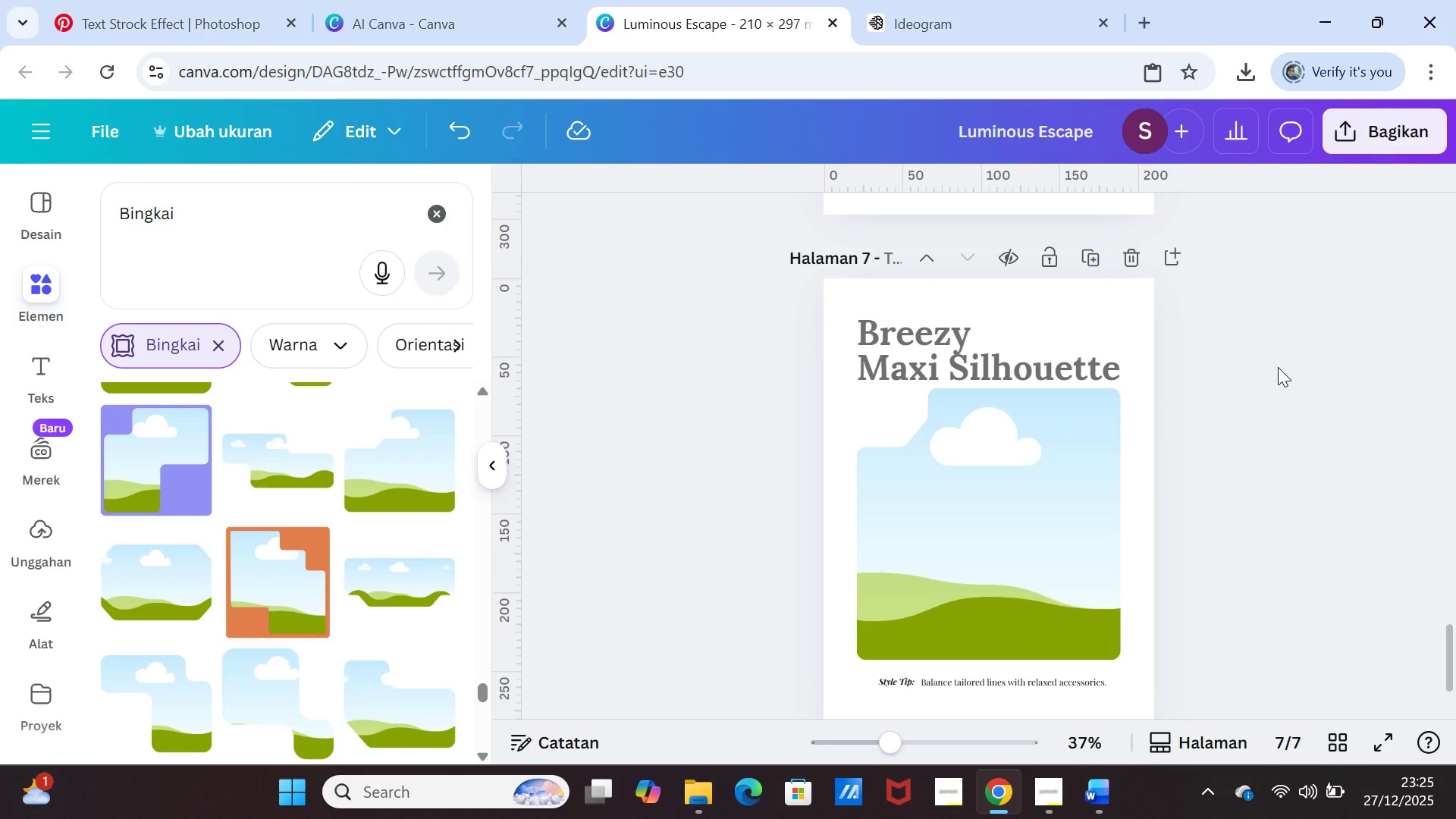 
wait(8.97)
 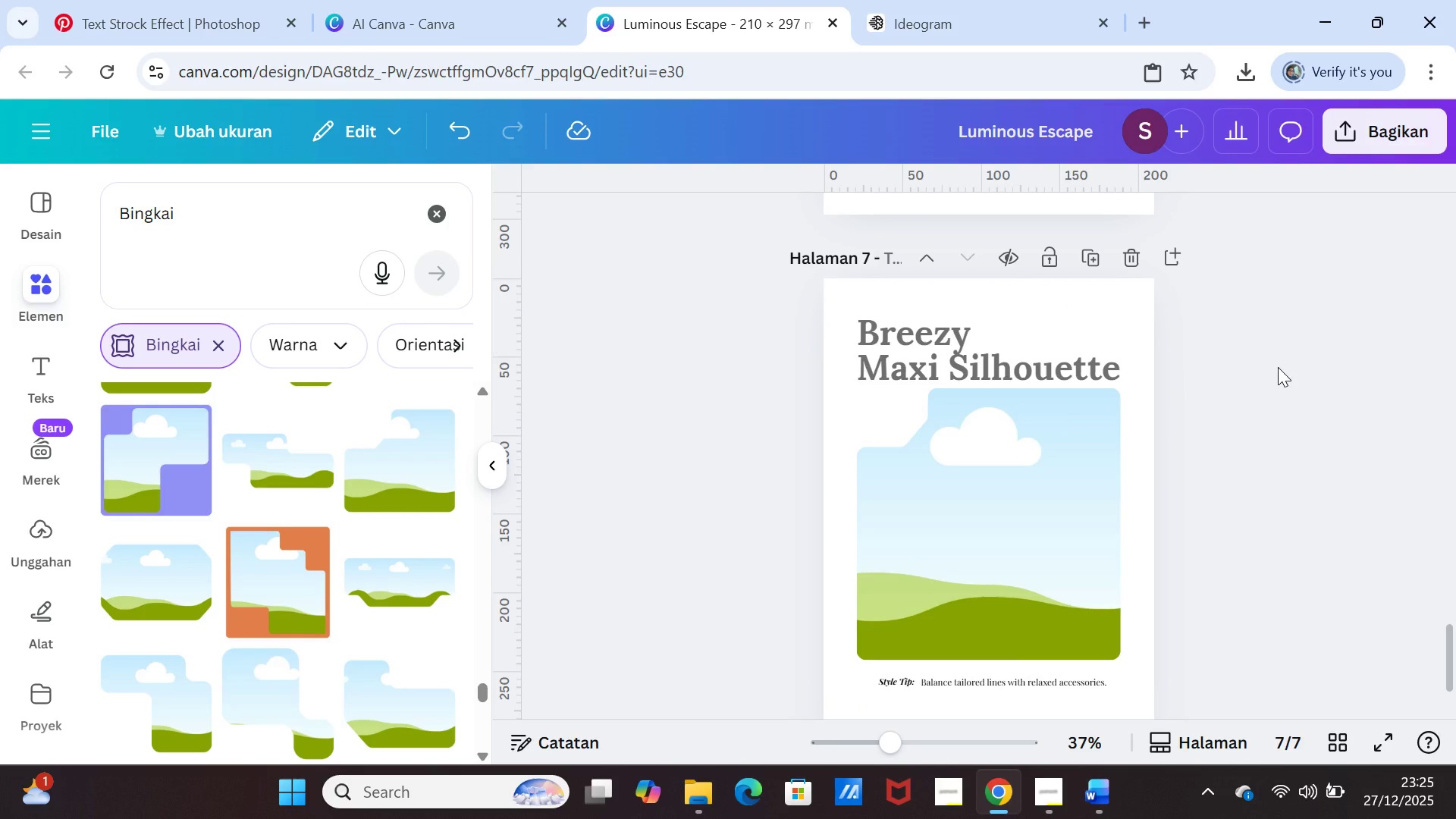 
left_click([979, 550])
 